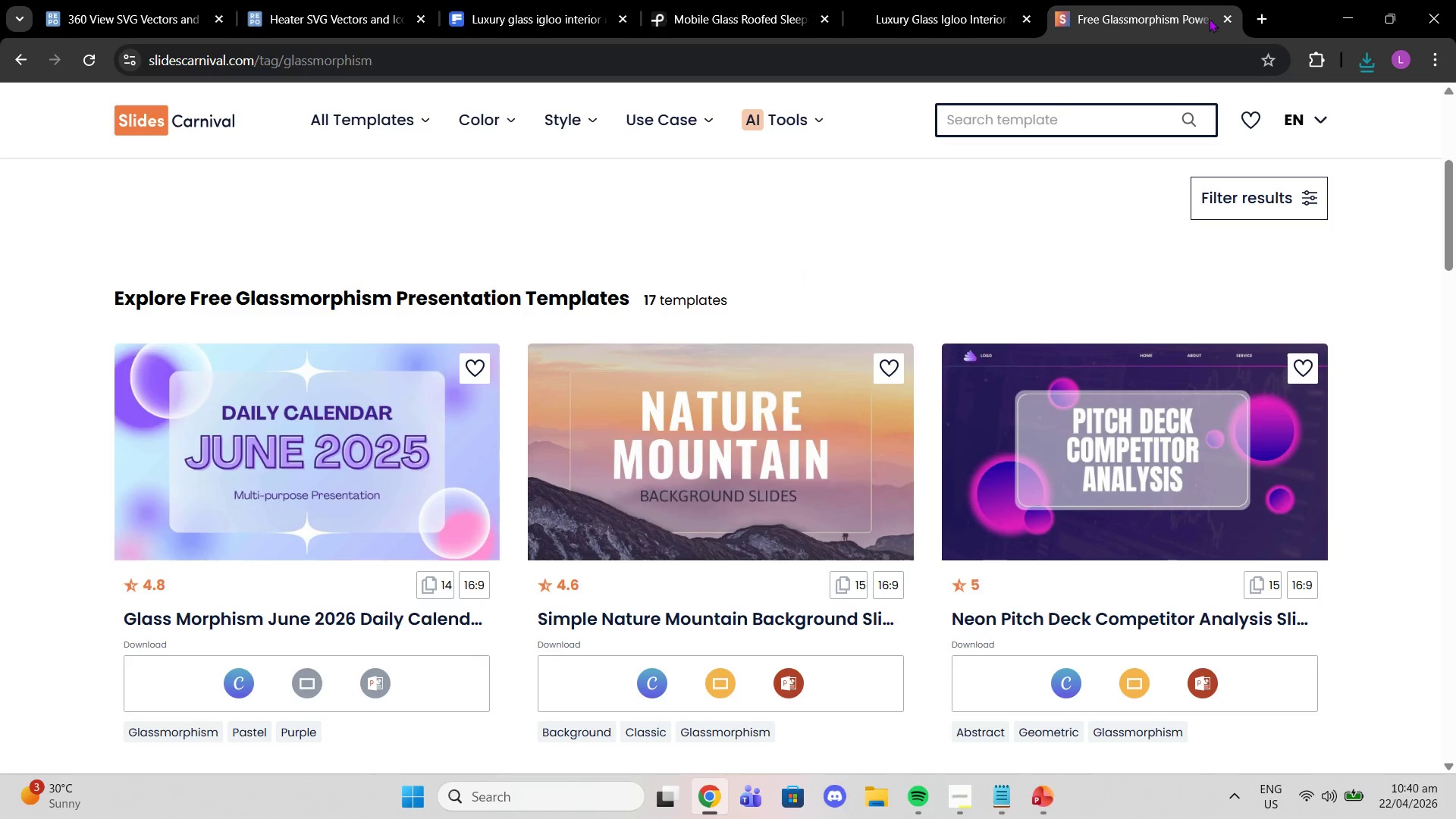 
left_click([1222, 19])
 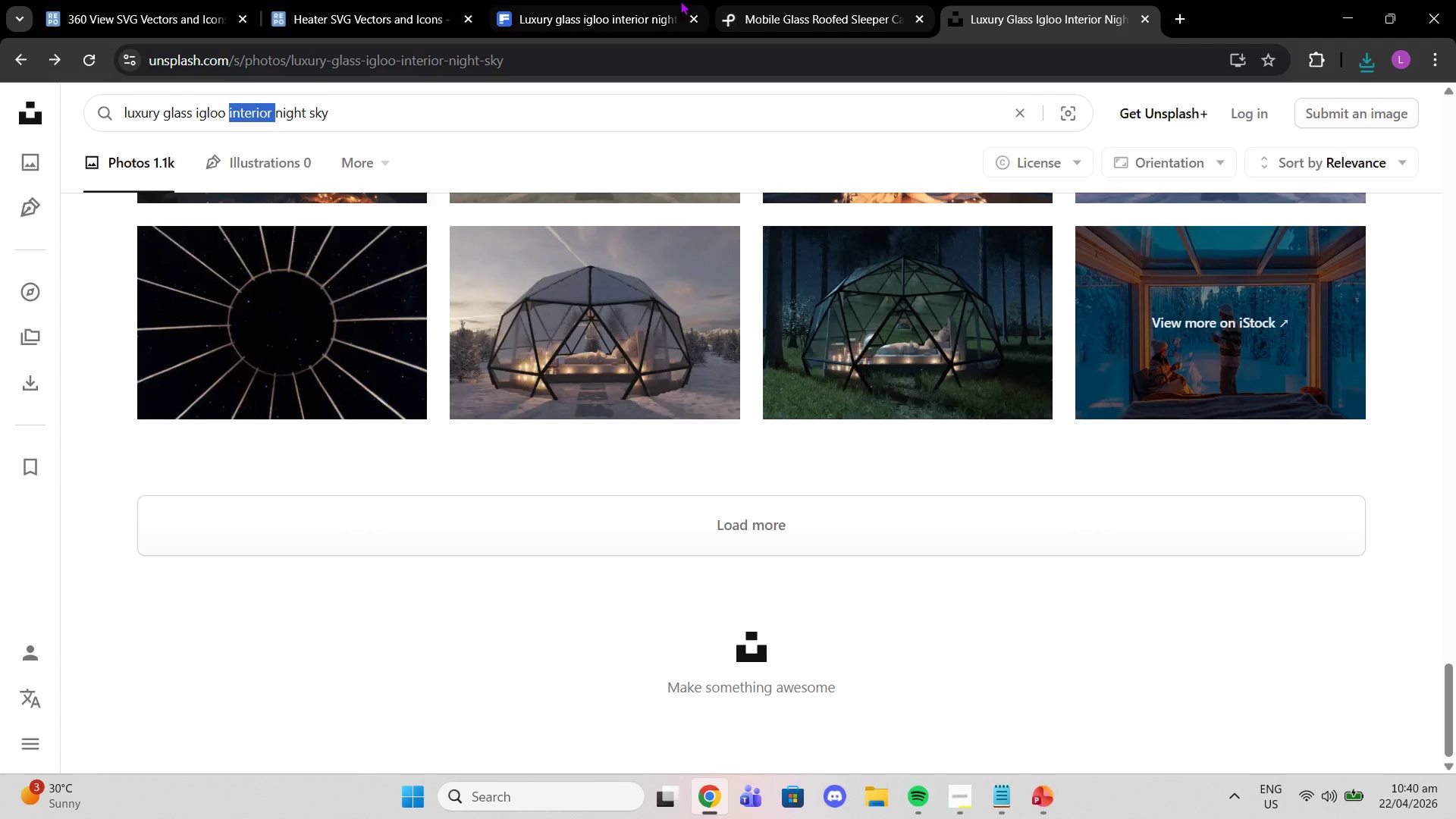 
left_click([613, 0])
 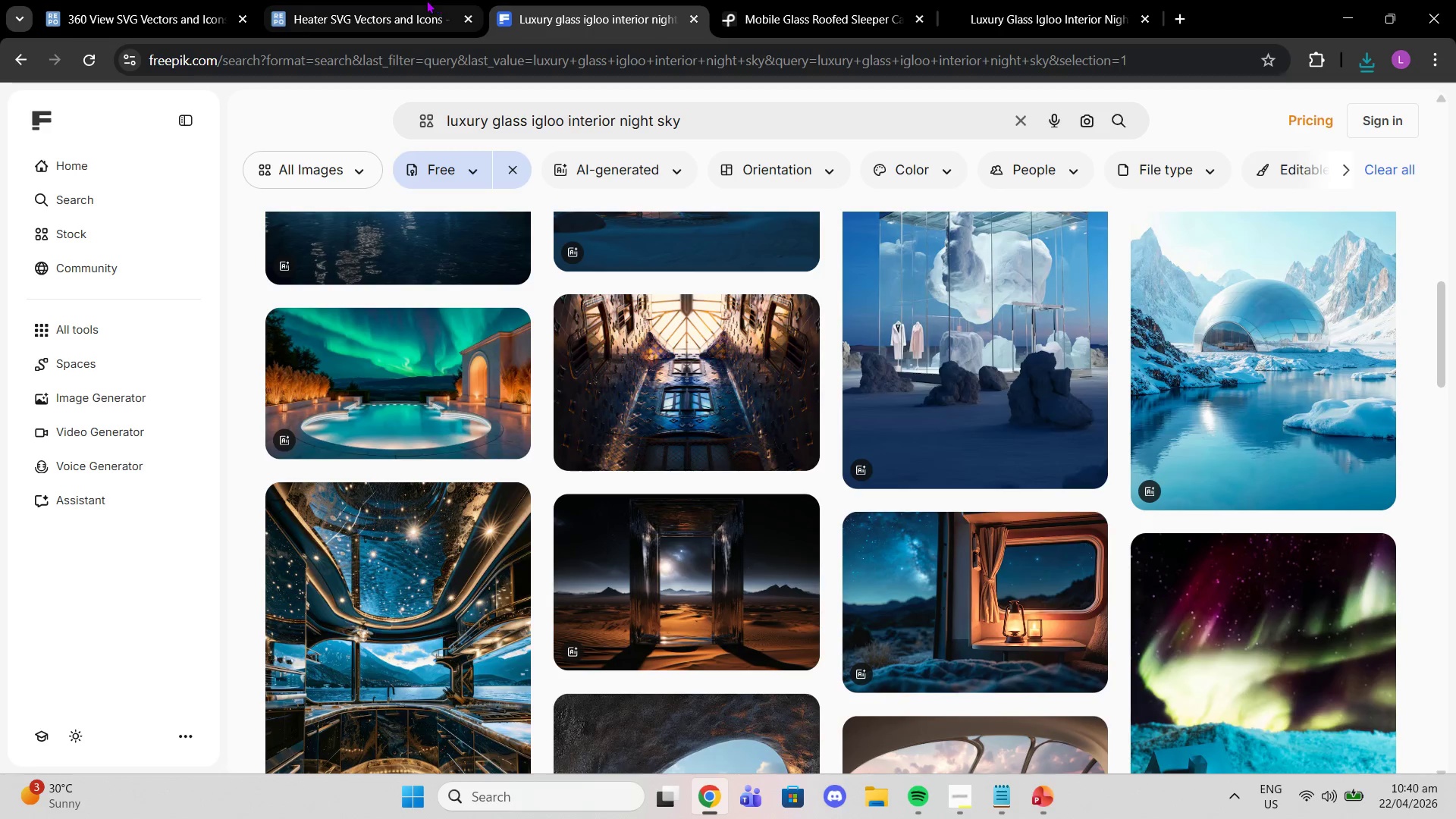 
left_click([428, 0])
 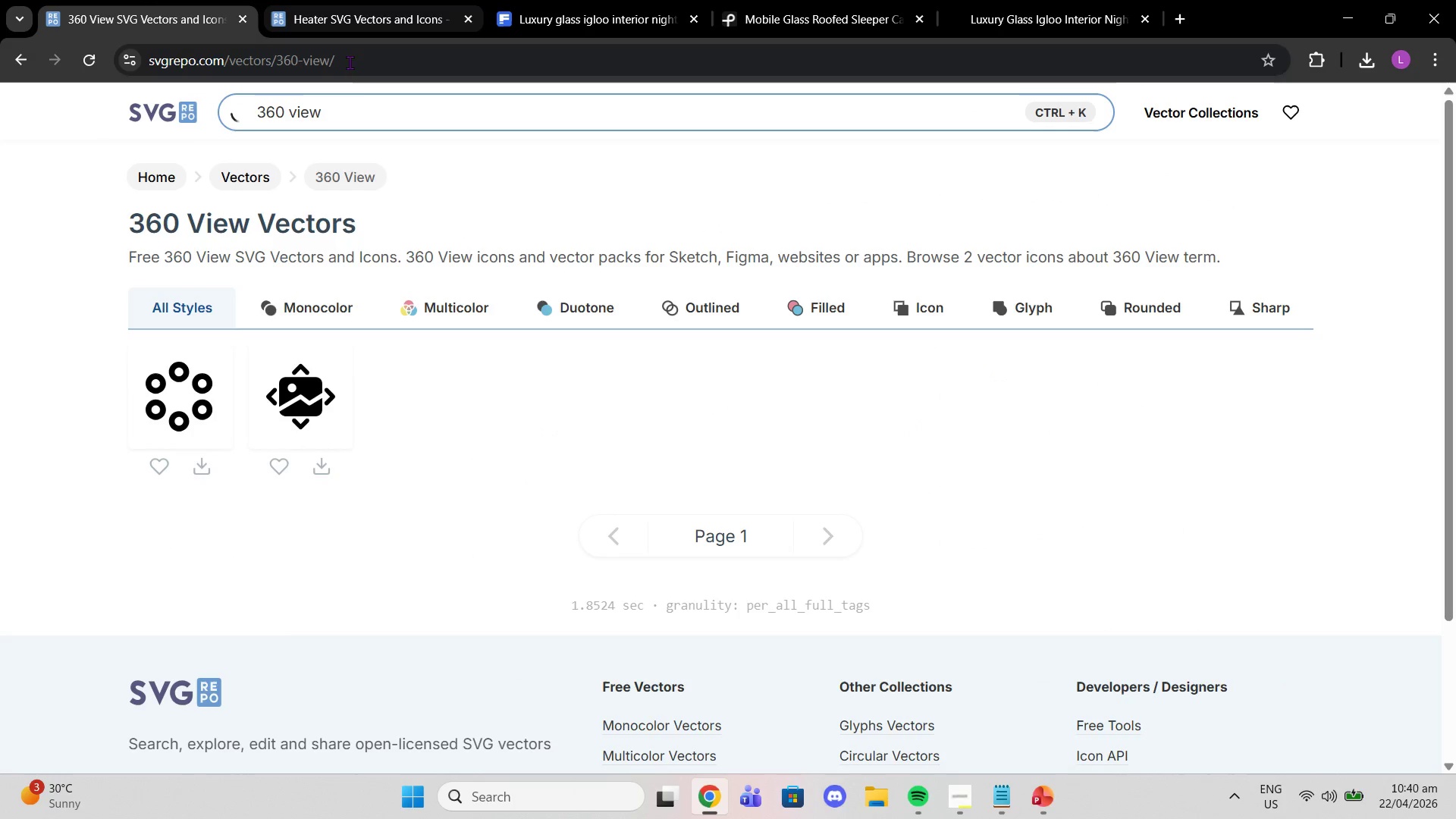 
left_click([351, 65])
 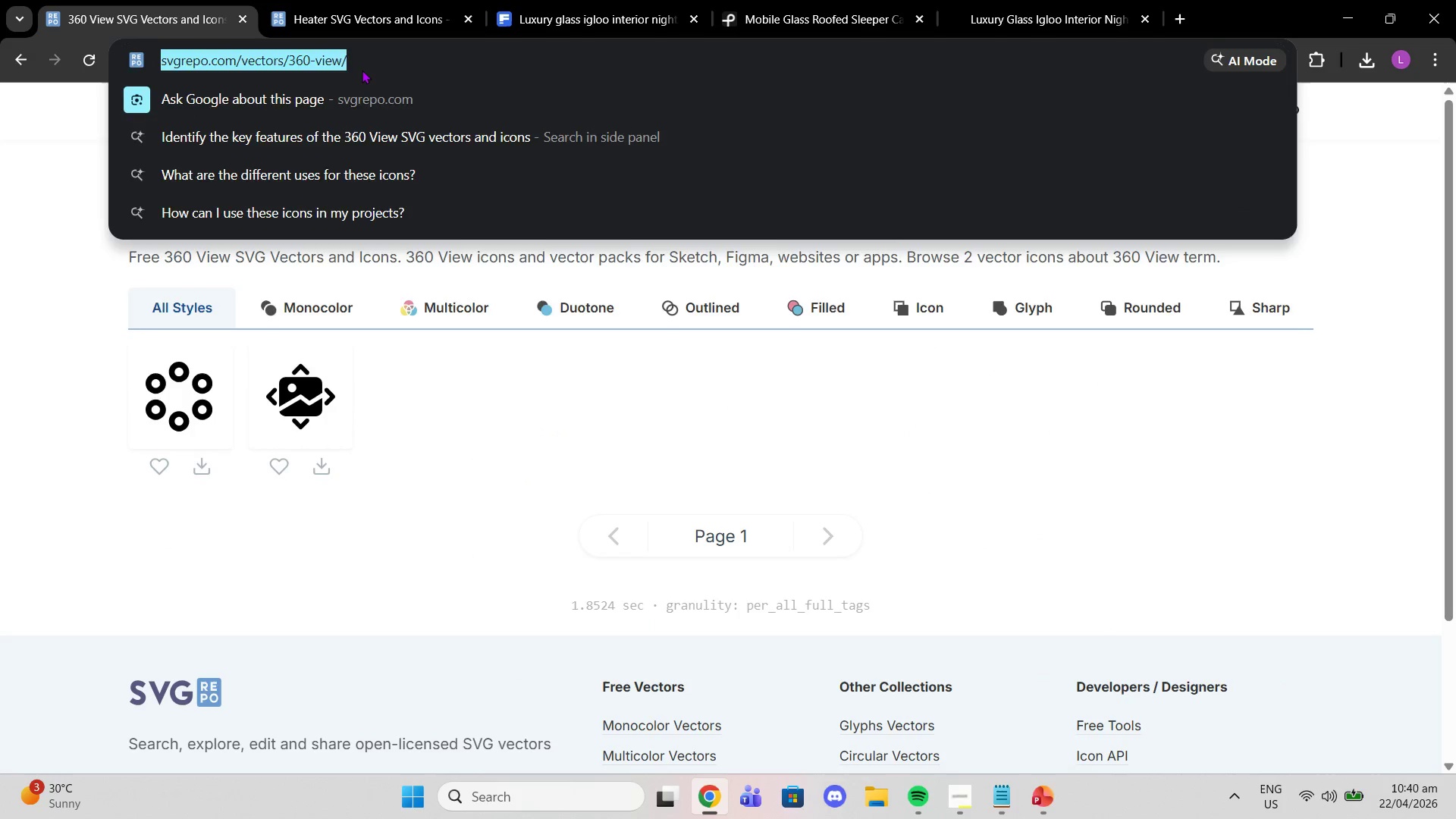 
type(35)
key(Backspace)
type(60 glass view io)
key(Backspace)
type(cpo)
key(Backspace)
key(Backspace)
type(on)
 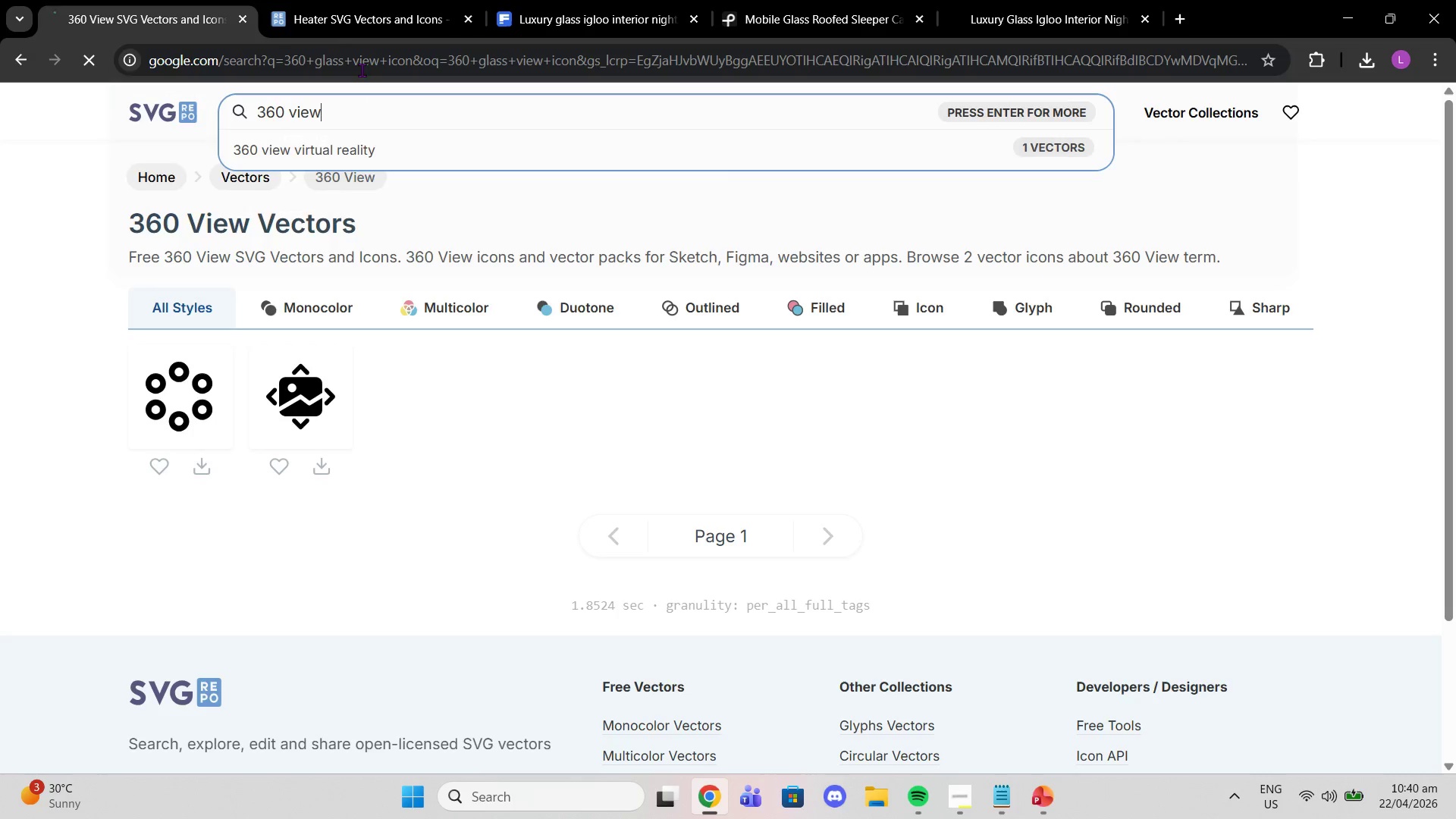 
key(Enter)
 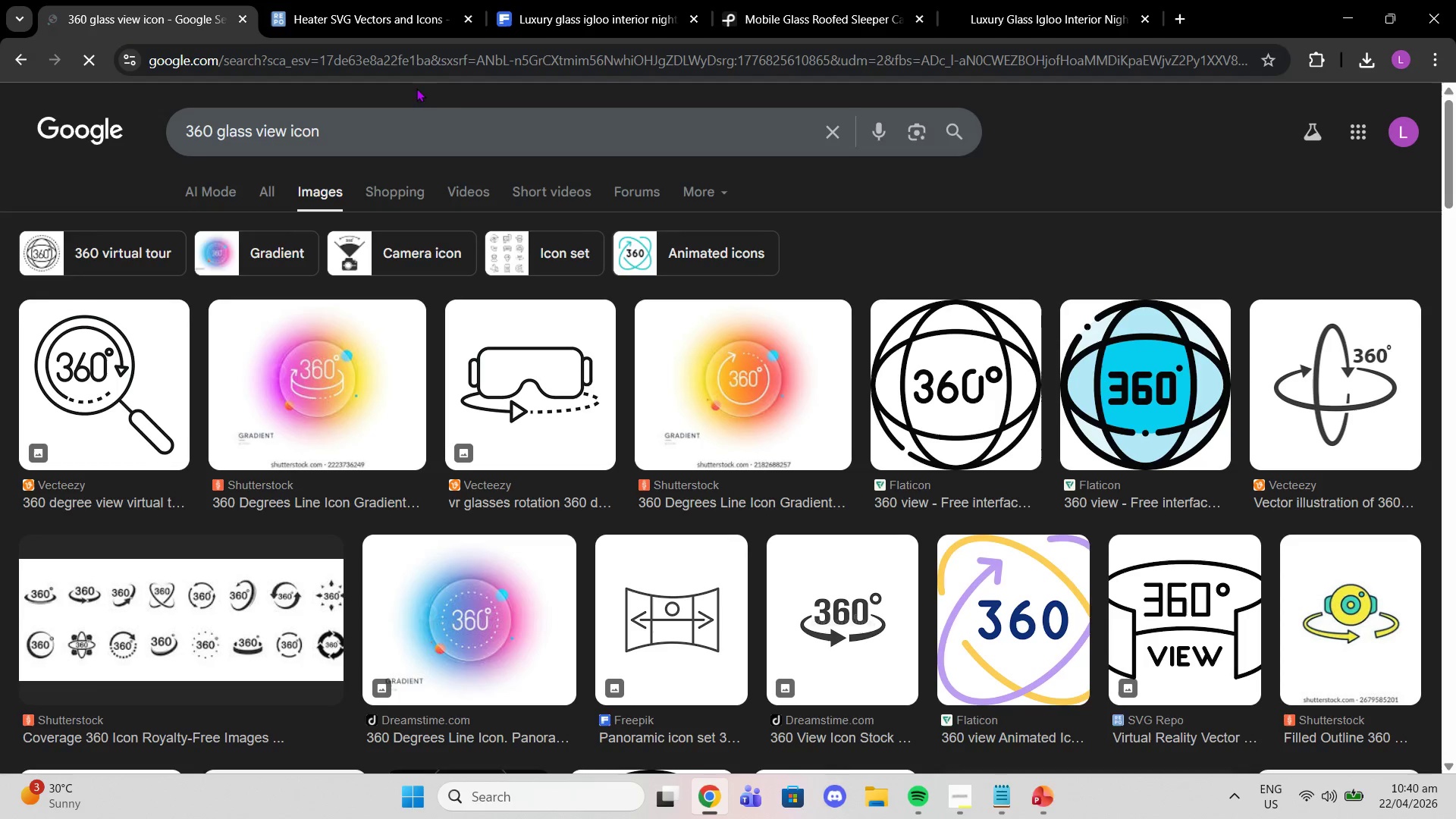 
wait(8.72)
 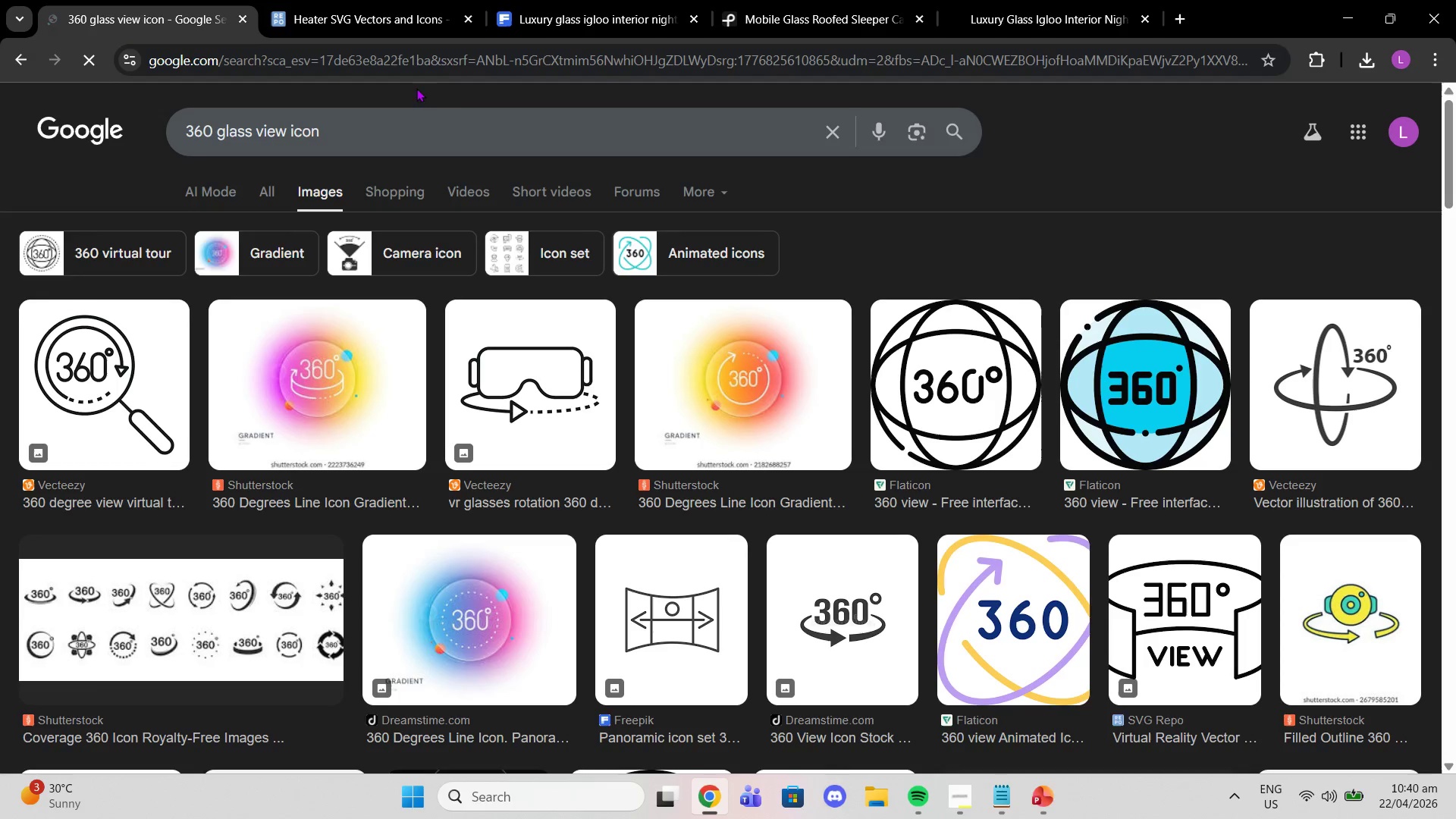 
scroll: coordinate [884, 556], scroll_direction: down, amount: 2.0
 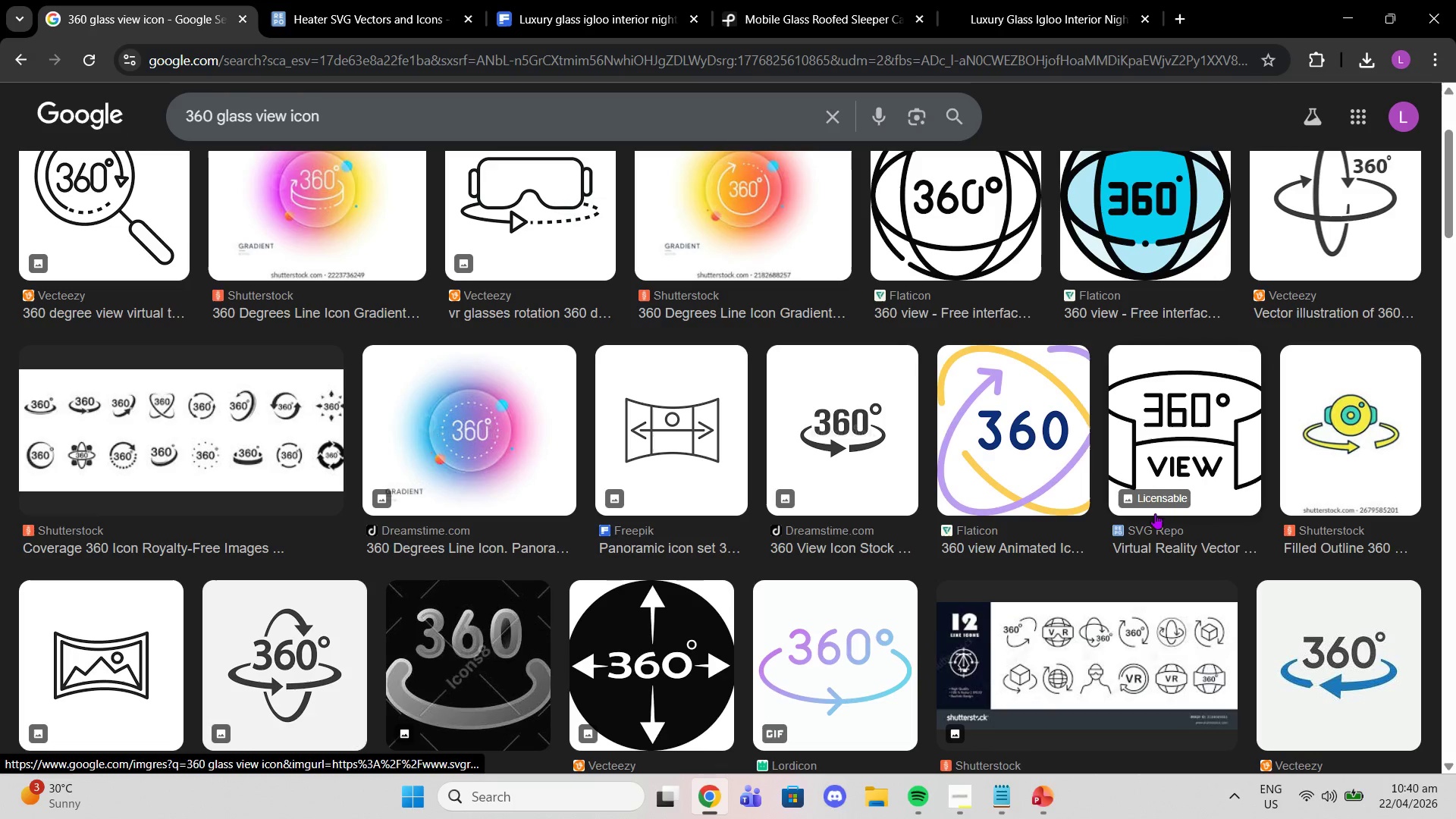 
left_click([1157, 526])
 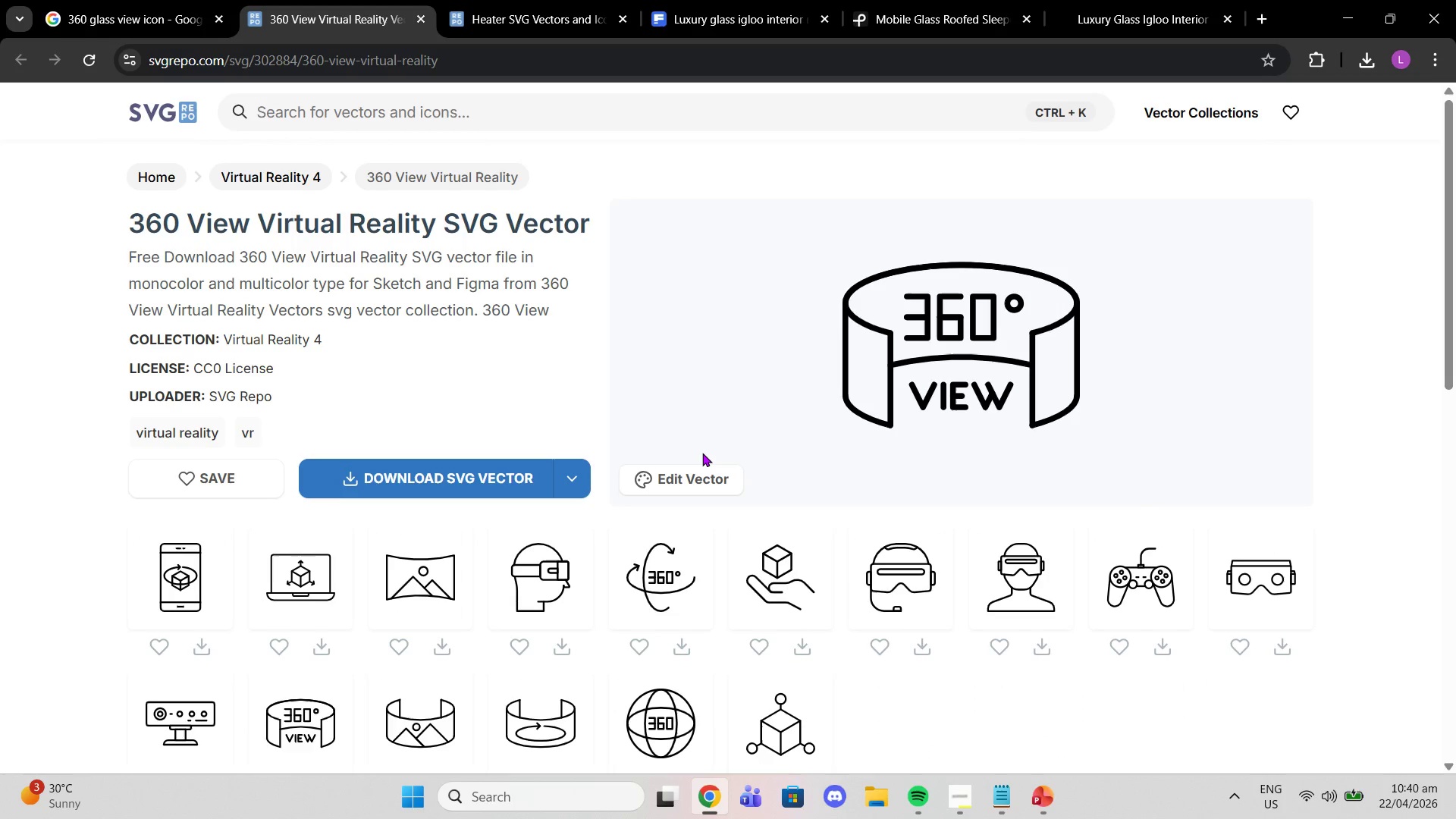 
scroll: coordinate [702, 453], scroll_direction: down, amount: 2.0
 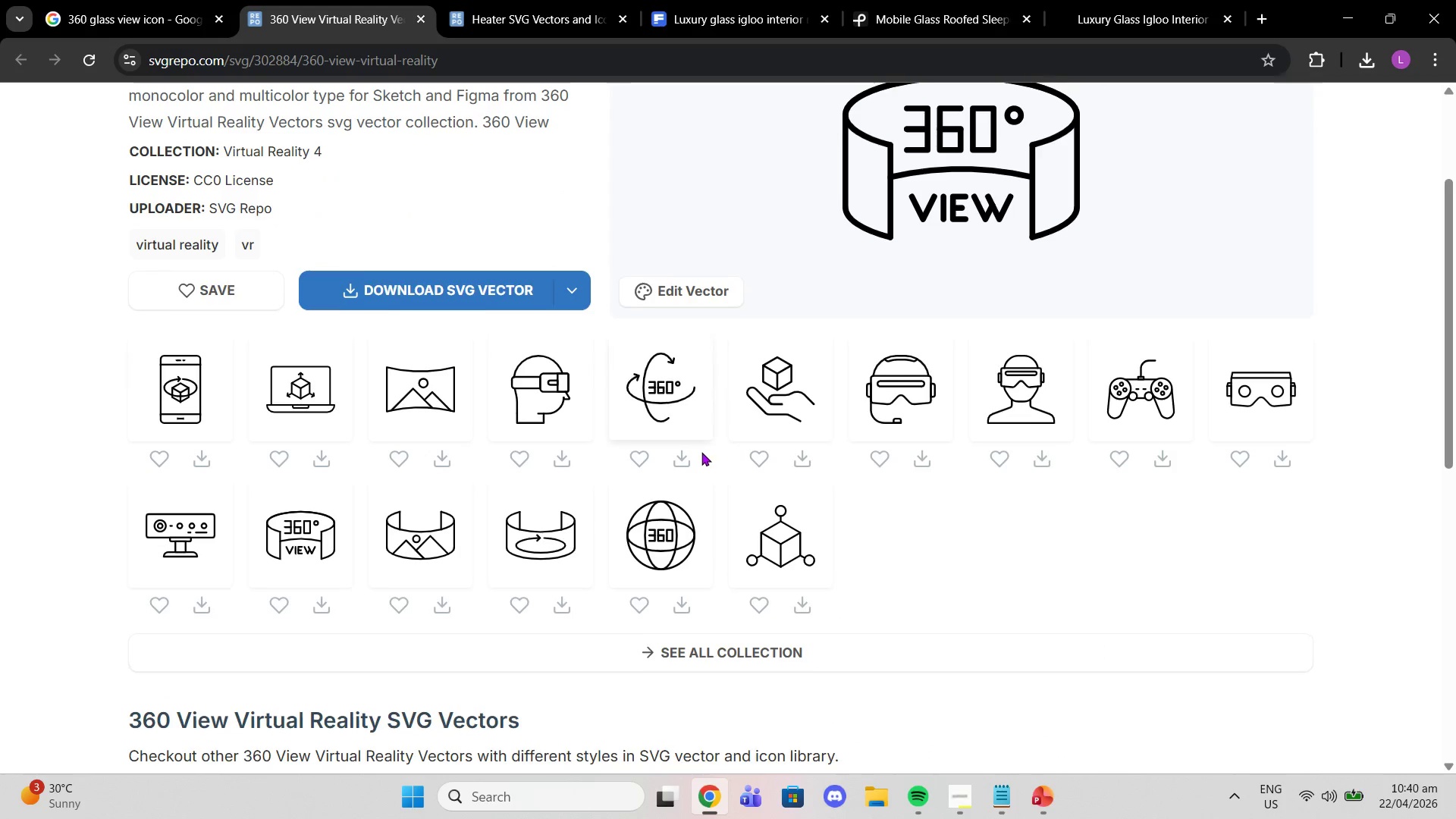 
scroll: coordinate [700, 450], scroll_direction: up, amount: 3.0
 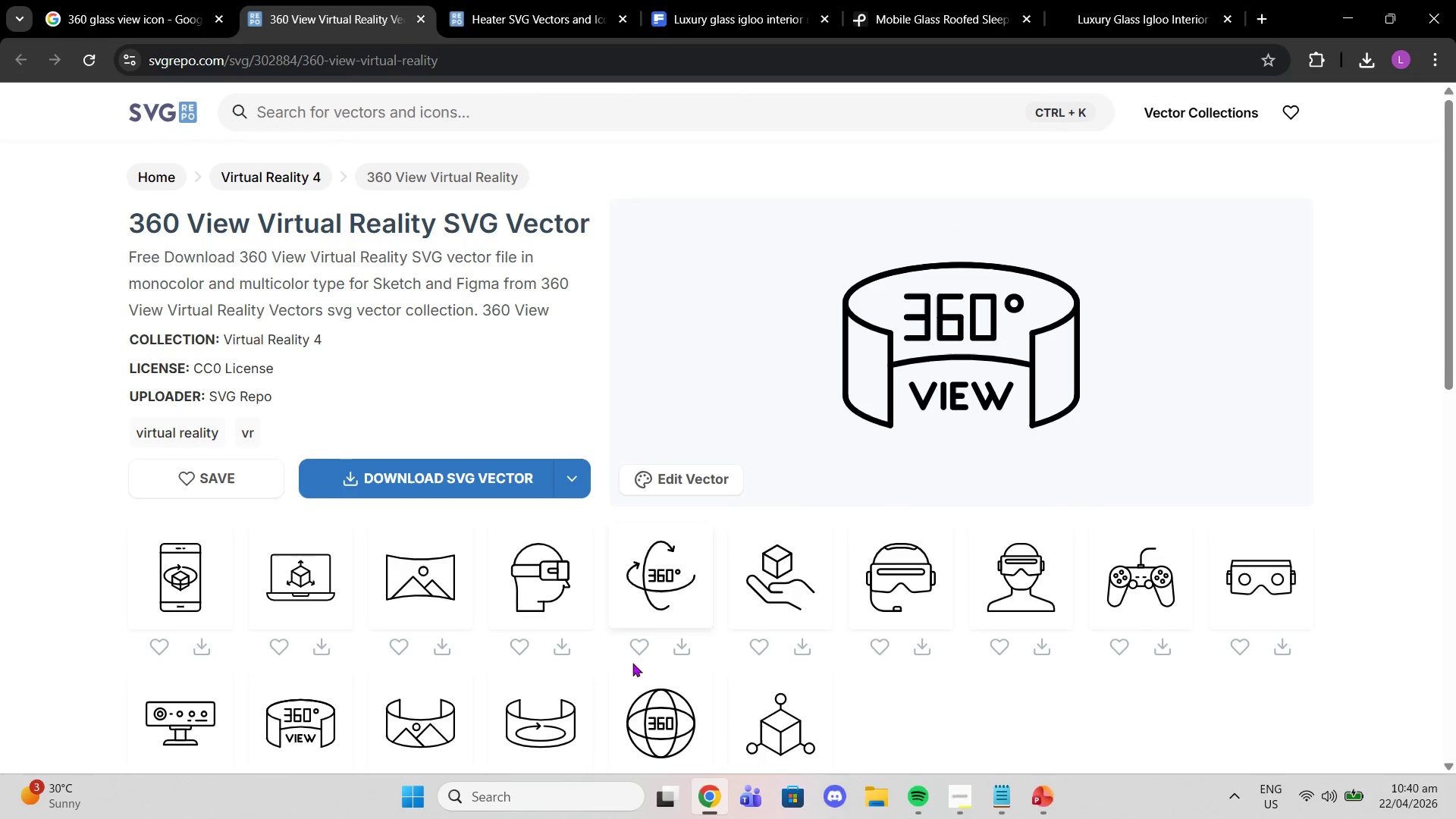 
left_click([579, 718])
 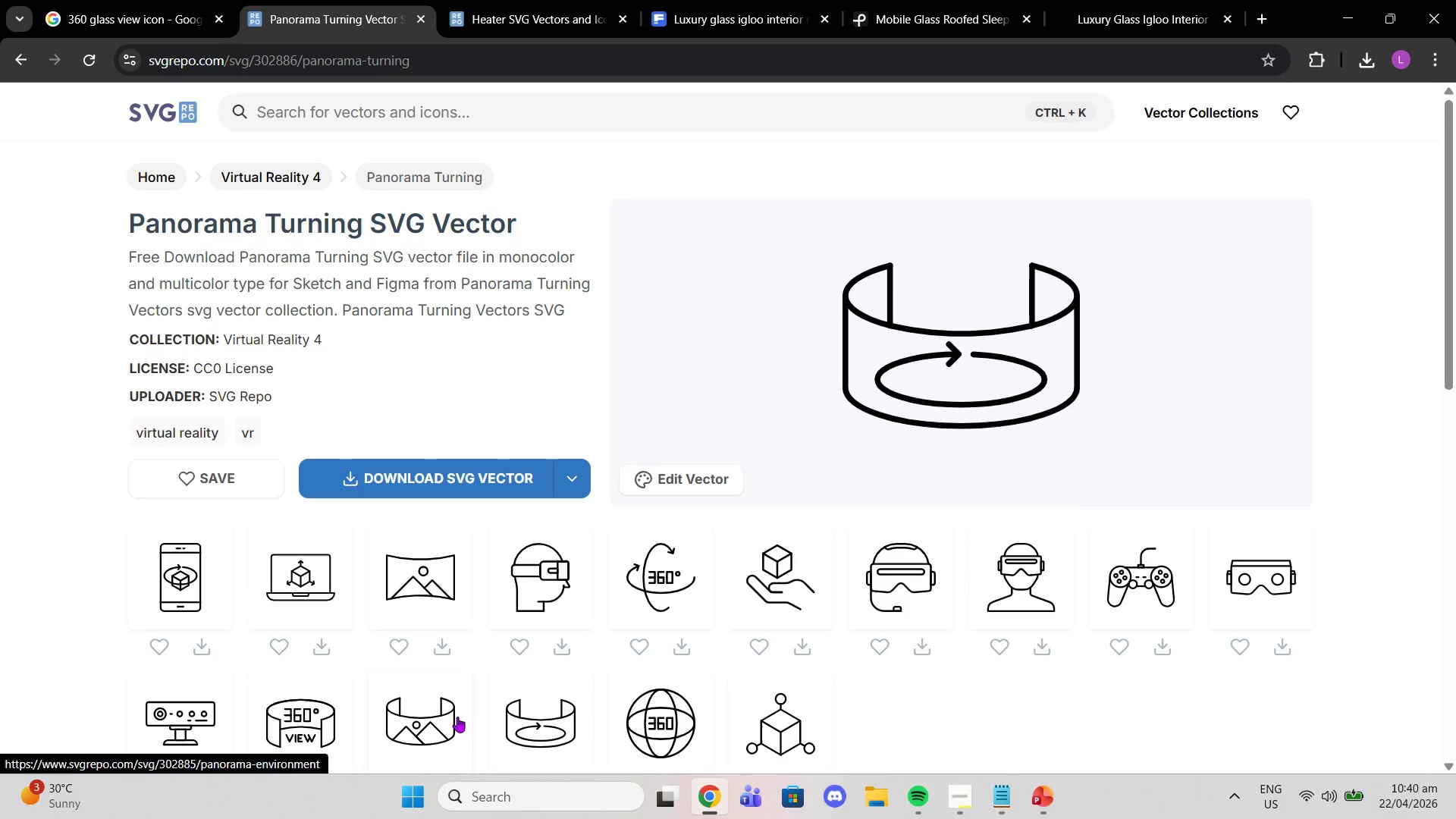 
left_click([453, 717])
 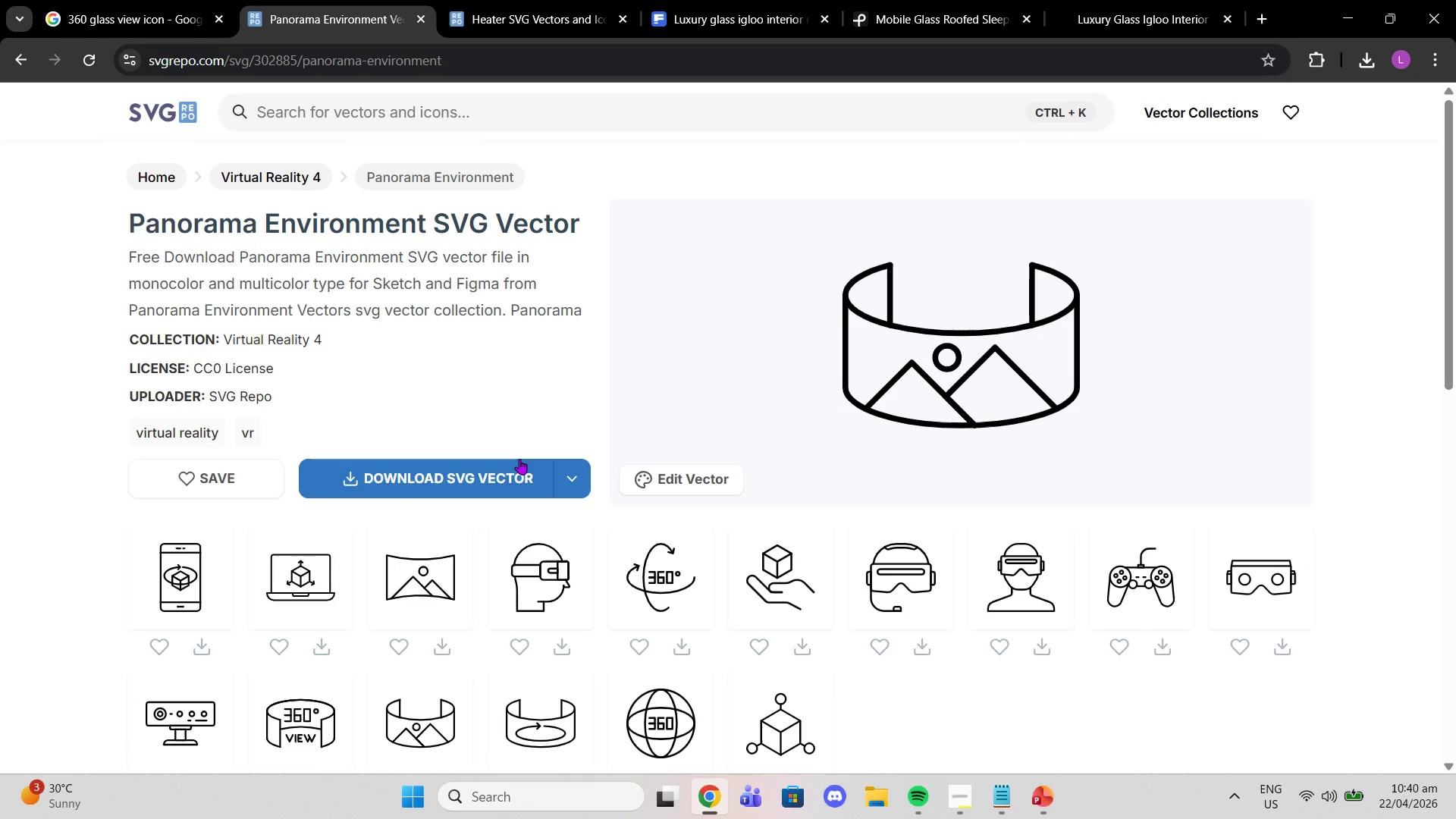 
left_click([506, 473])
 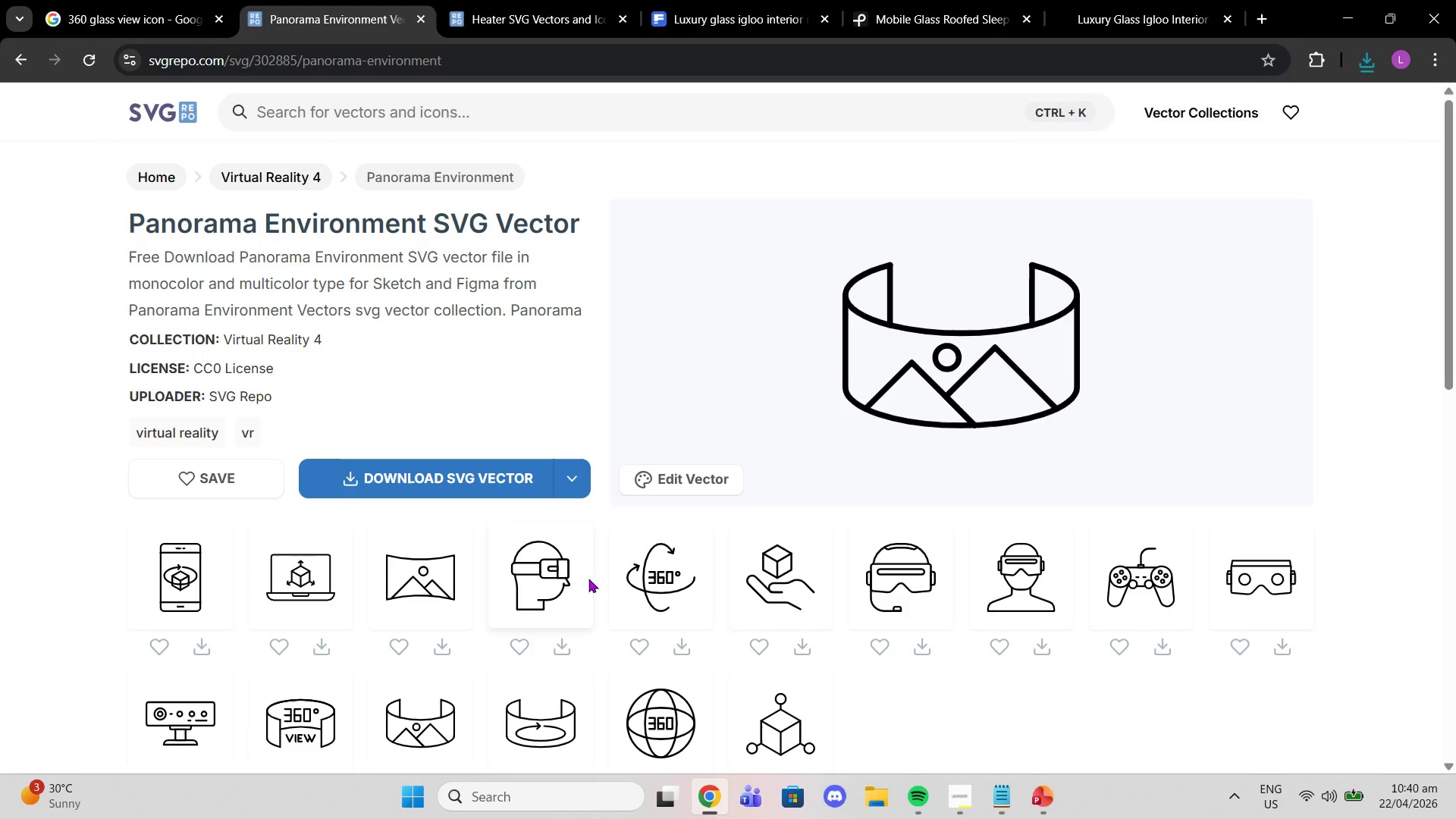 
wait(15.0)
 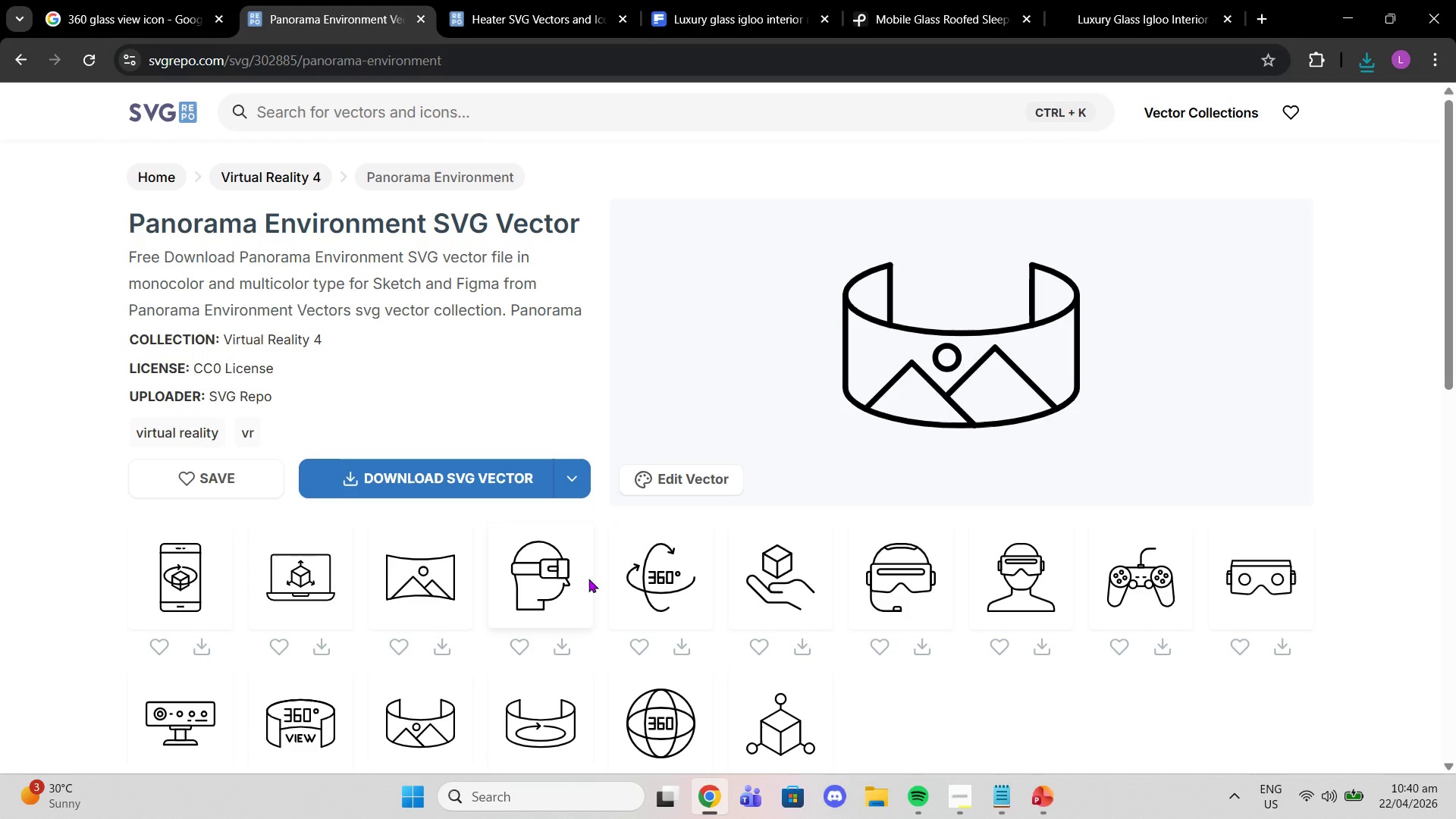 
left_click([714, 124])
 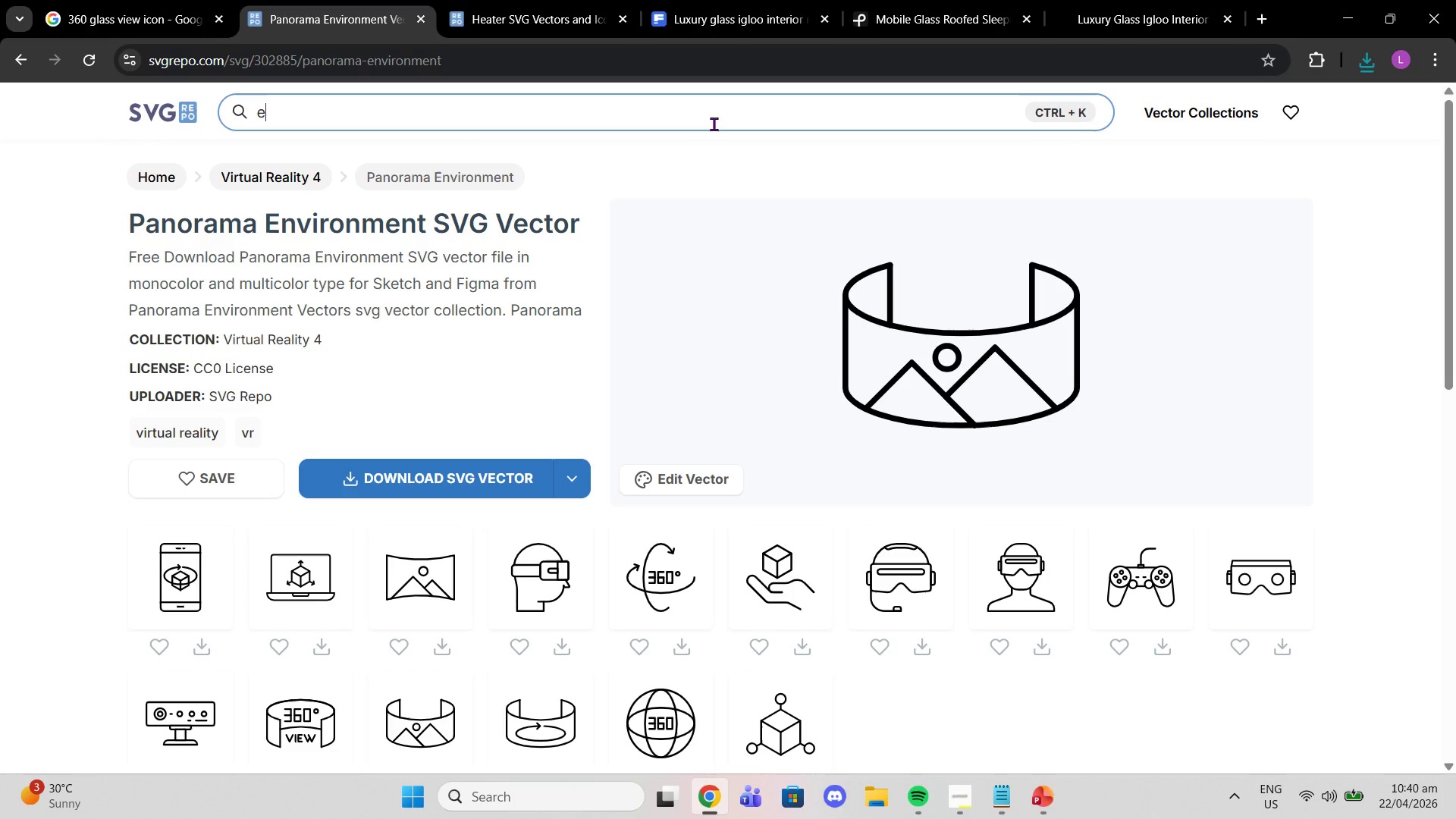 
type(electric vehicle)
 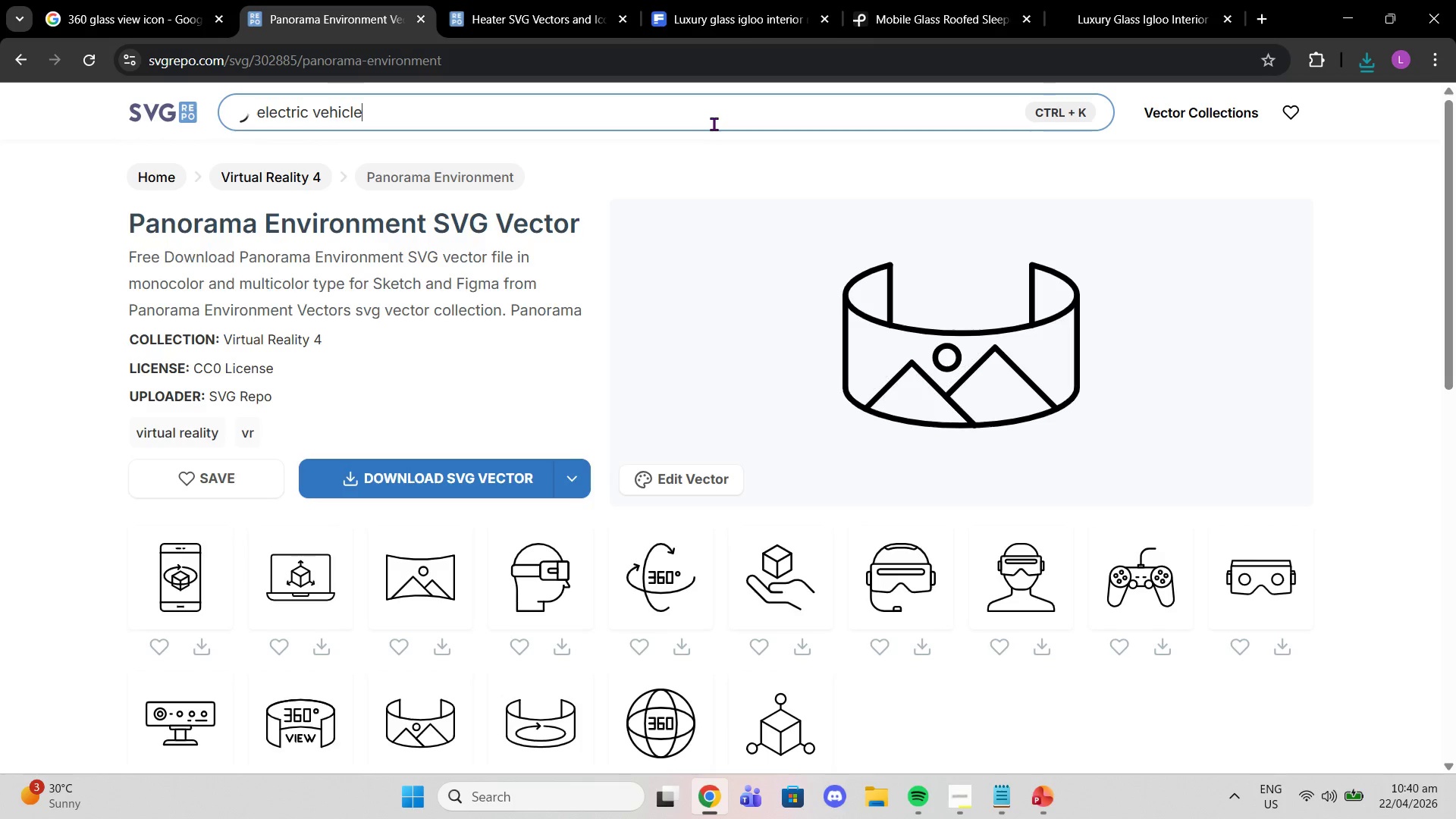 
key(Enter)
 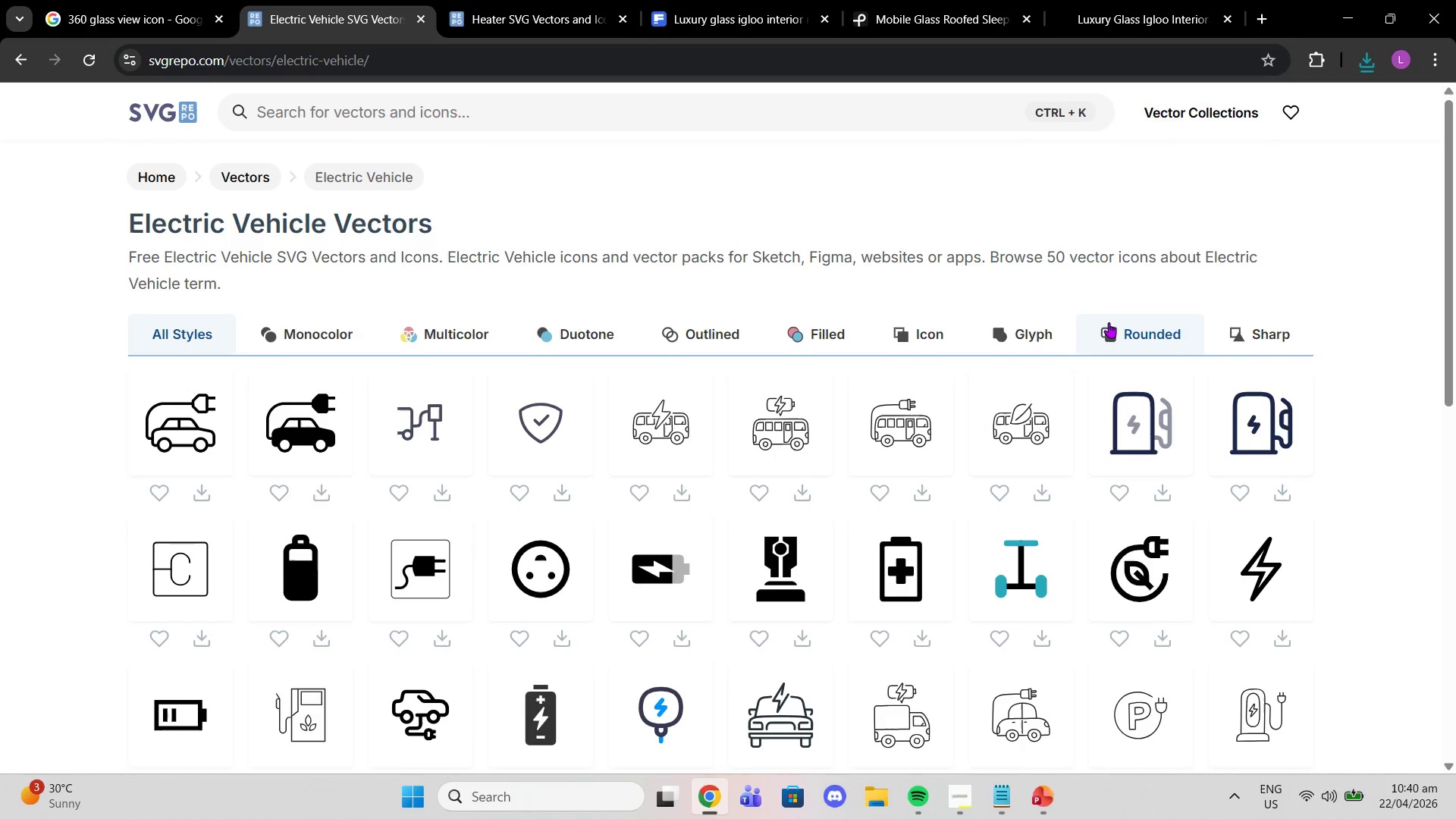 
scroll: coordinate [1166, 449], scroll_direction: down, amount: 5.0
 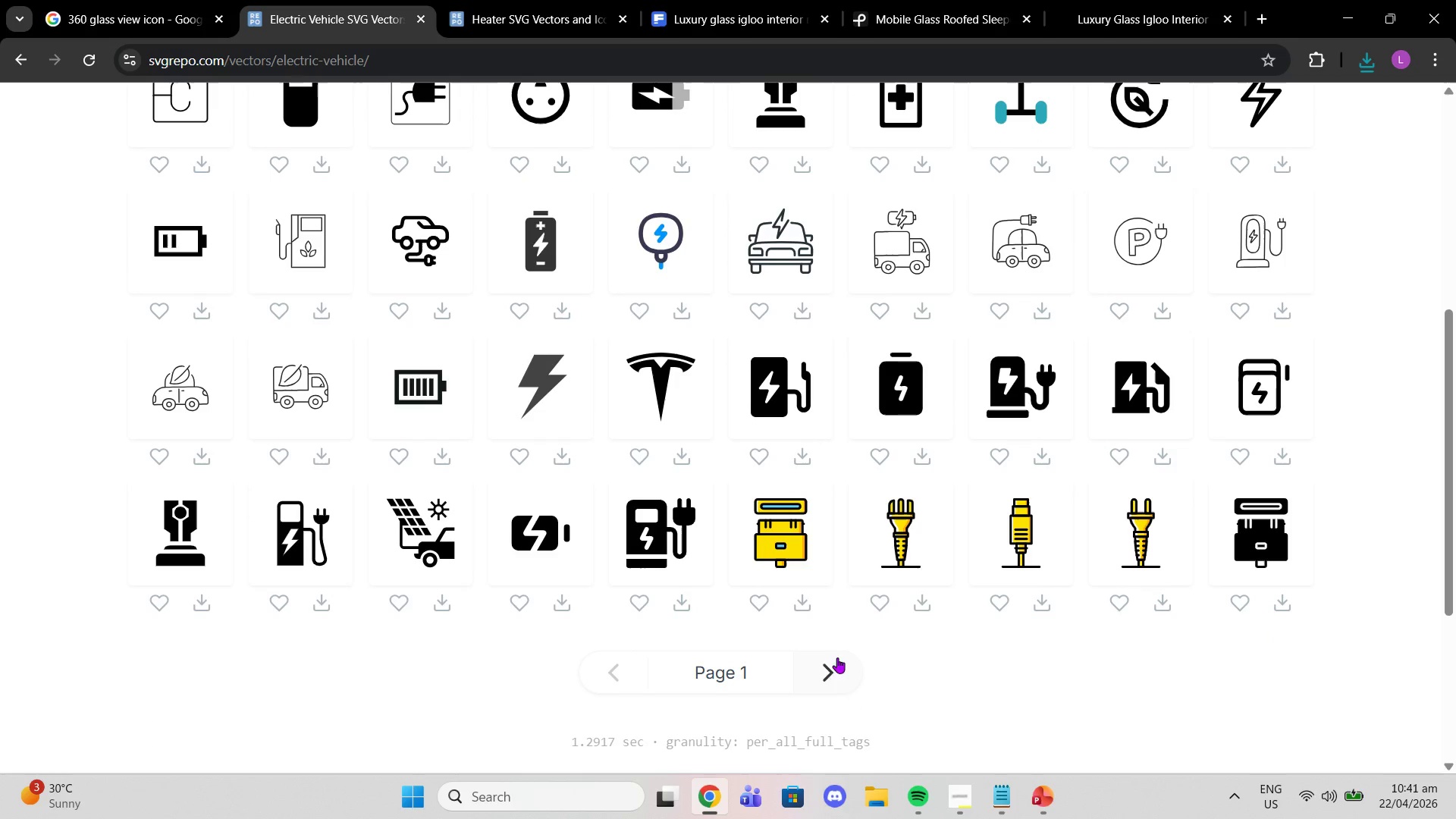 
left_click([829, 661])
 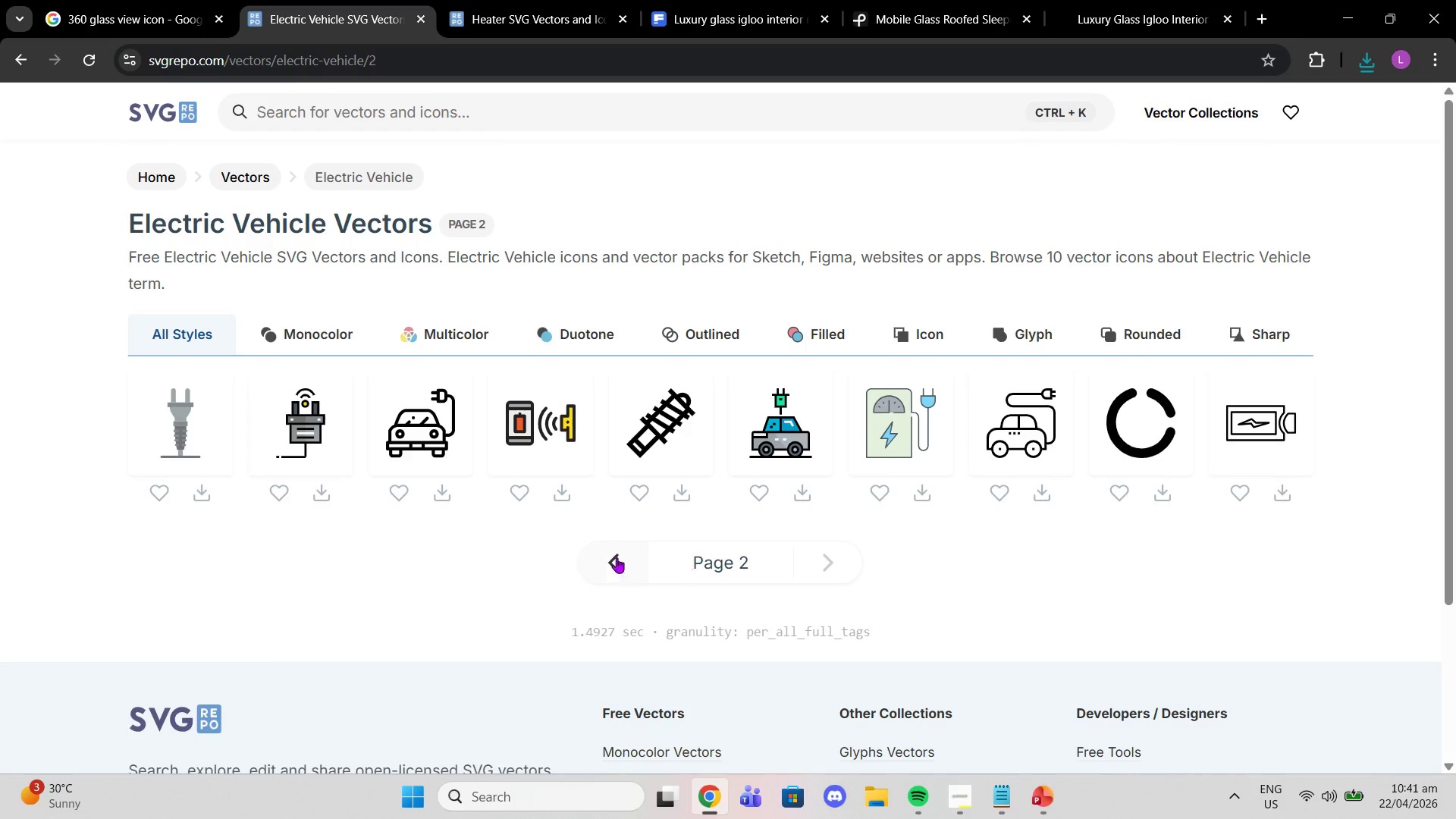 
left_click([622, 560])
 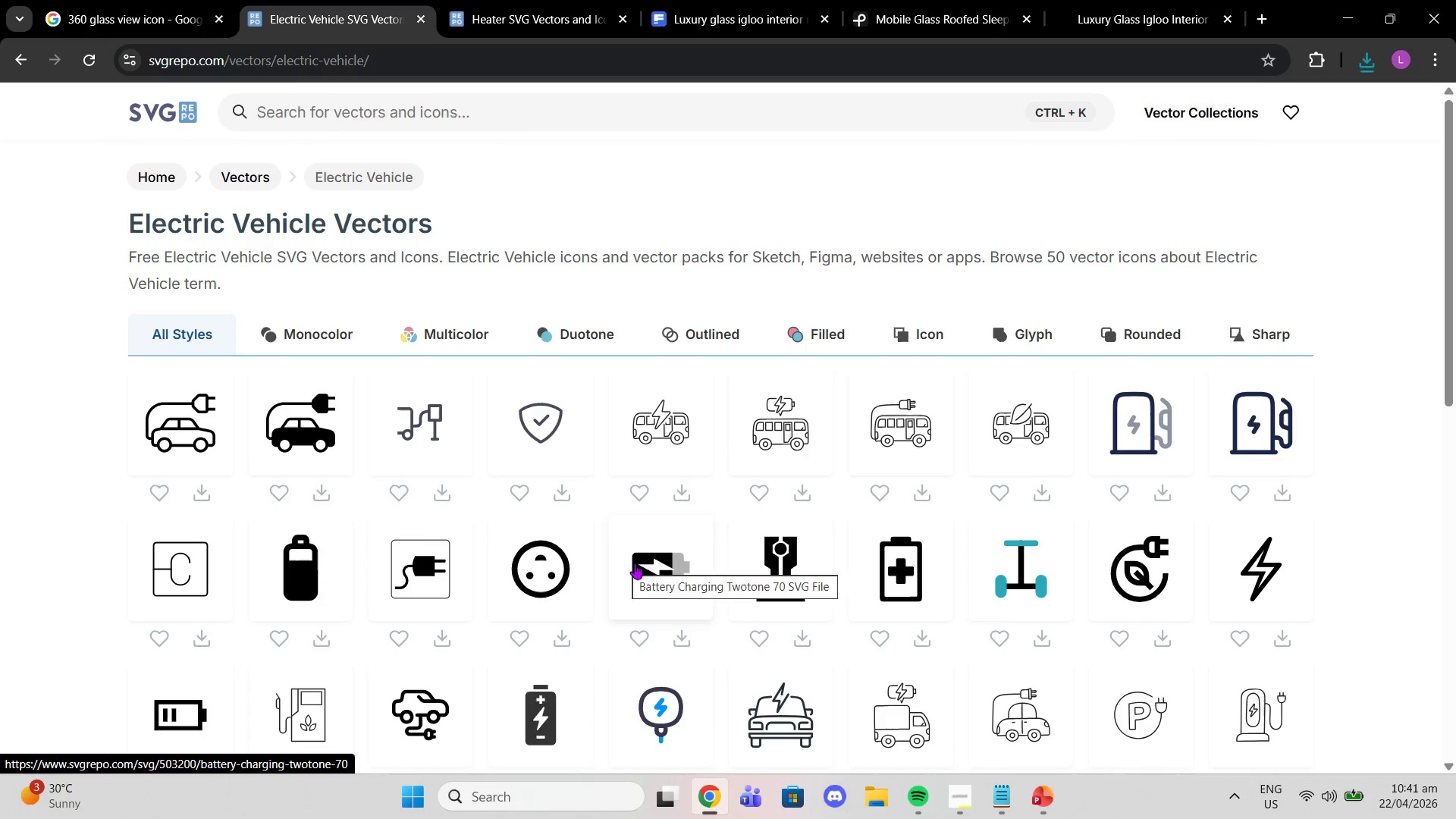 
scroll: coordinate [935, 733], scroll_direction: down, amount: 1.0
 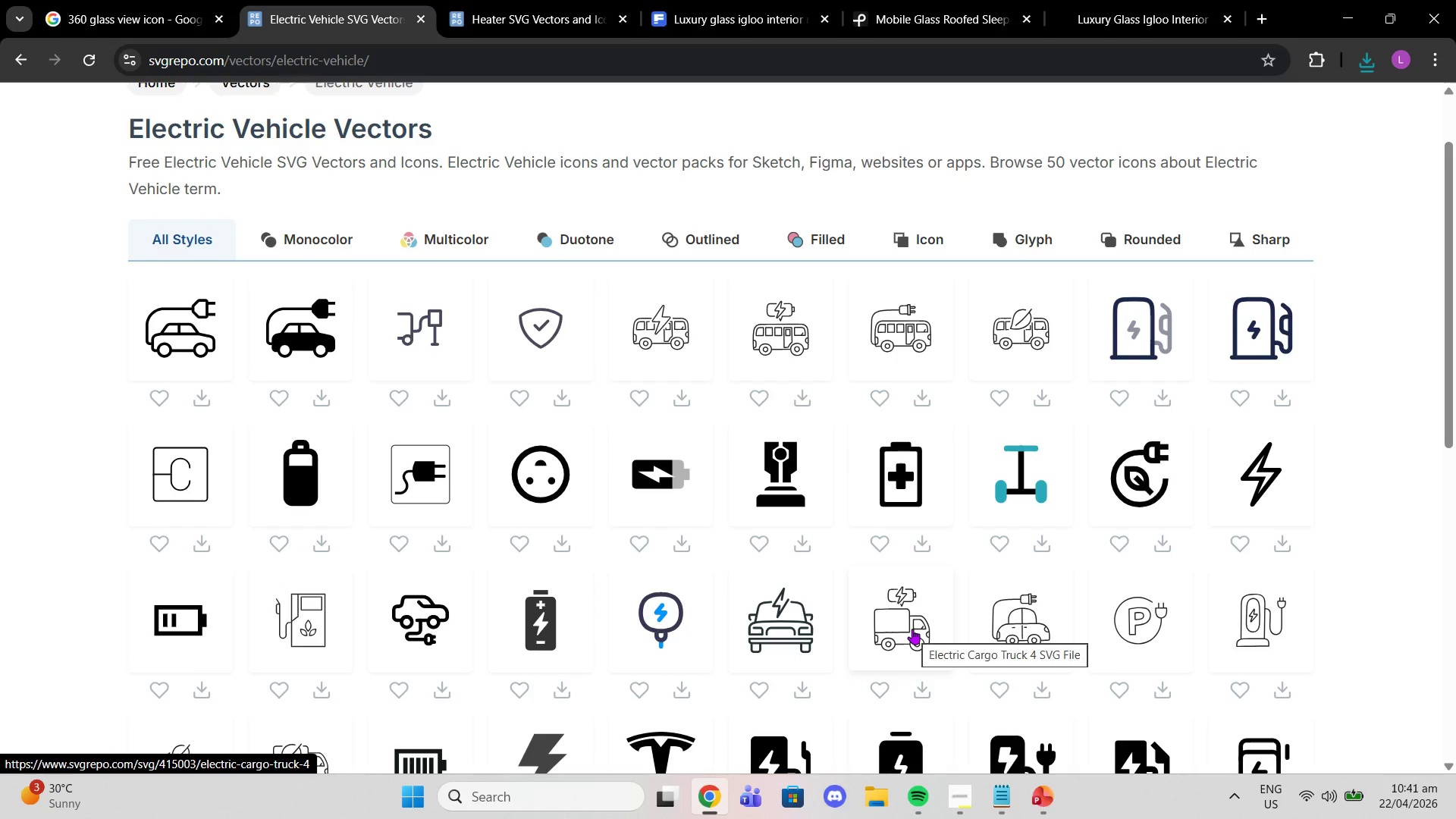 
left_click([912, 629])
 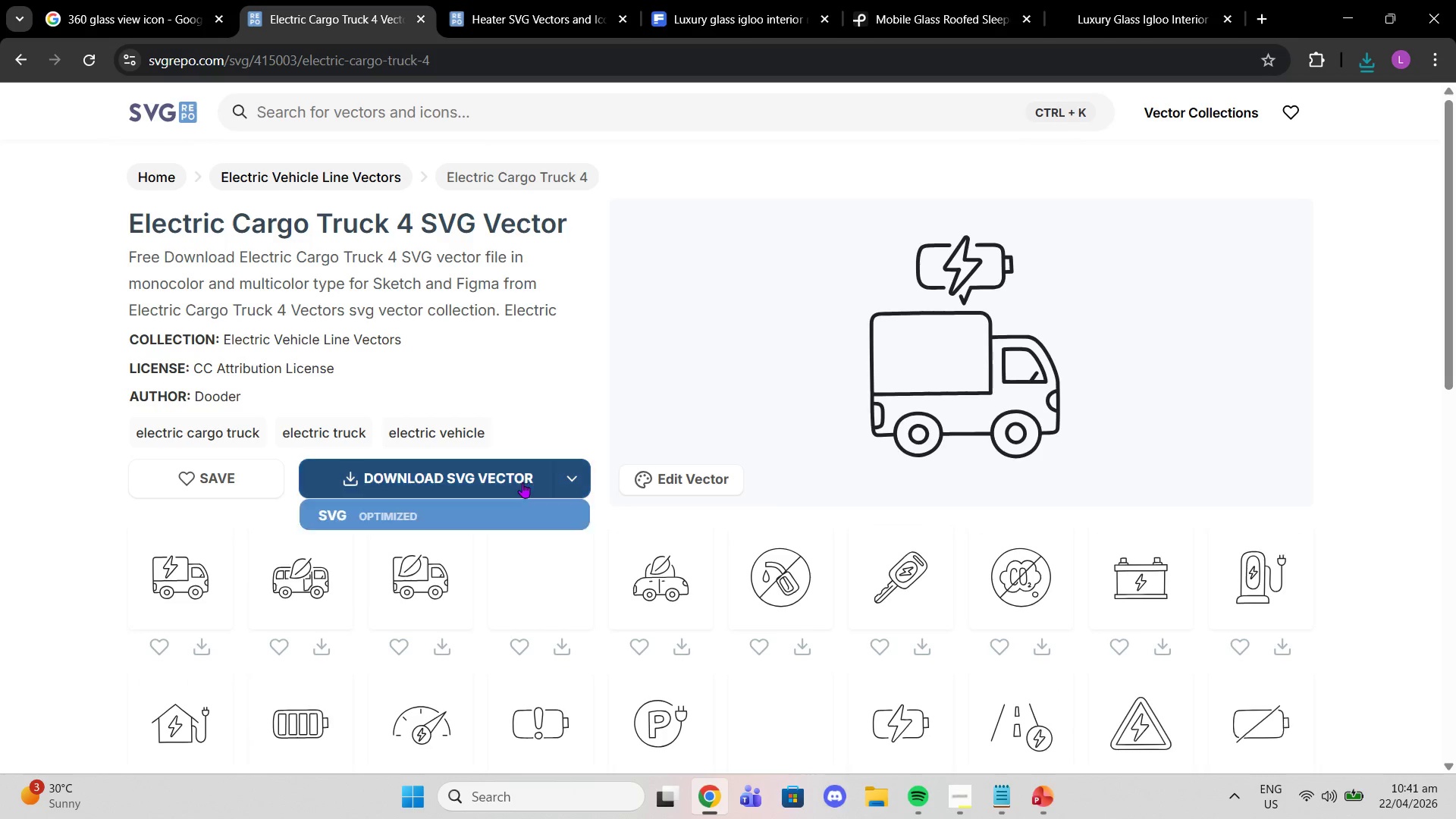 
left_click([519, 482])
 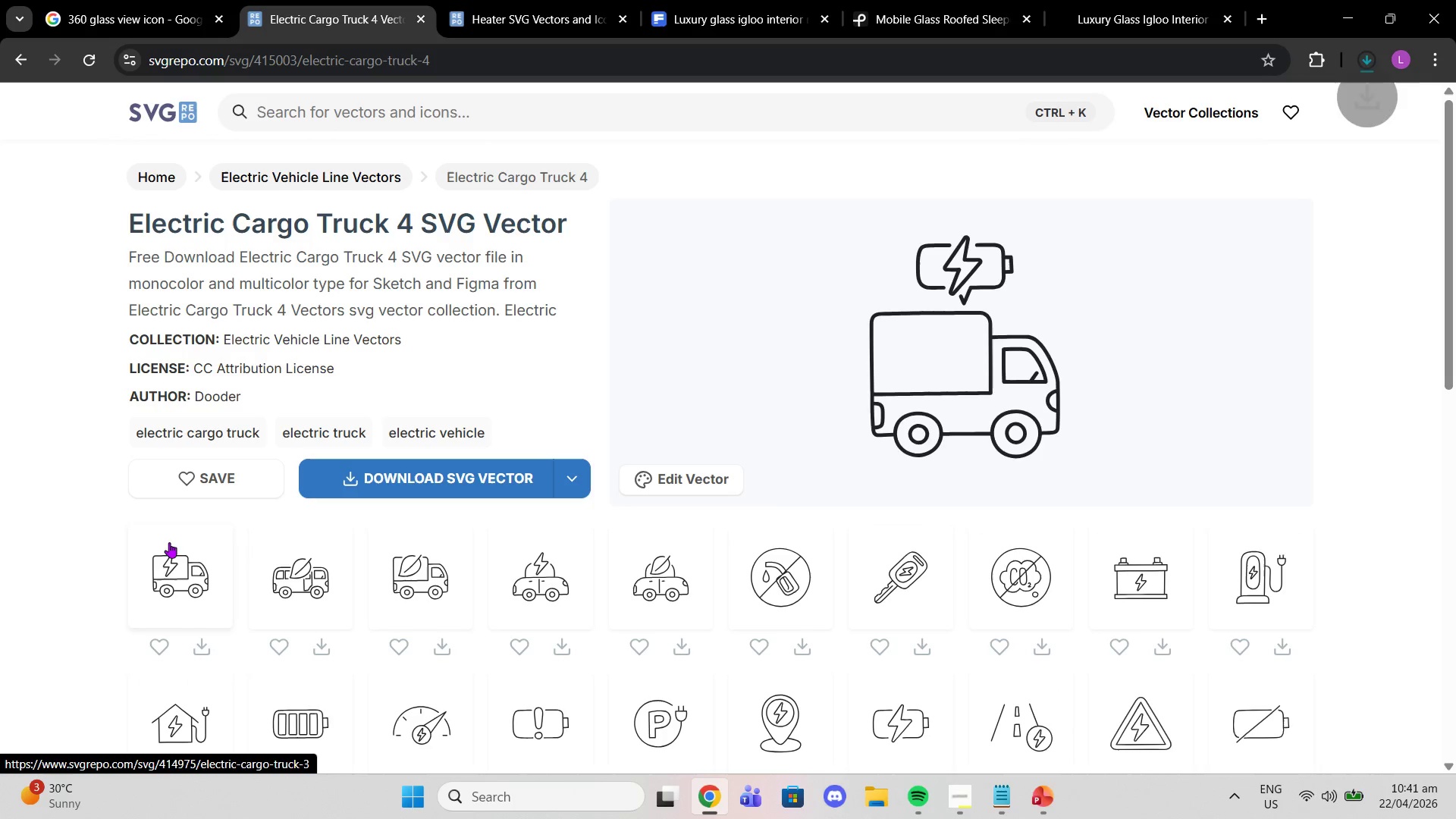 
left_click([180, 577])
 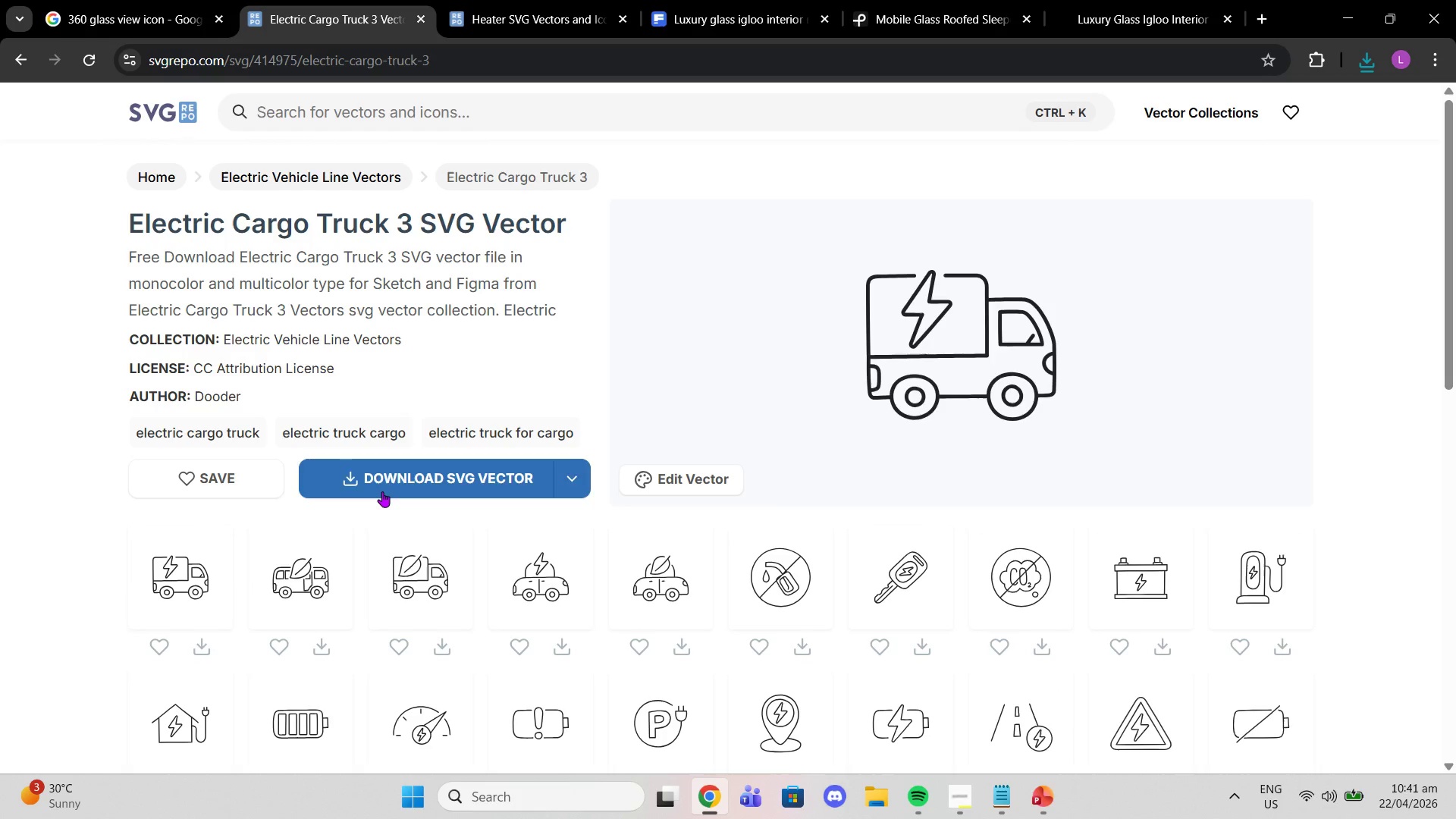 
left_click([382, 491])
 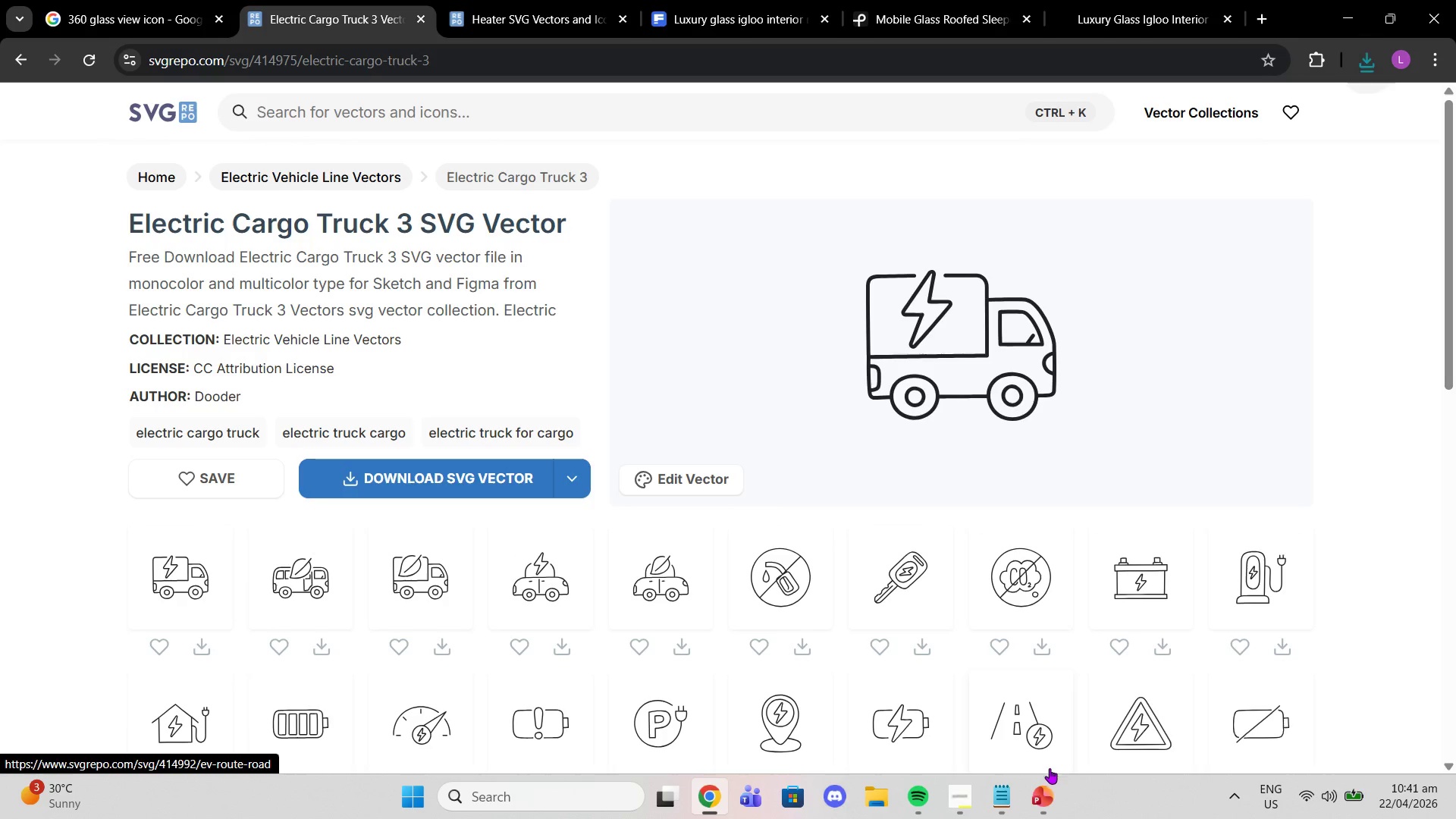 
left_click([1044, 782])
 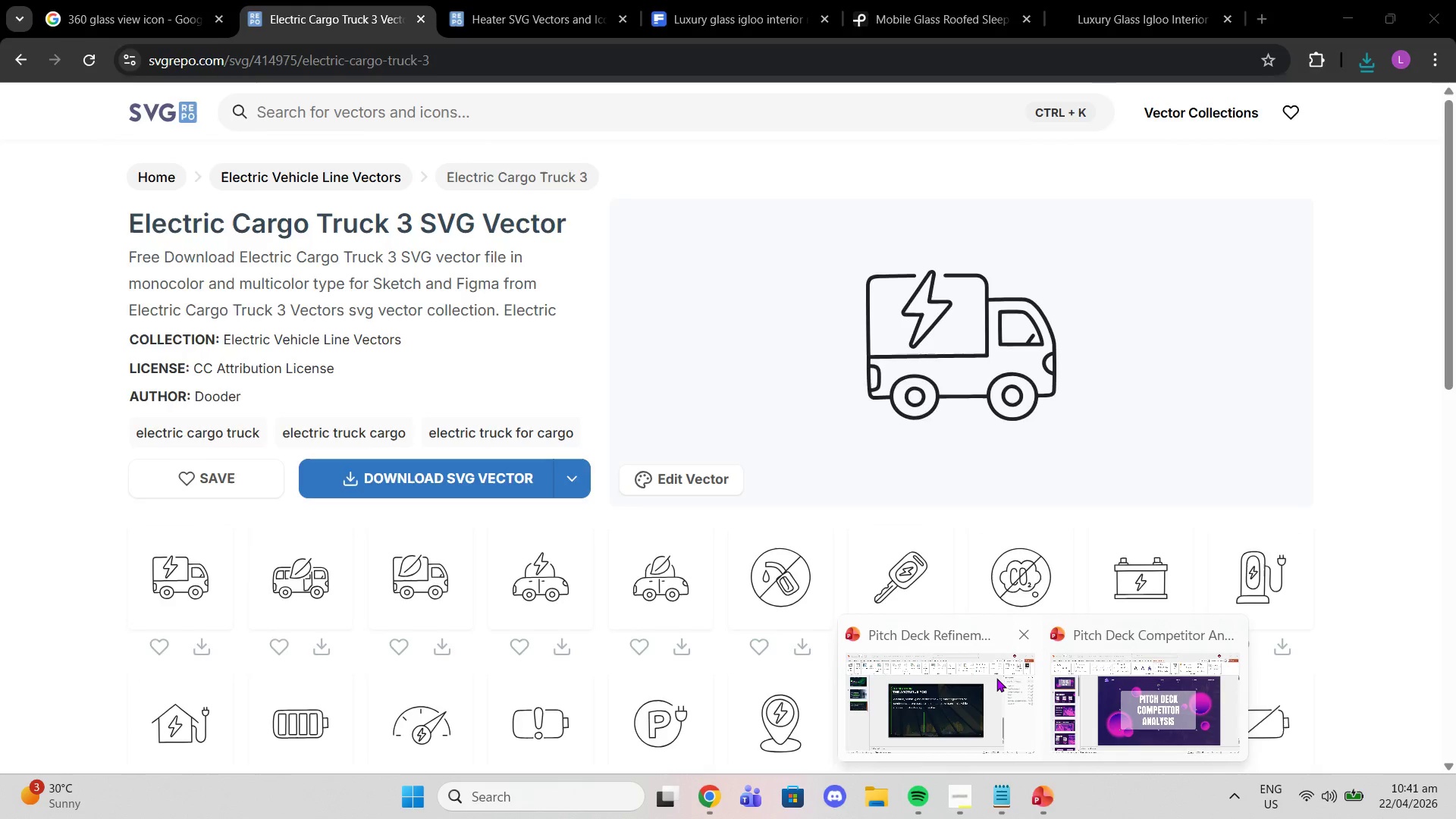 
left_click([996, 678])
 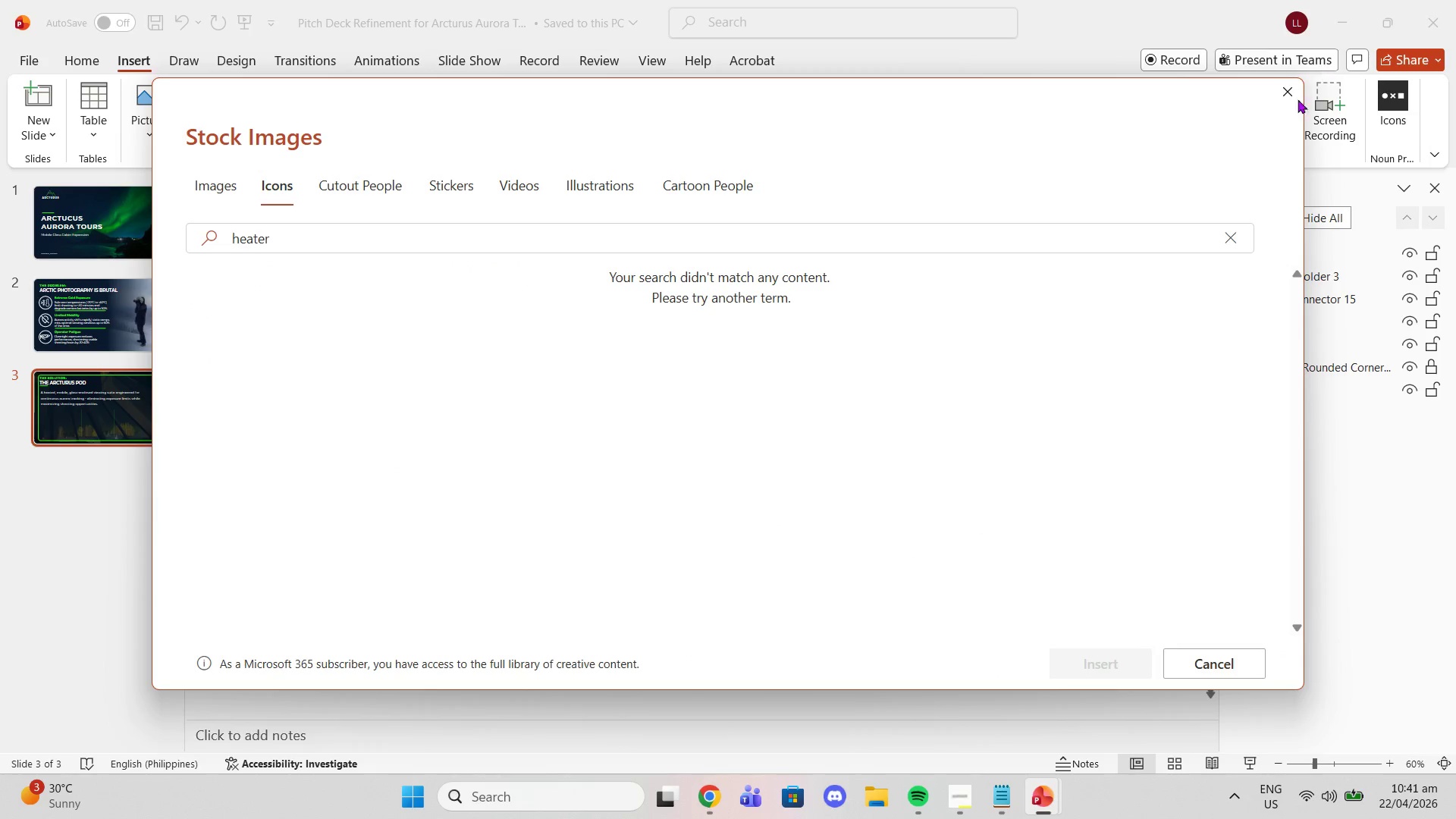 
left_click([1298, 101])
 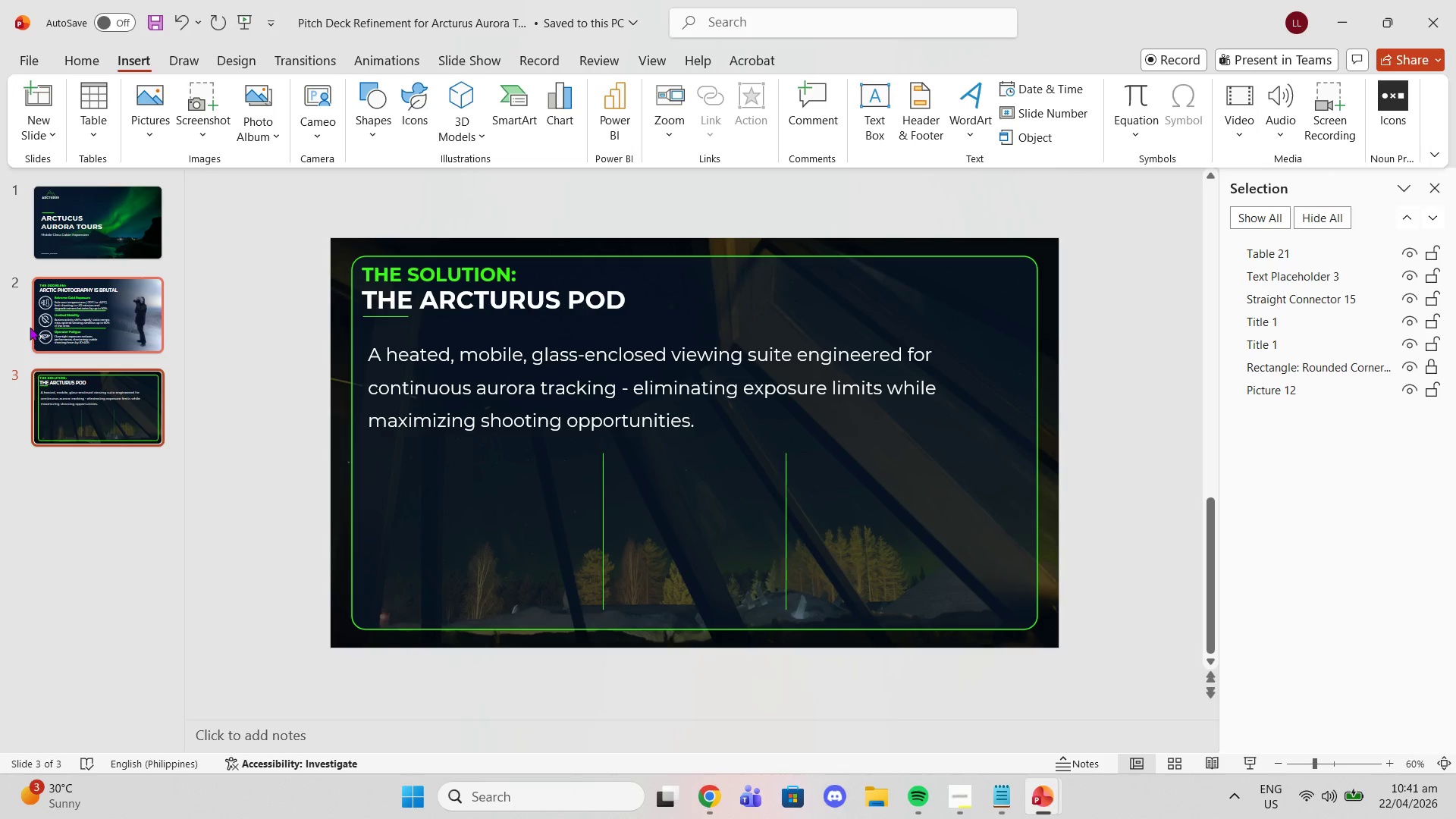 
left_click([172, 315])
 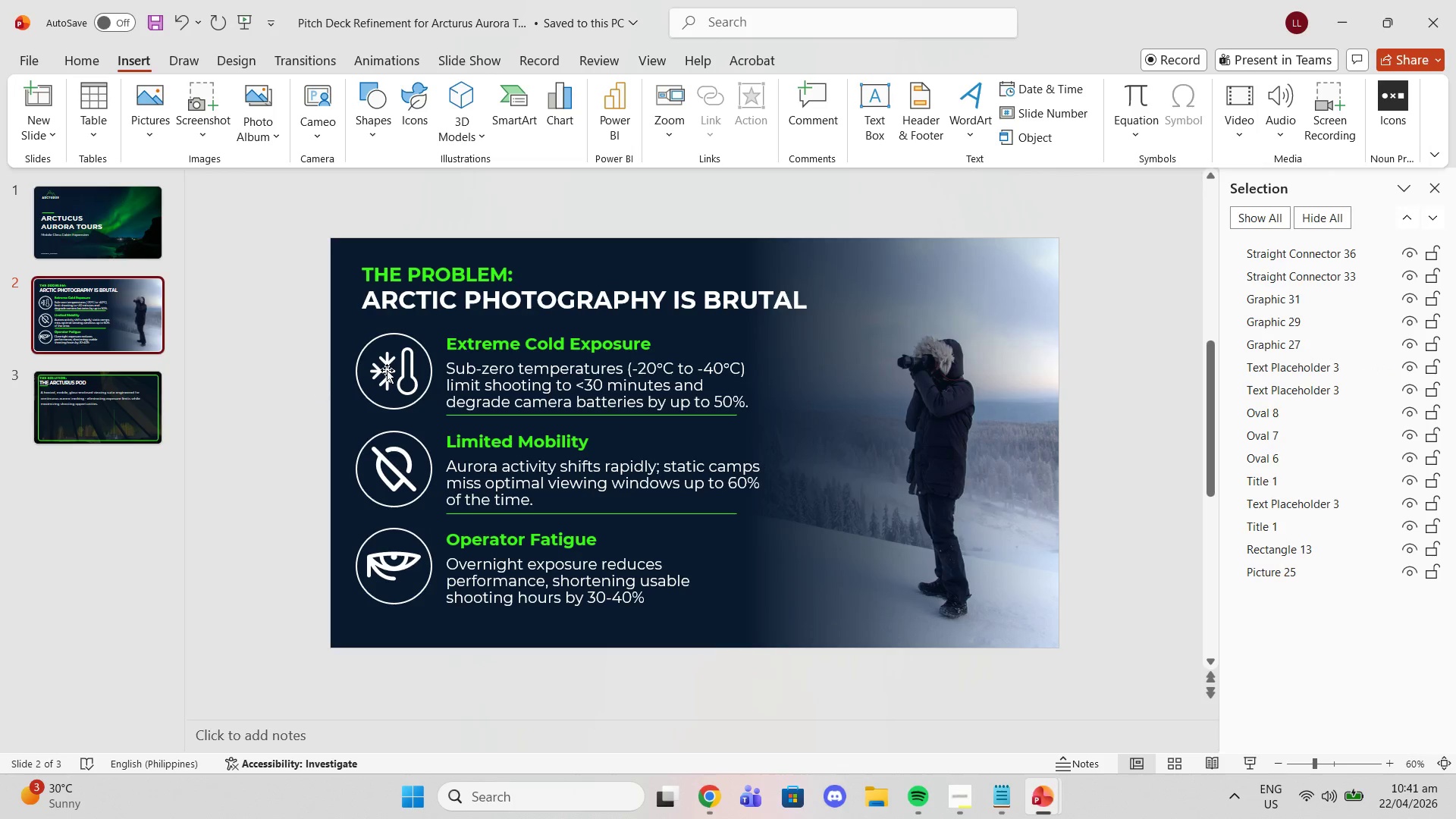 
left_click([482, 384])
 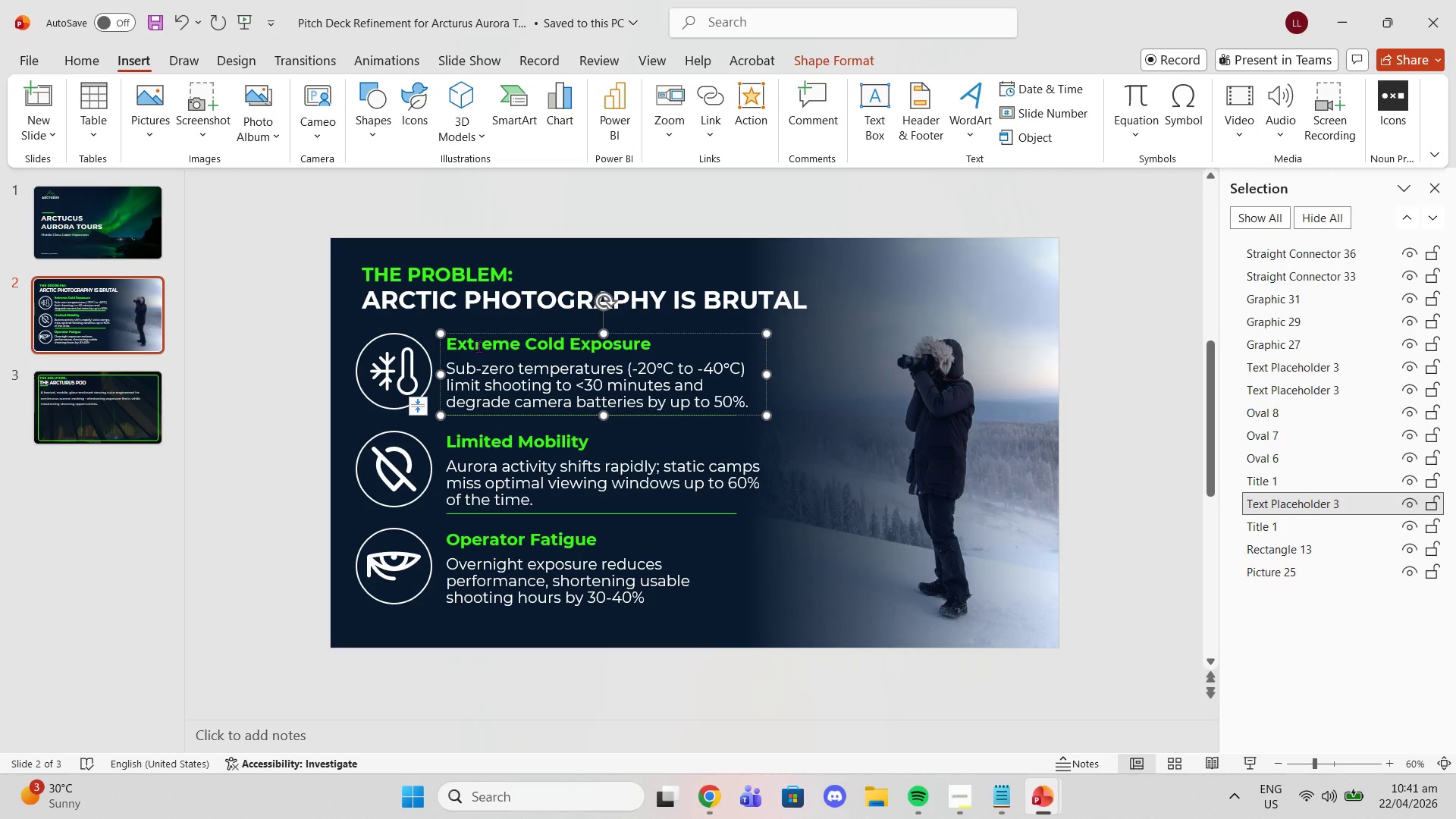 
key(Control+C)
 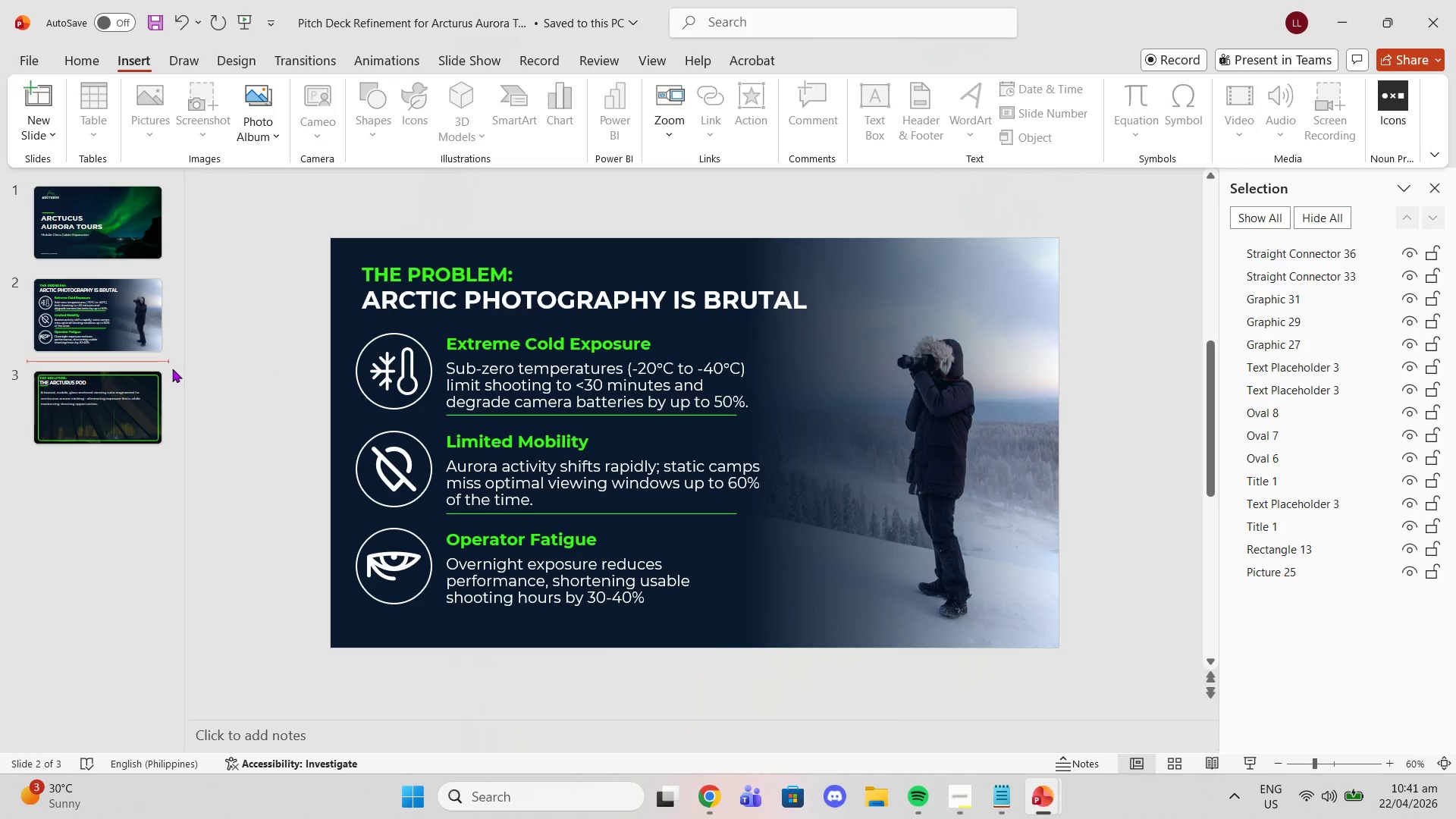 
double_click([158, 382])
 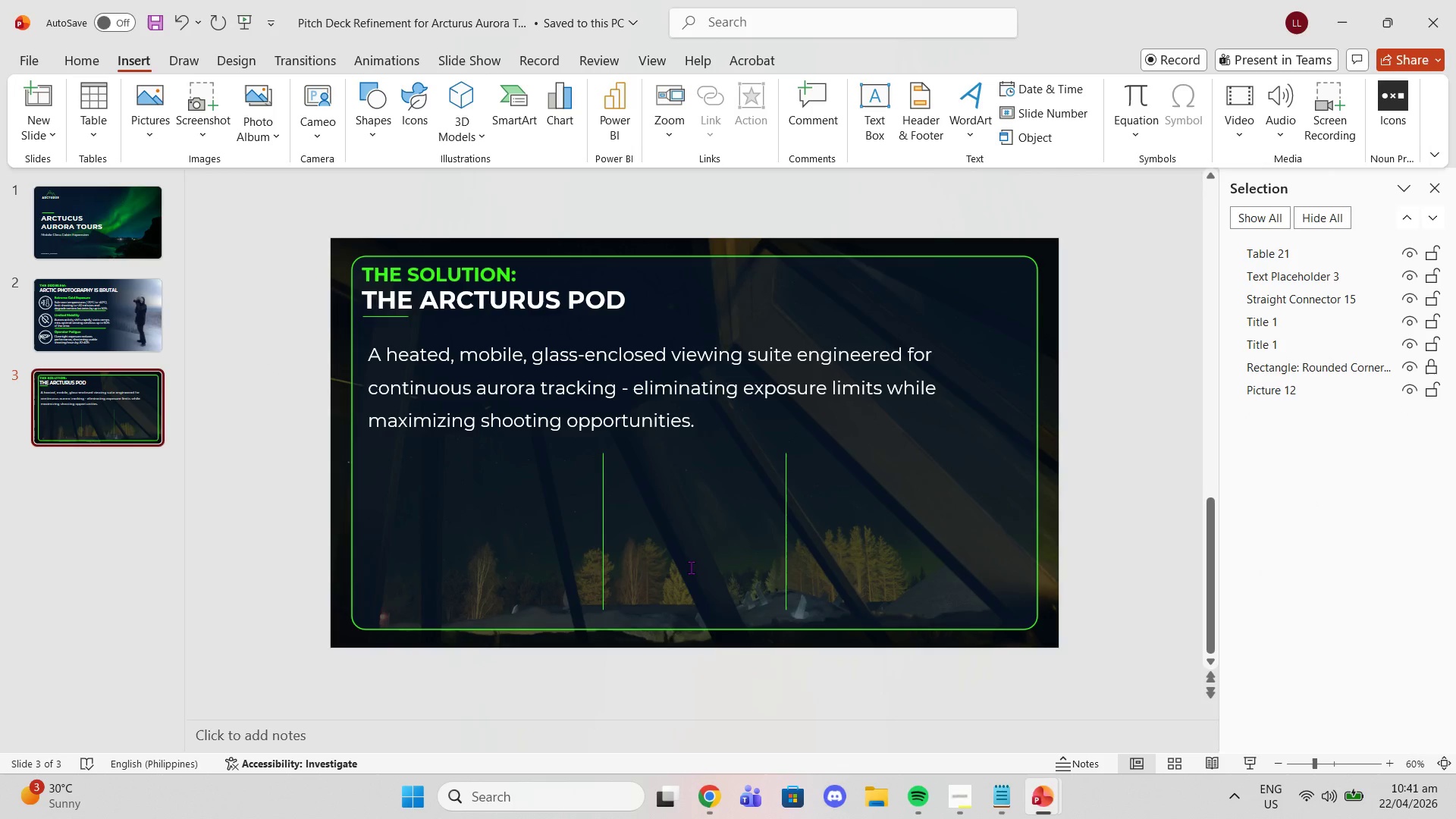 
left_click([691, 567])
 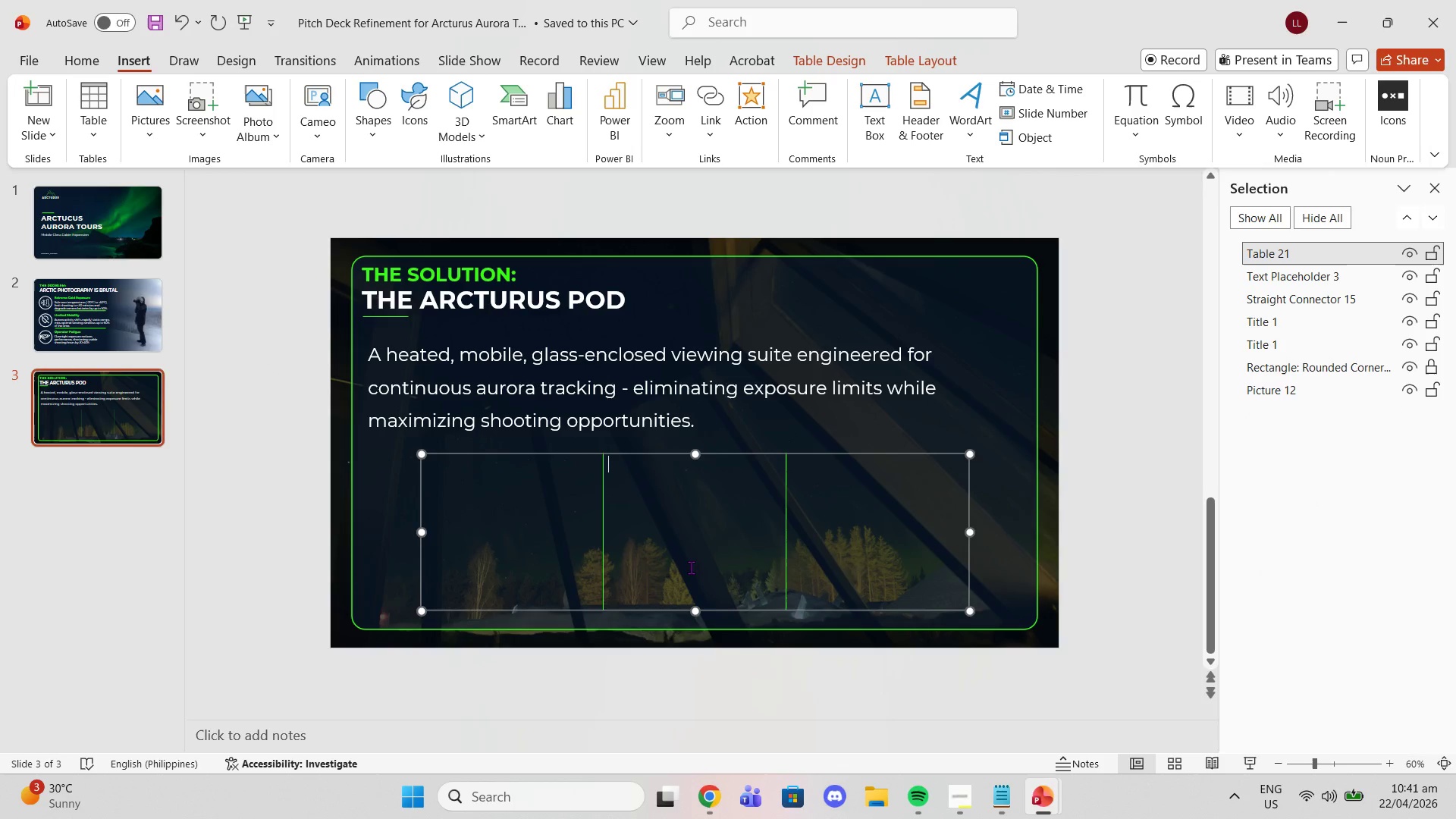 
key(Control+V)
 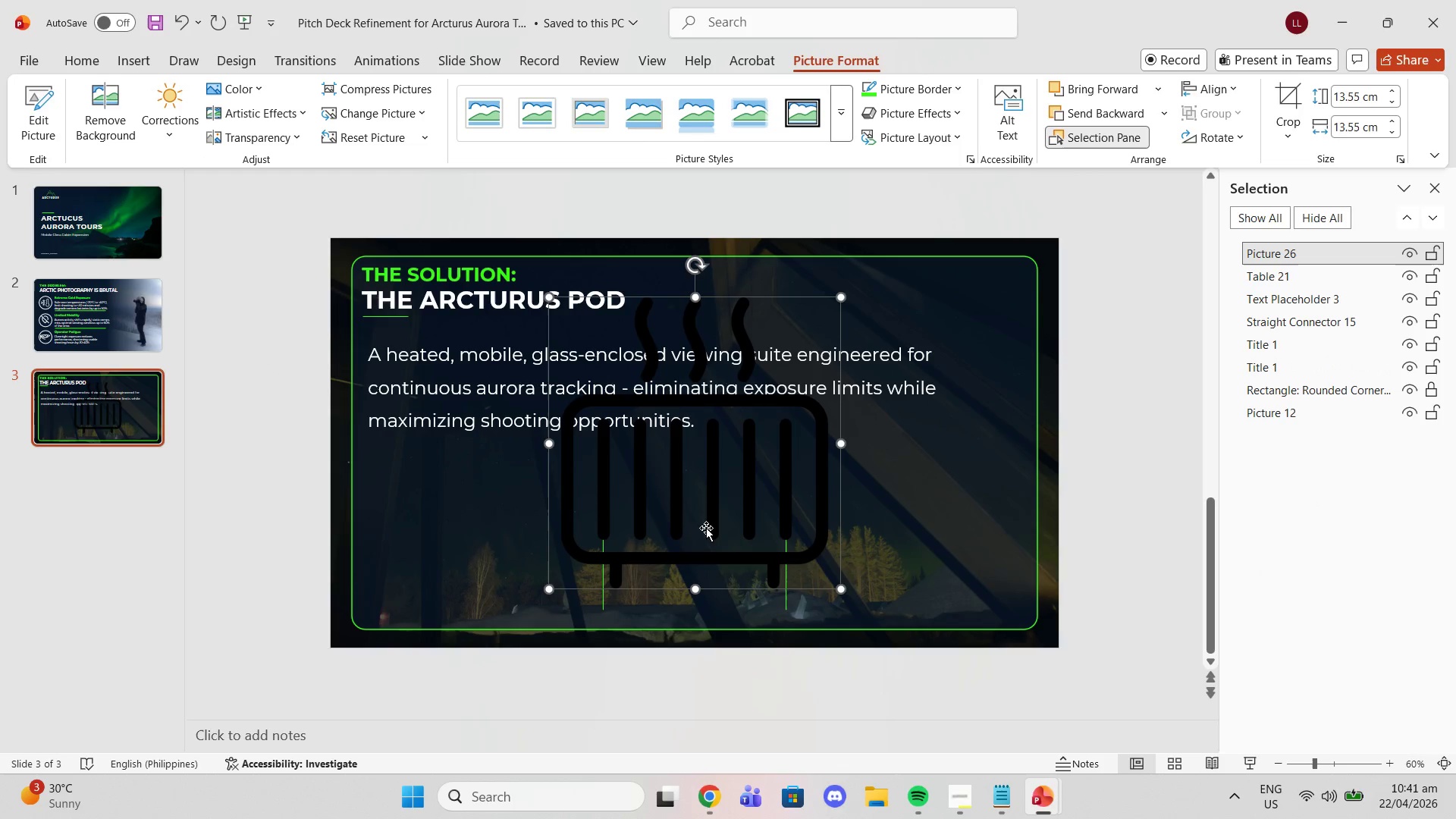 
key(Control+Z)
 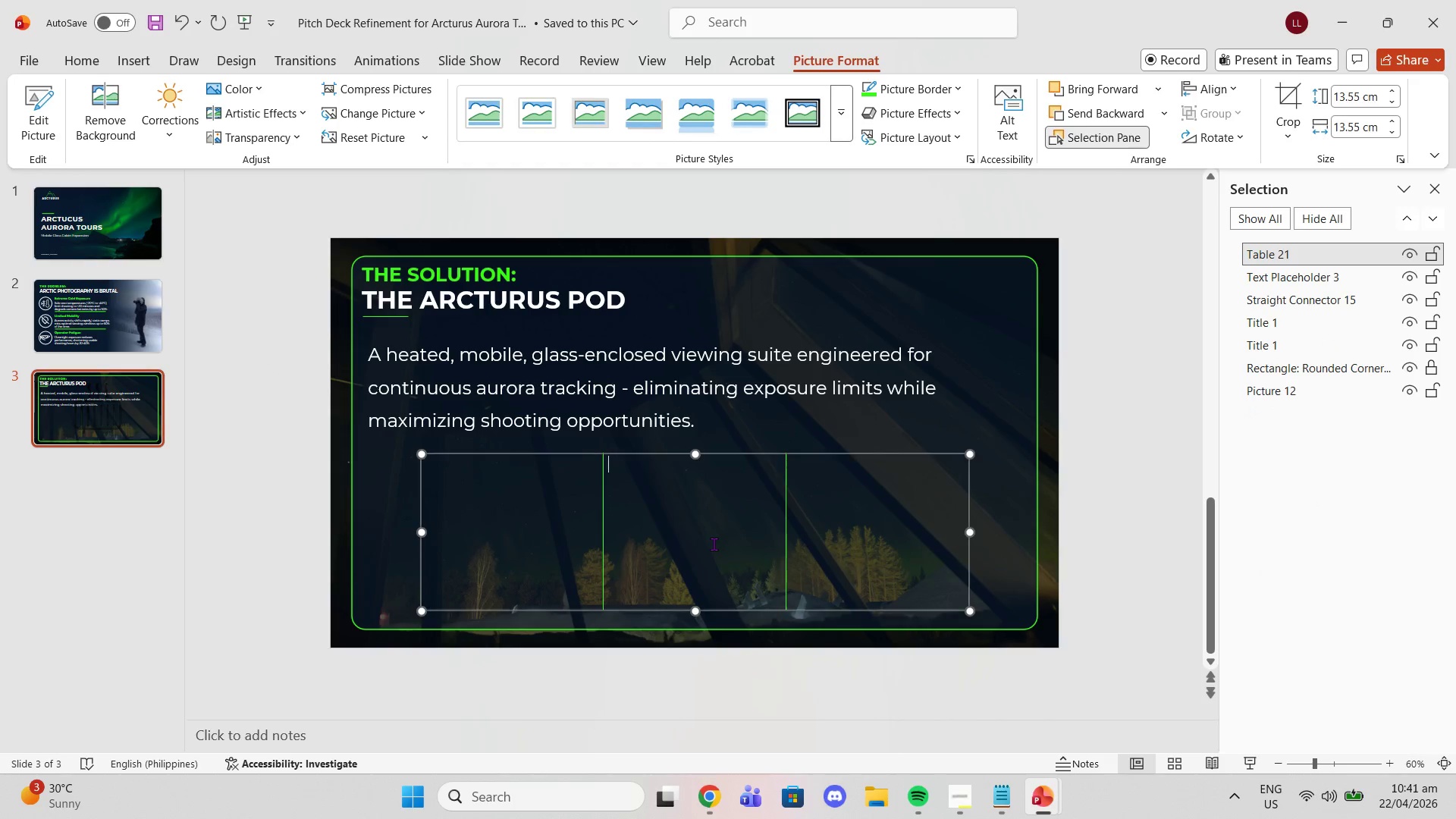 
left_click([714, 544])
 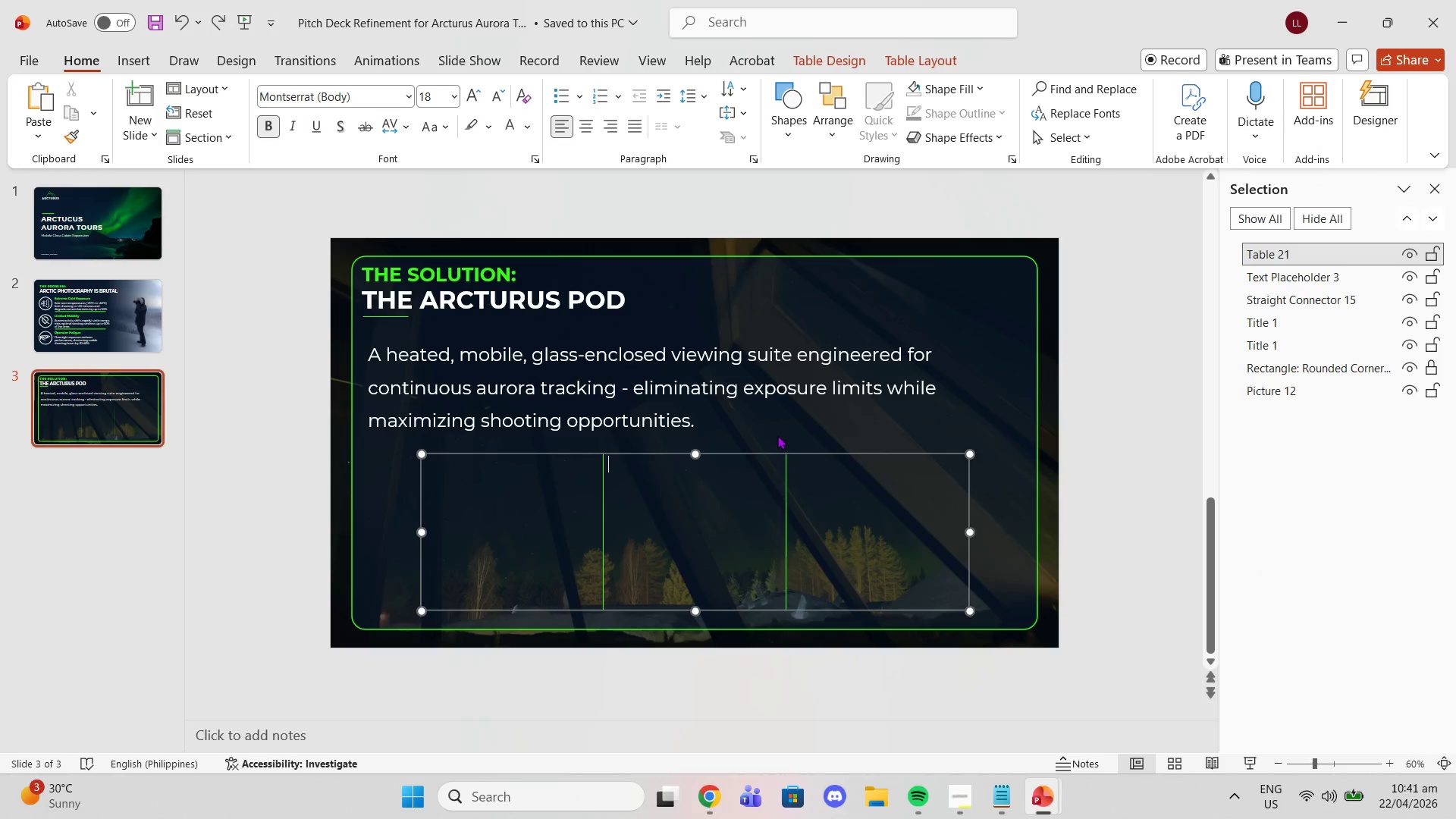 
left_click([777, 435])
 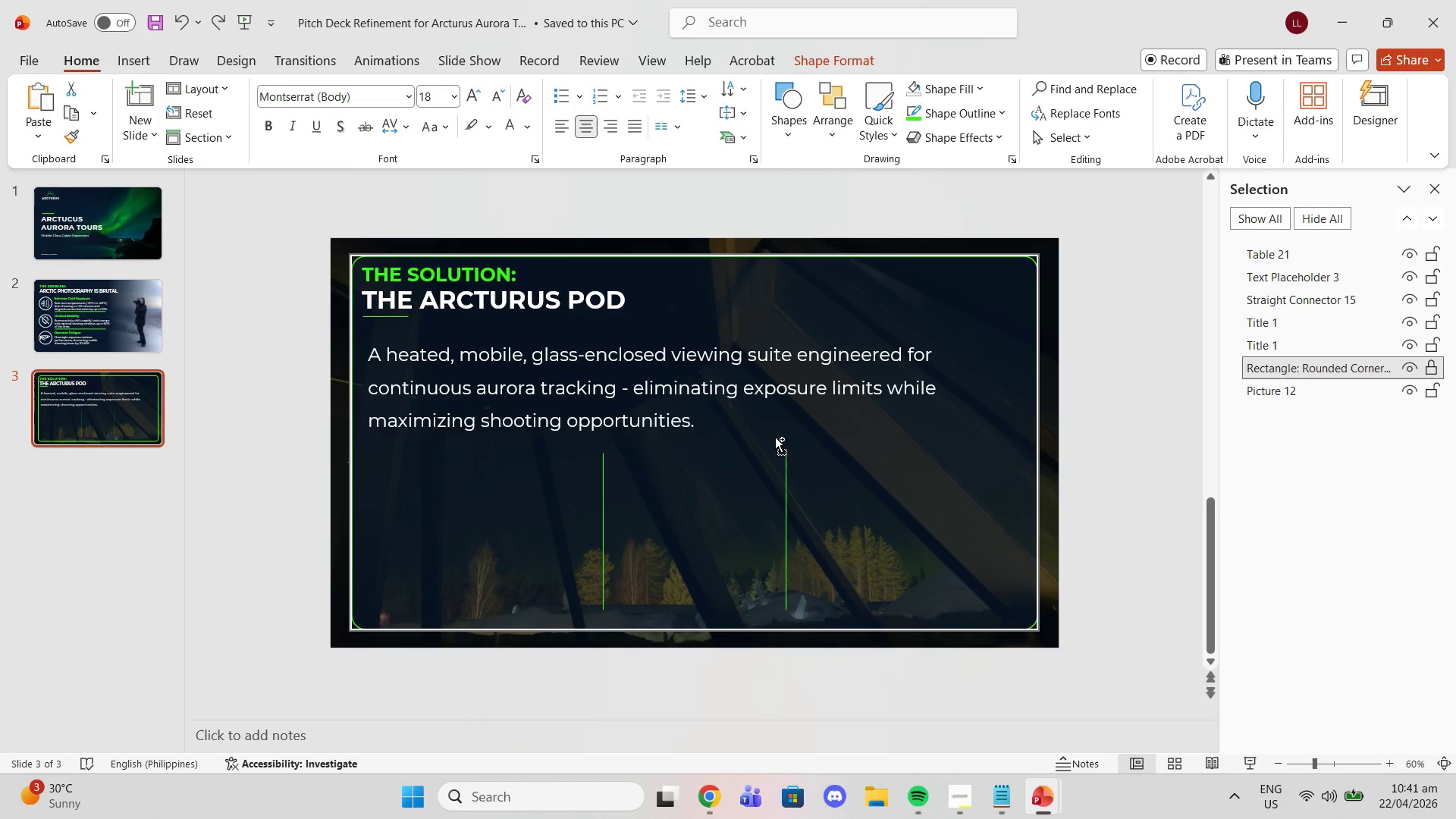 
key(Control+V)
 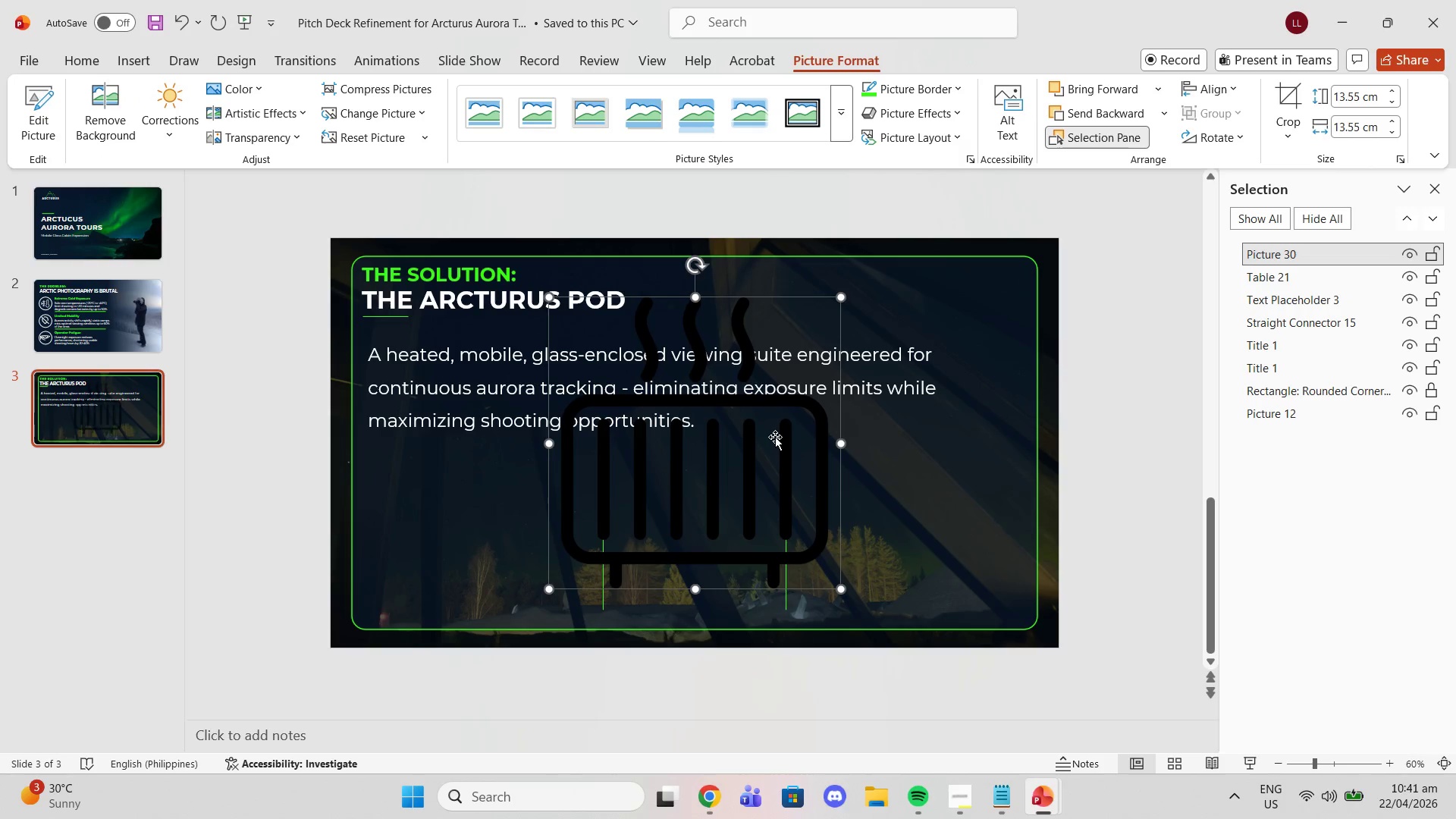 
key(Control+Z)
 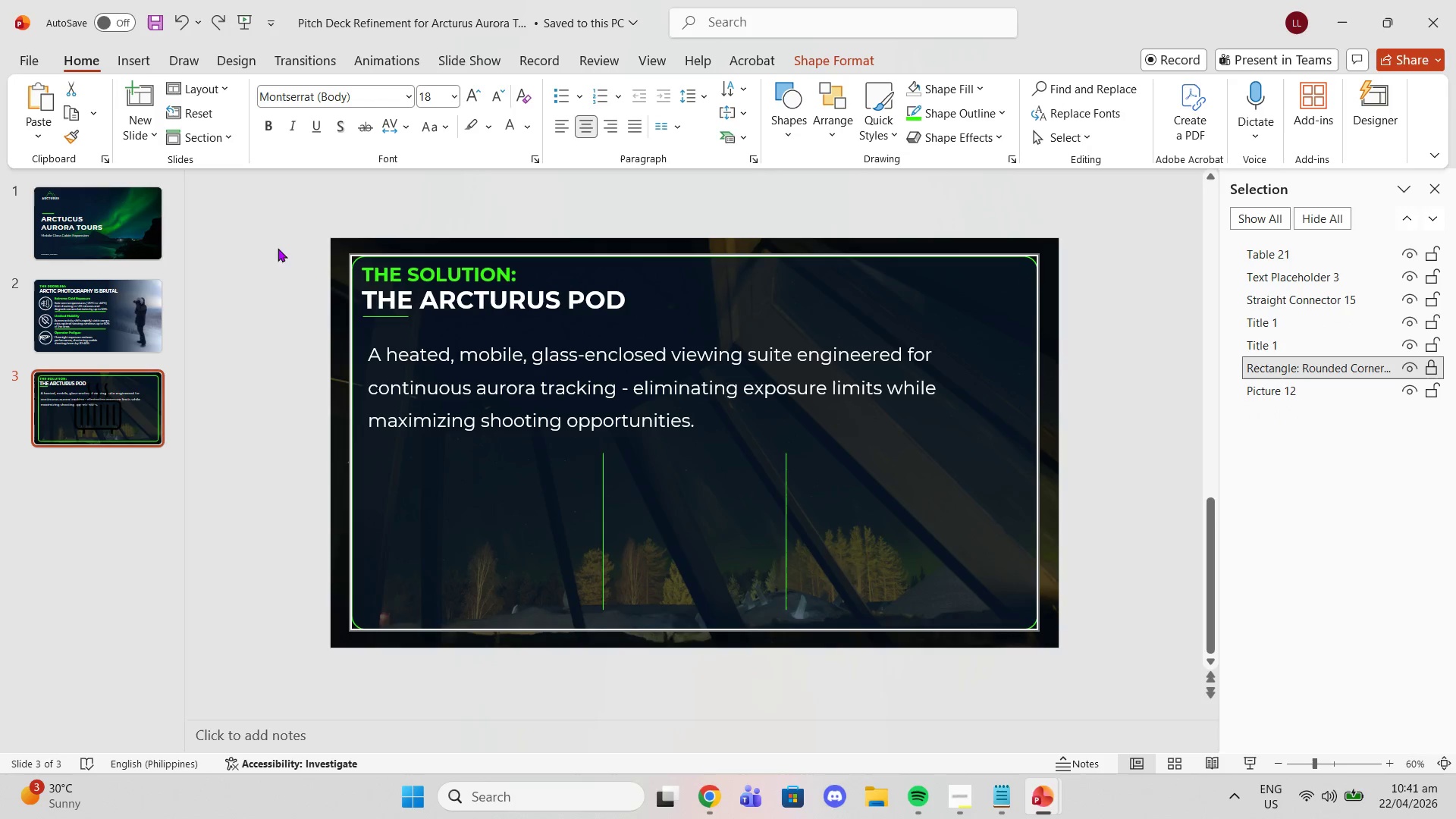 
key(Control+ControlLeft)
 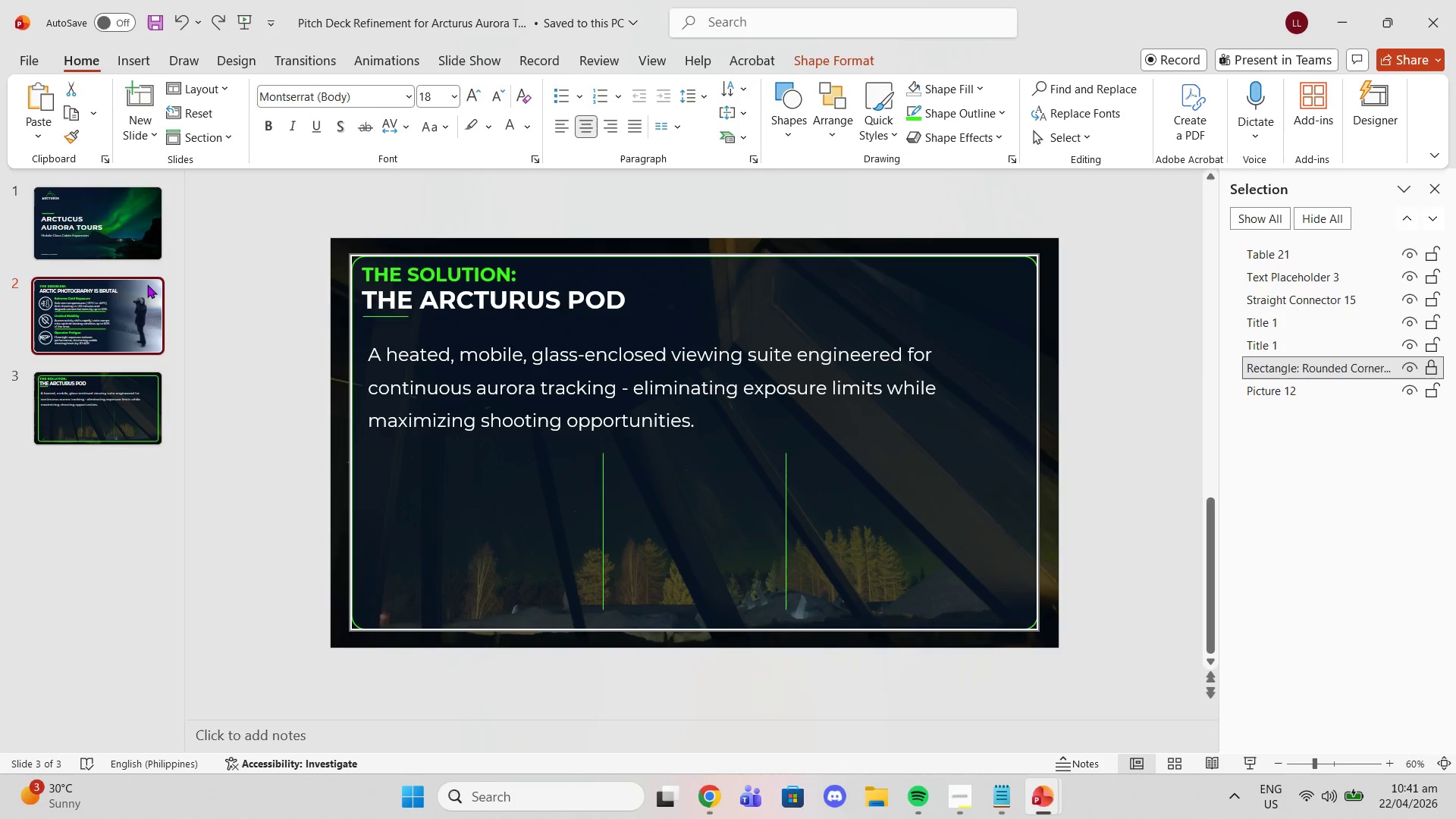 
left_click([147, 284])
 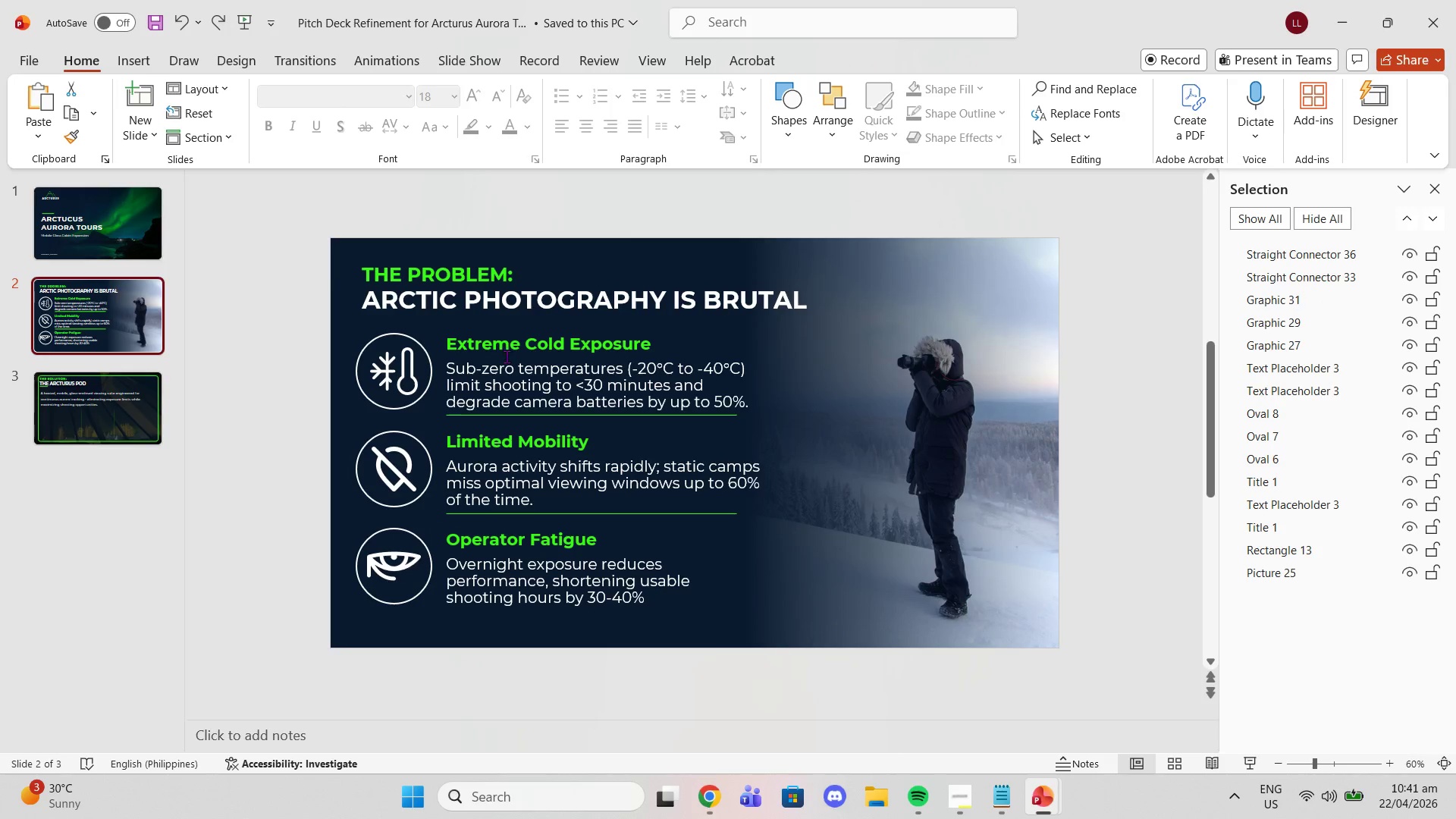 
left_click([507, 356])
 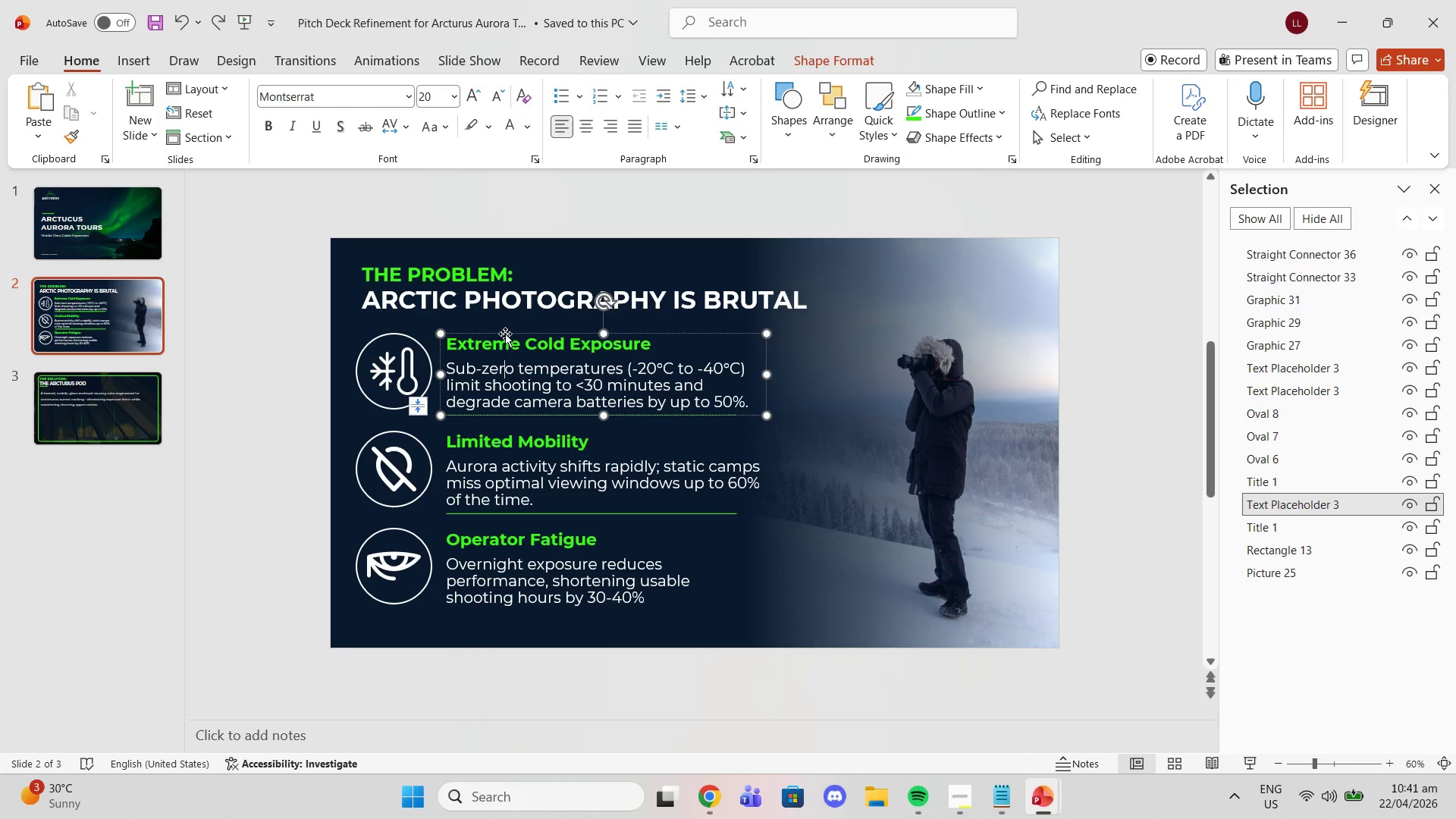 
left_click([504, 329])
 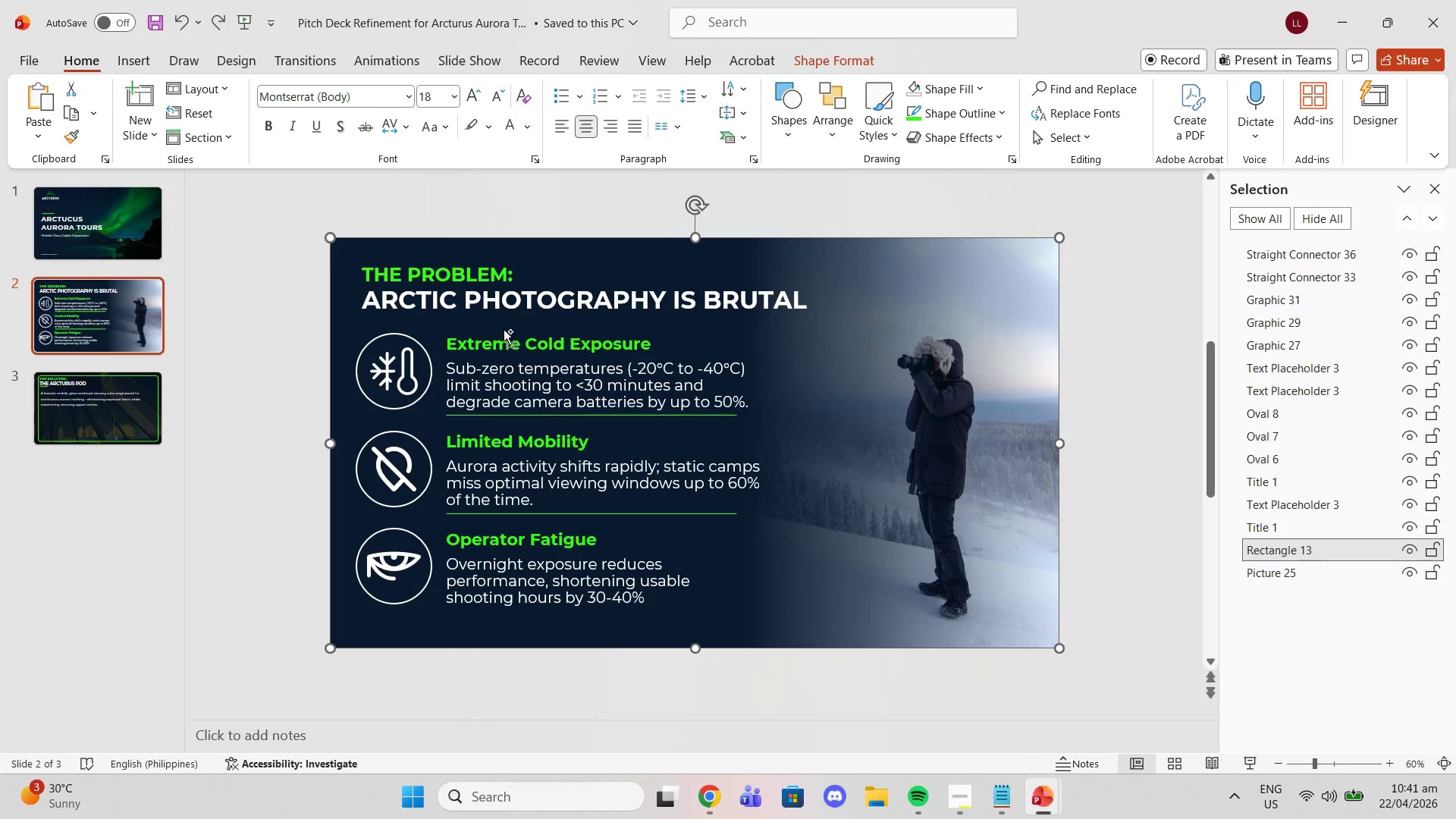 
key(Control+ControlLeft)
 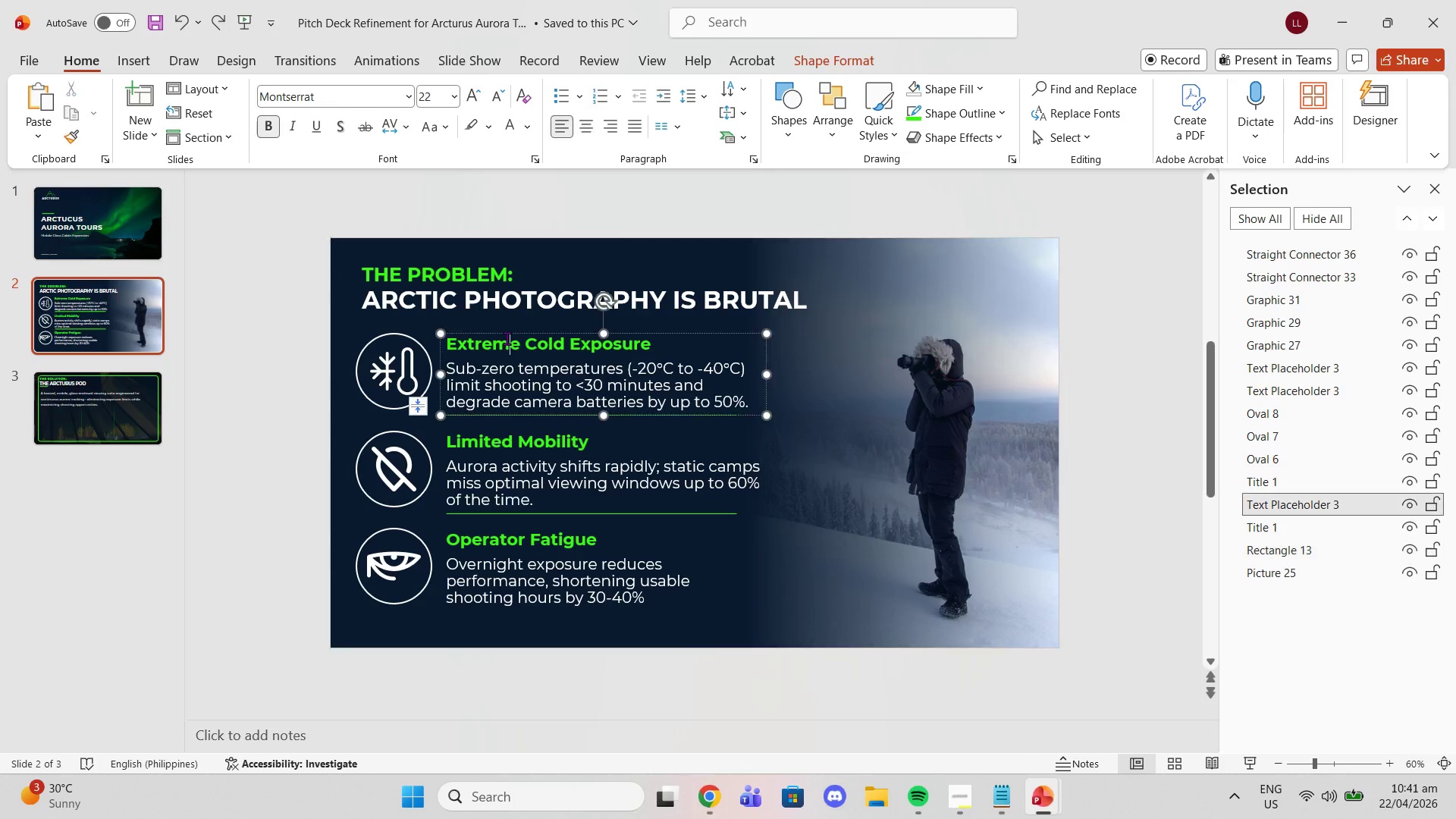 
left_click([507, 338])
 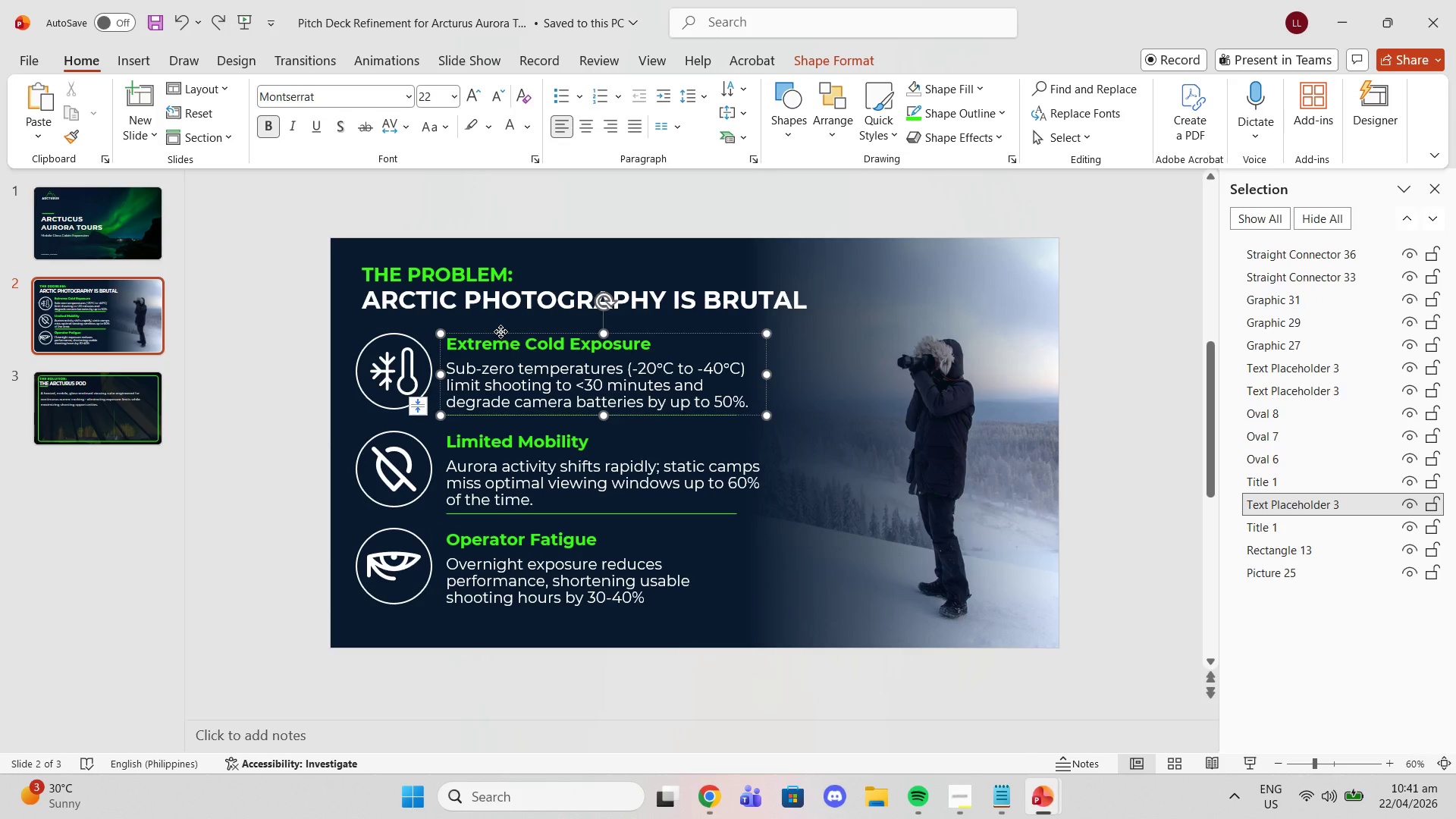 
left_click([500, 331])
 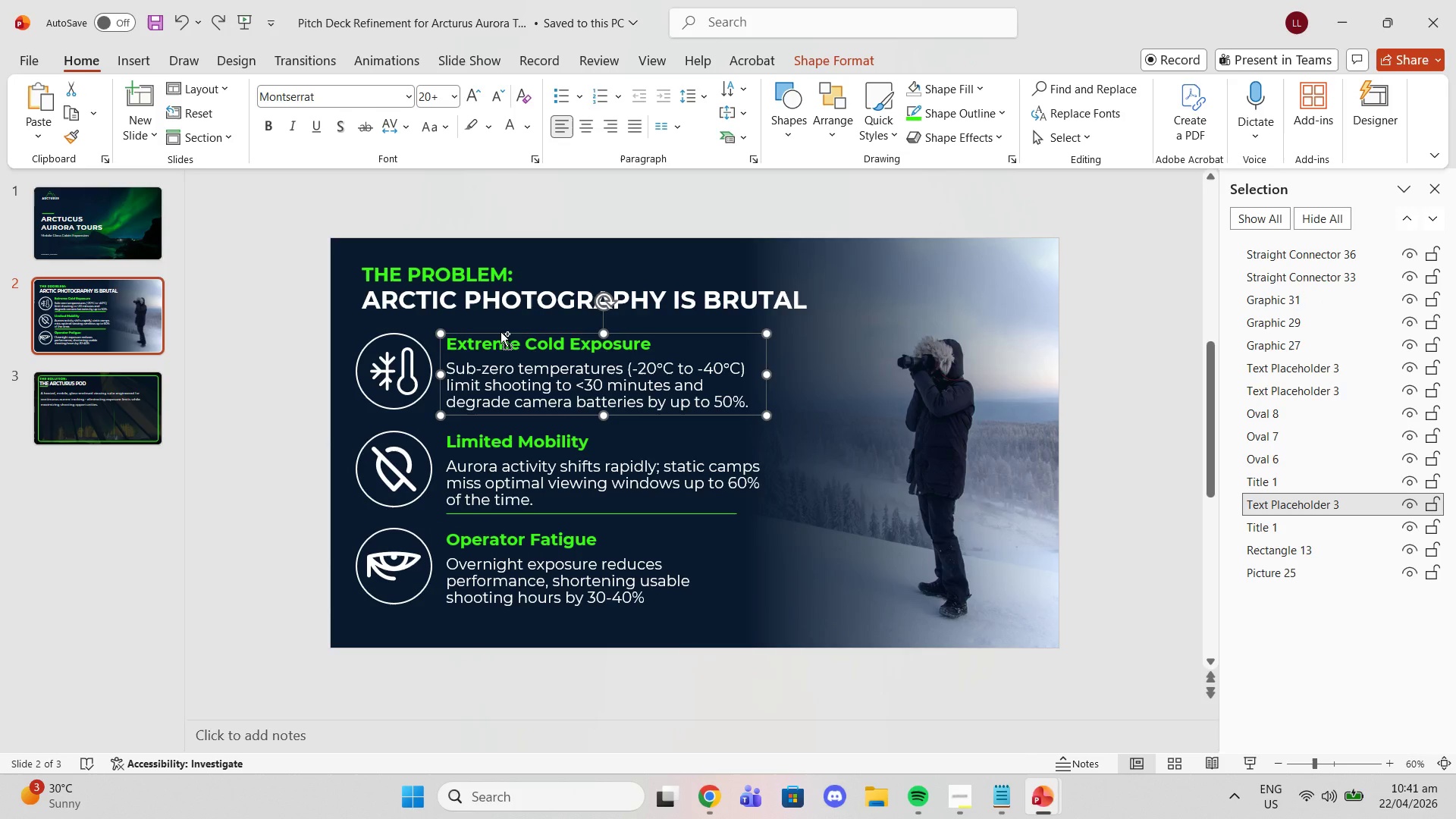 
key(Control+C)
 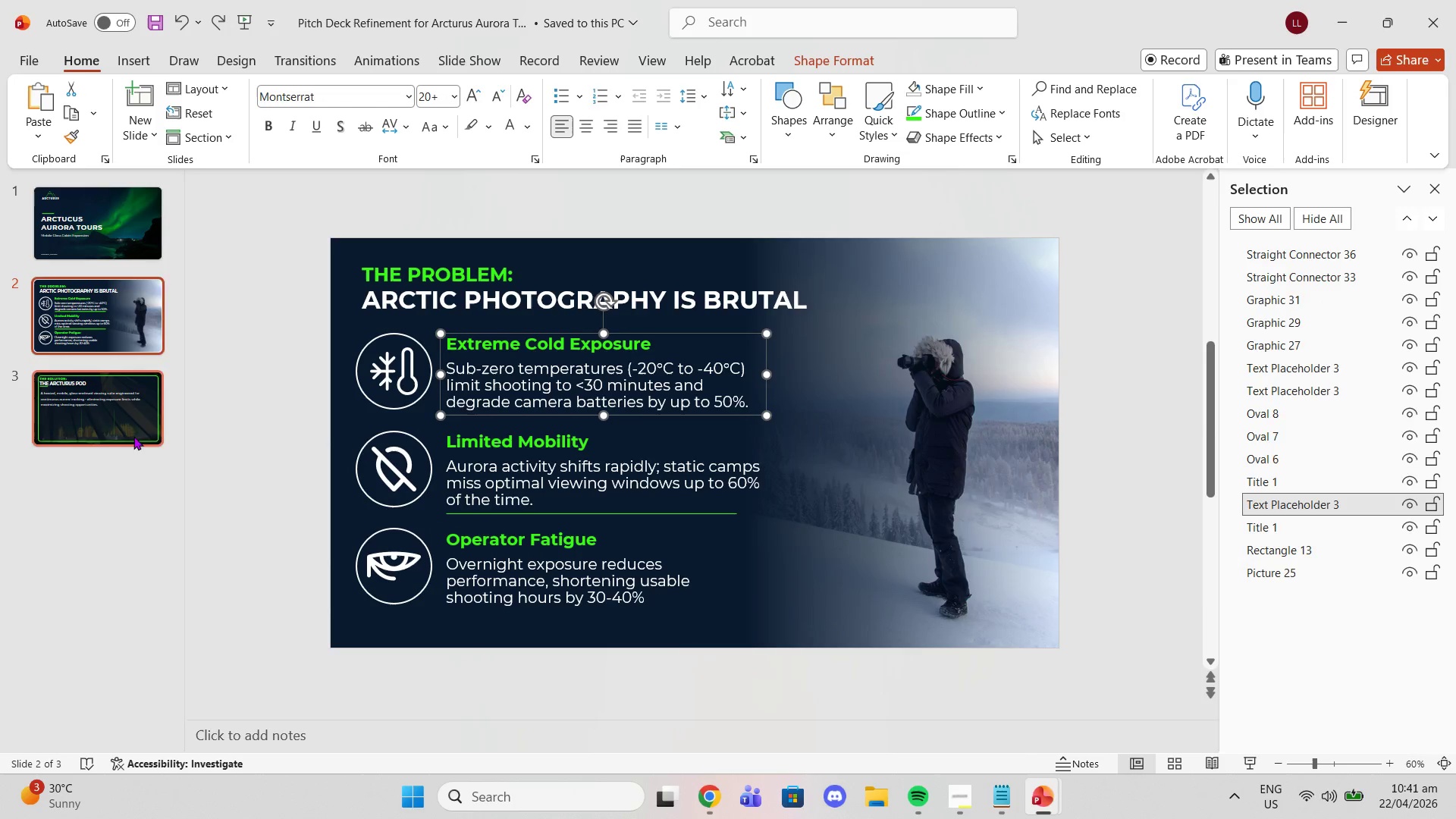 
left_click([133, 435])
 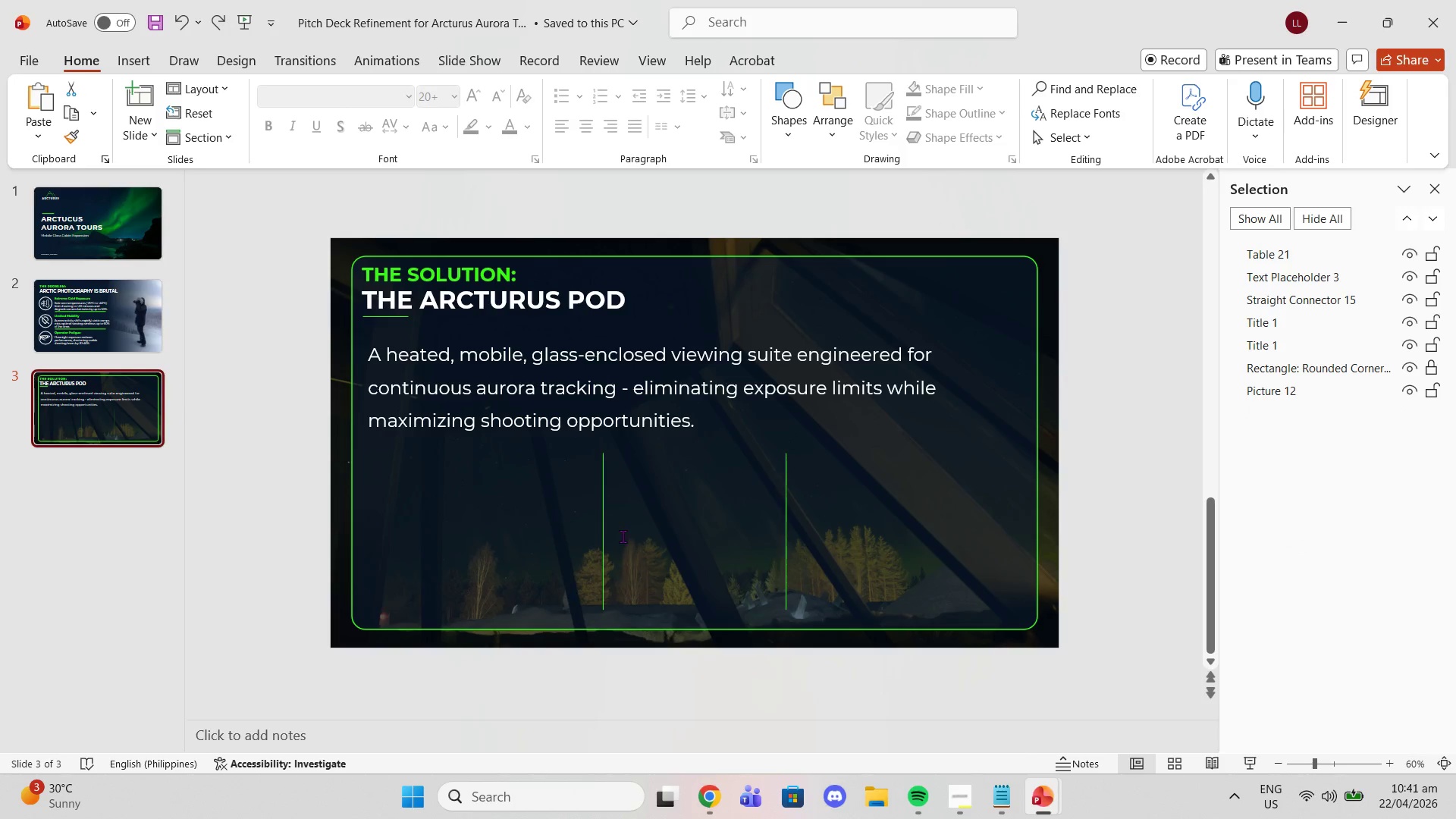 
key(Control+V)
 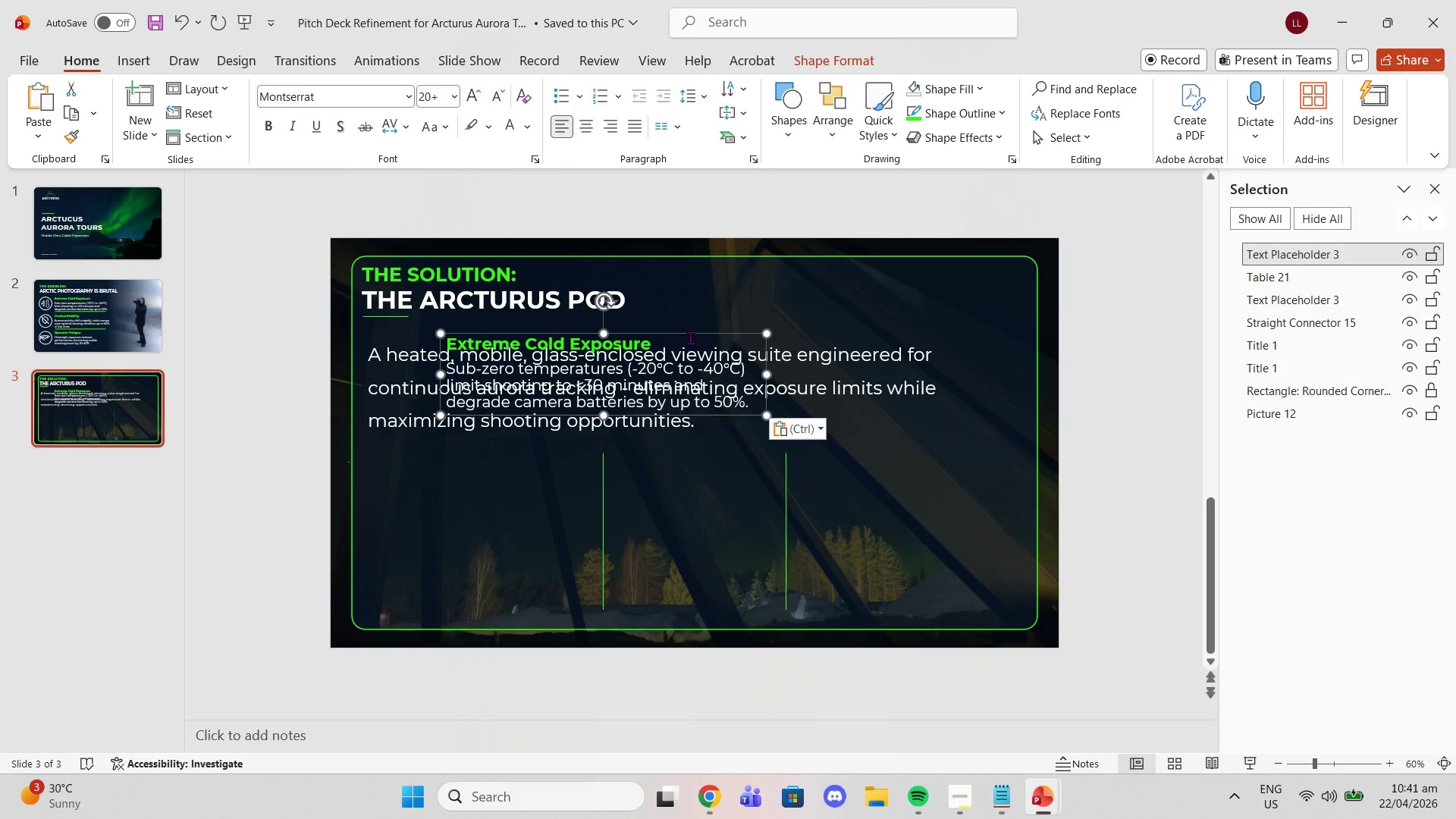 
left_click_drag(start_coordinate=[685, 334], to_coordinate=[842, 525])
 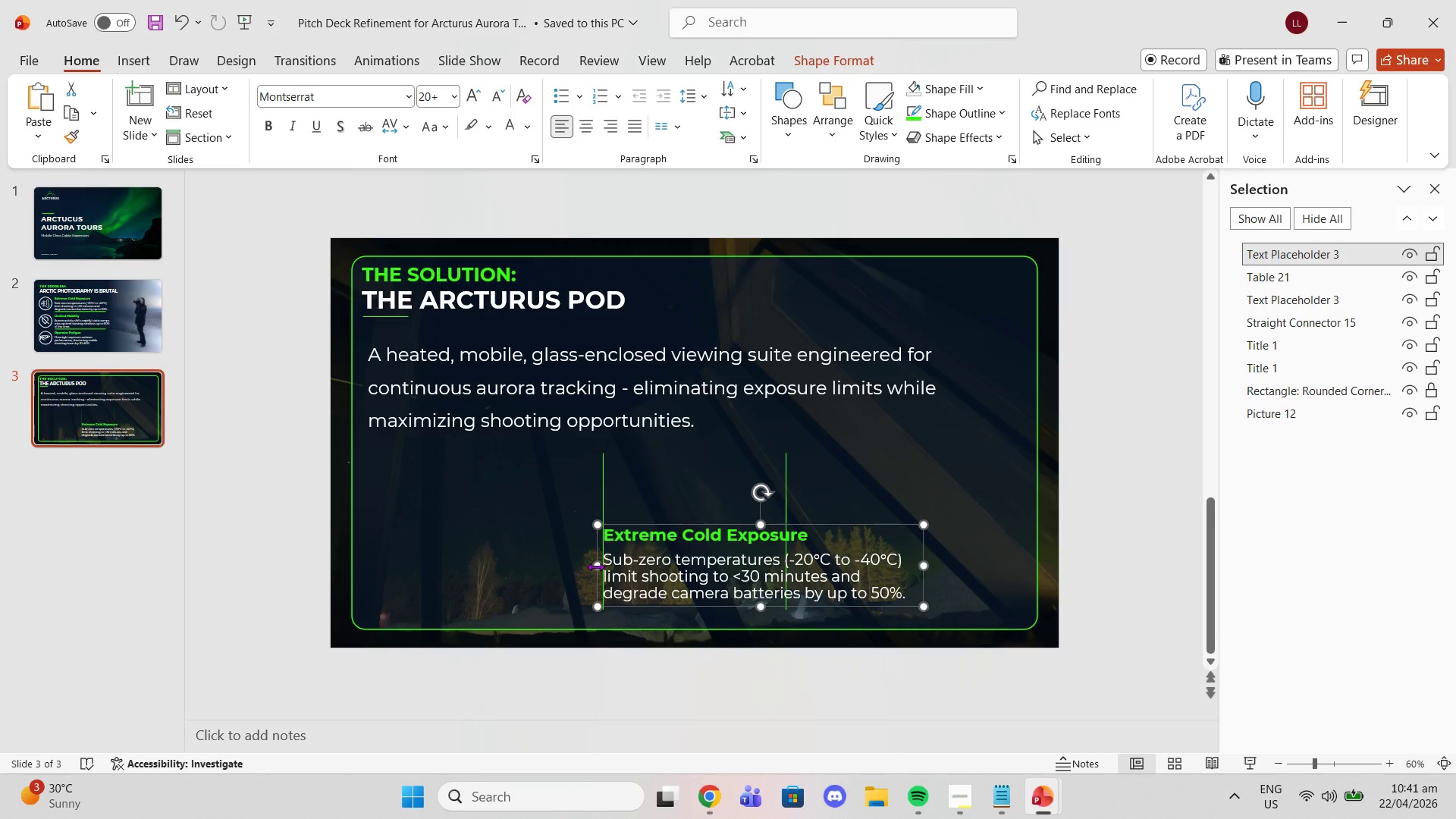 
left_click_drag(start_coordinate=[596, 566], to_coordinate=[602, 568])
 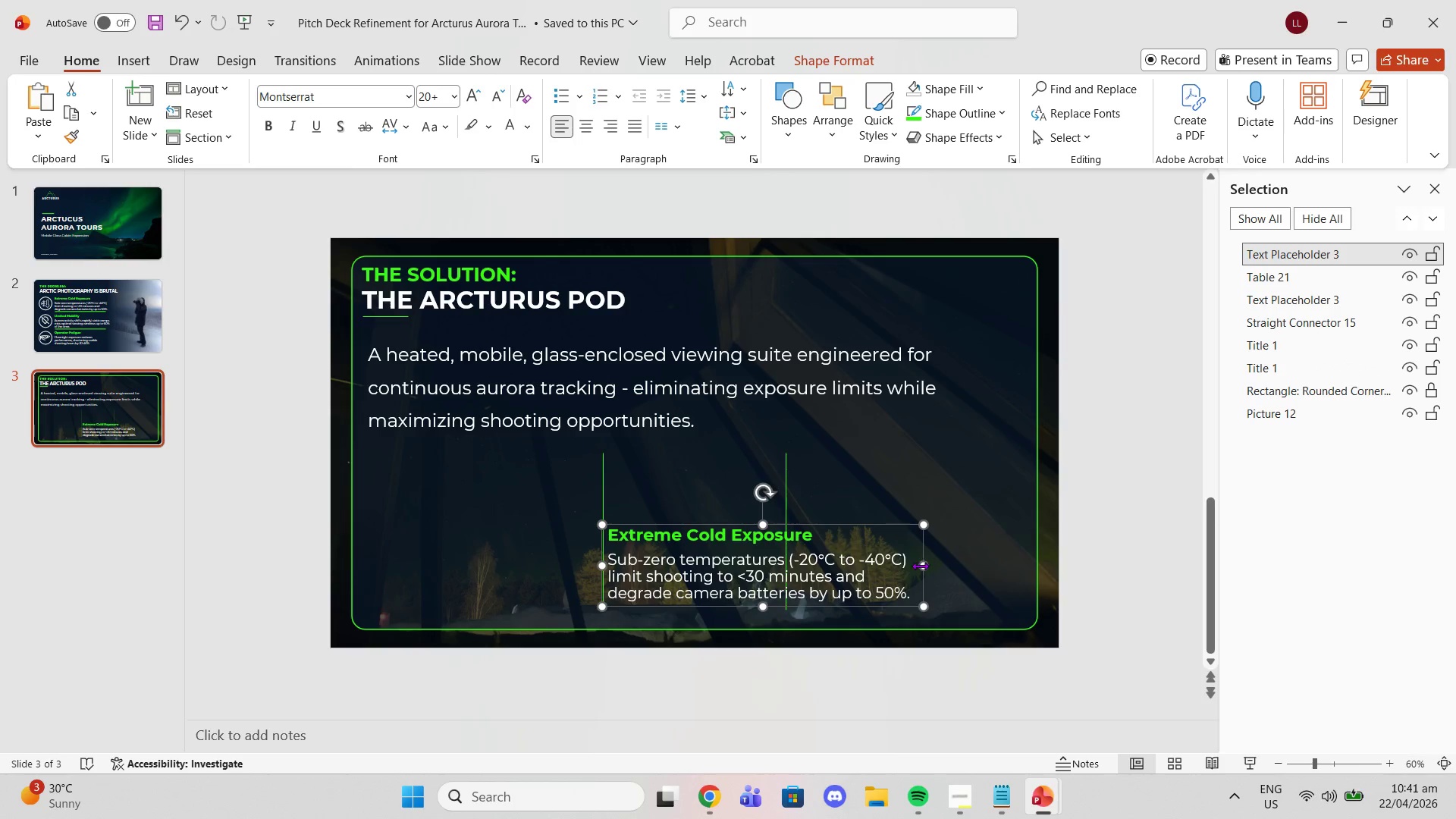 
left_click_drag(start_coordinate=[920, 566], to_coordinate=[784, 563])
 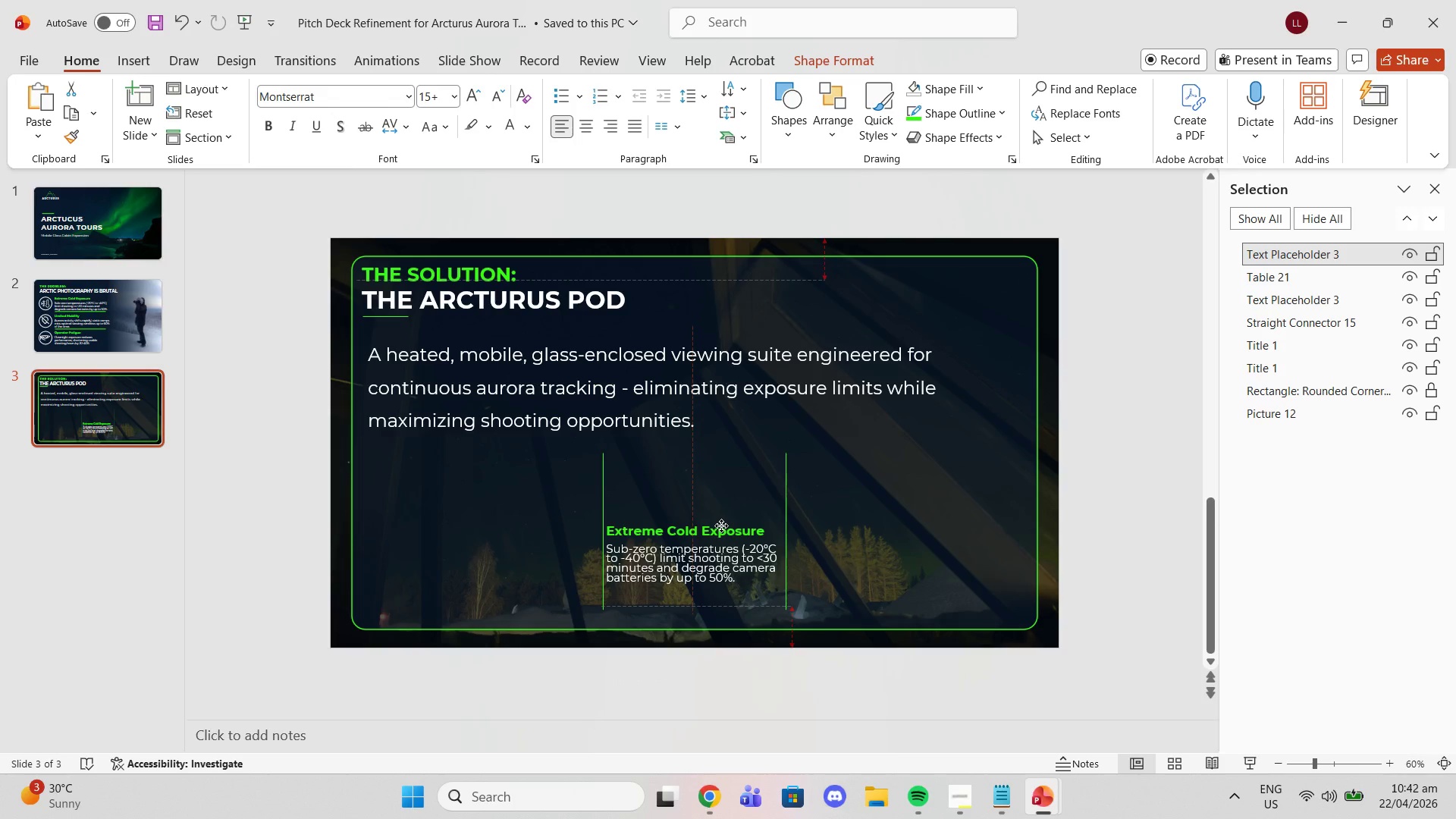 
wait(14.17)
 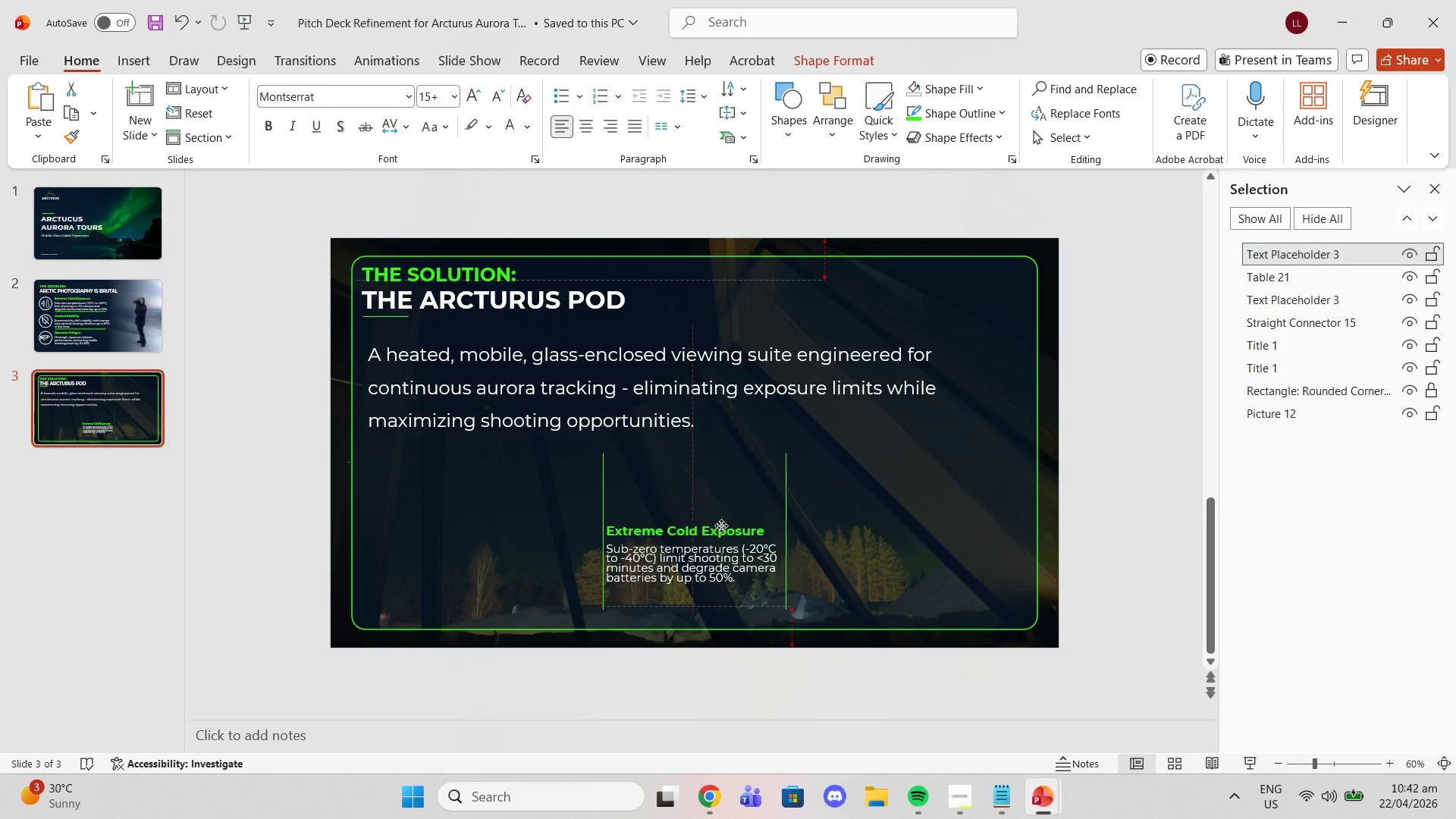 
left_click([826, 101])
 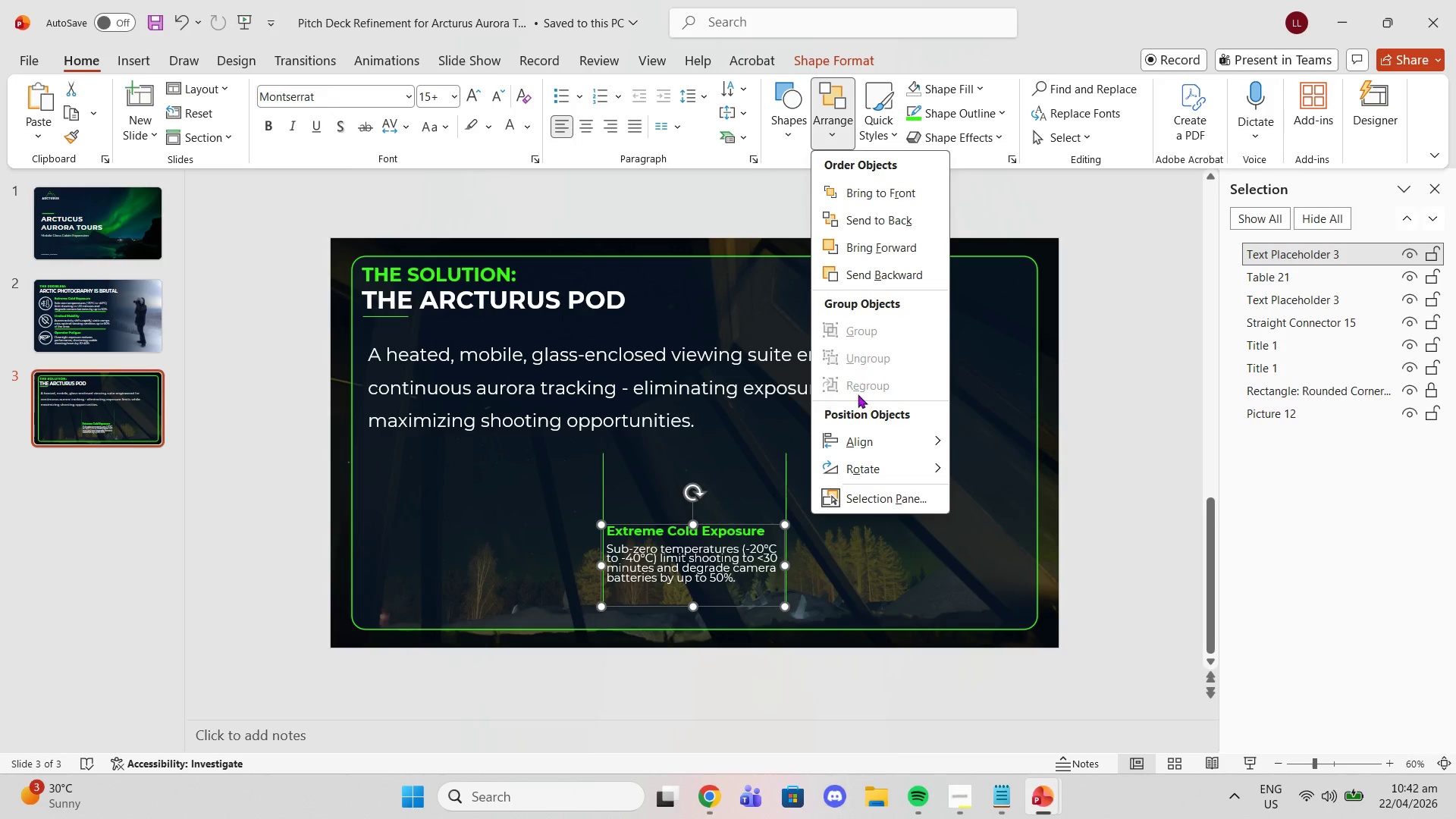 
left_click([877, 438])
 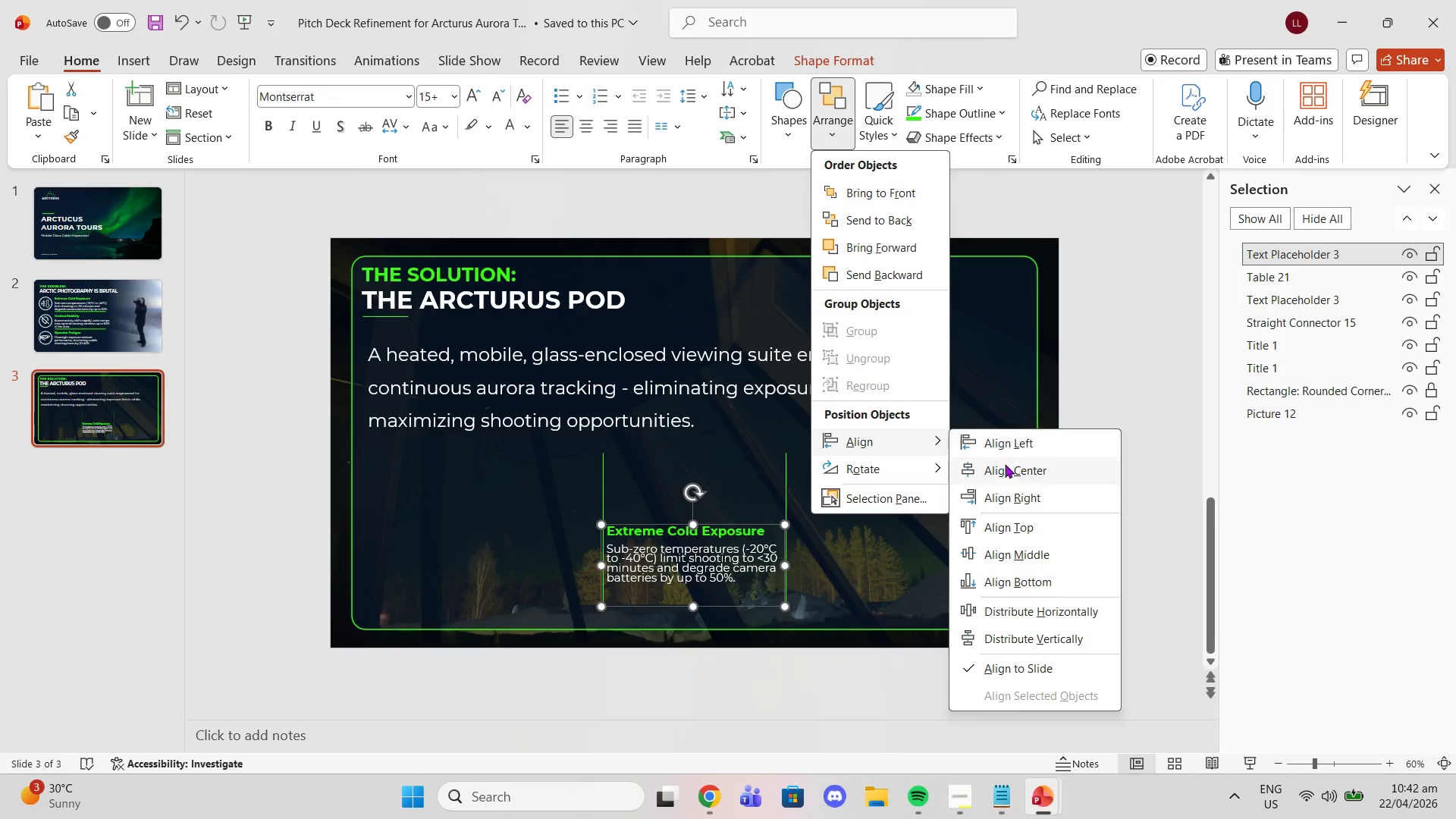 
left_click([1005, 465])
 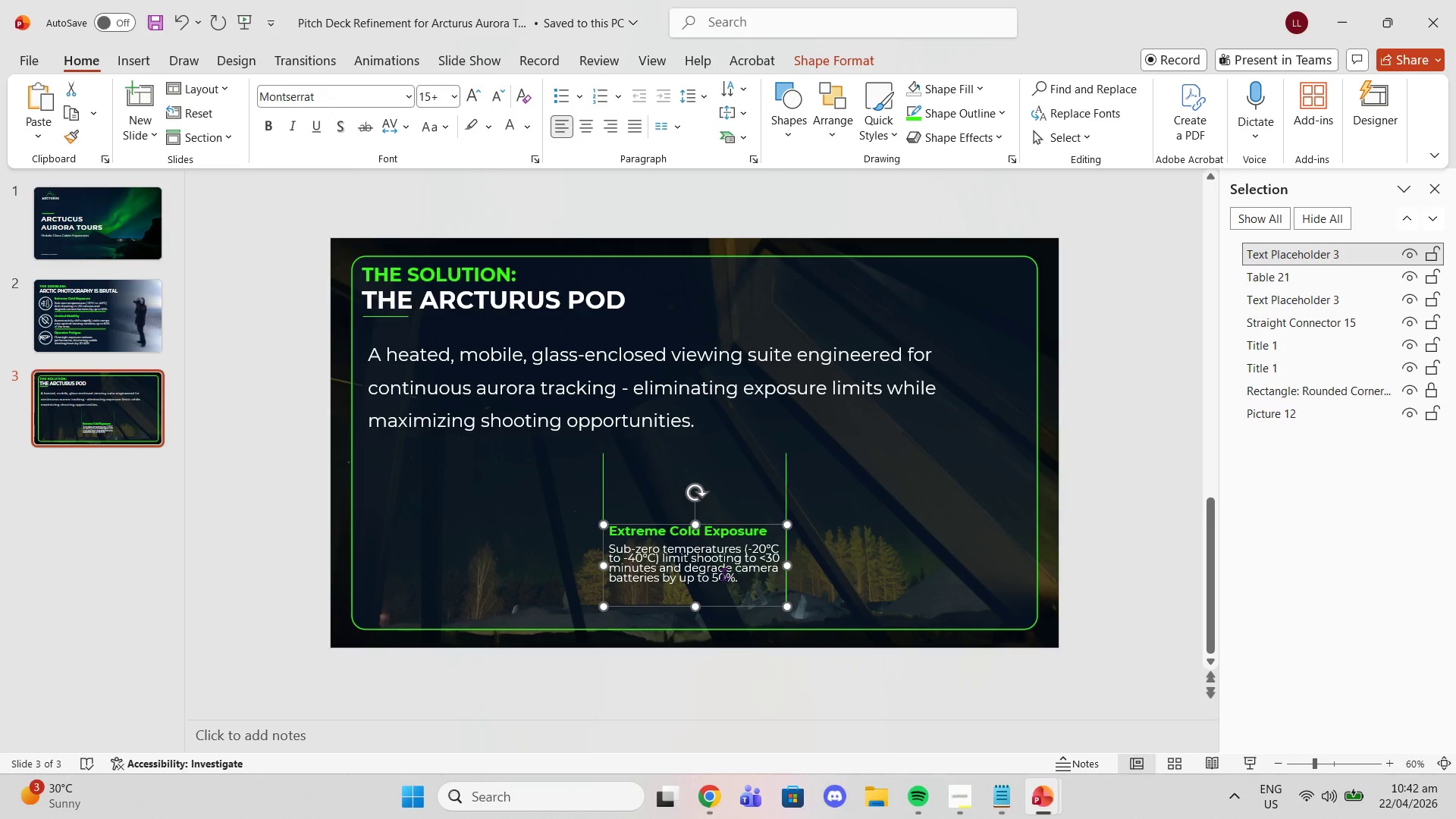 
double_click([719, 577])
 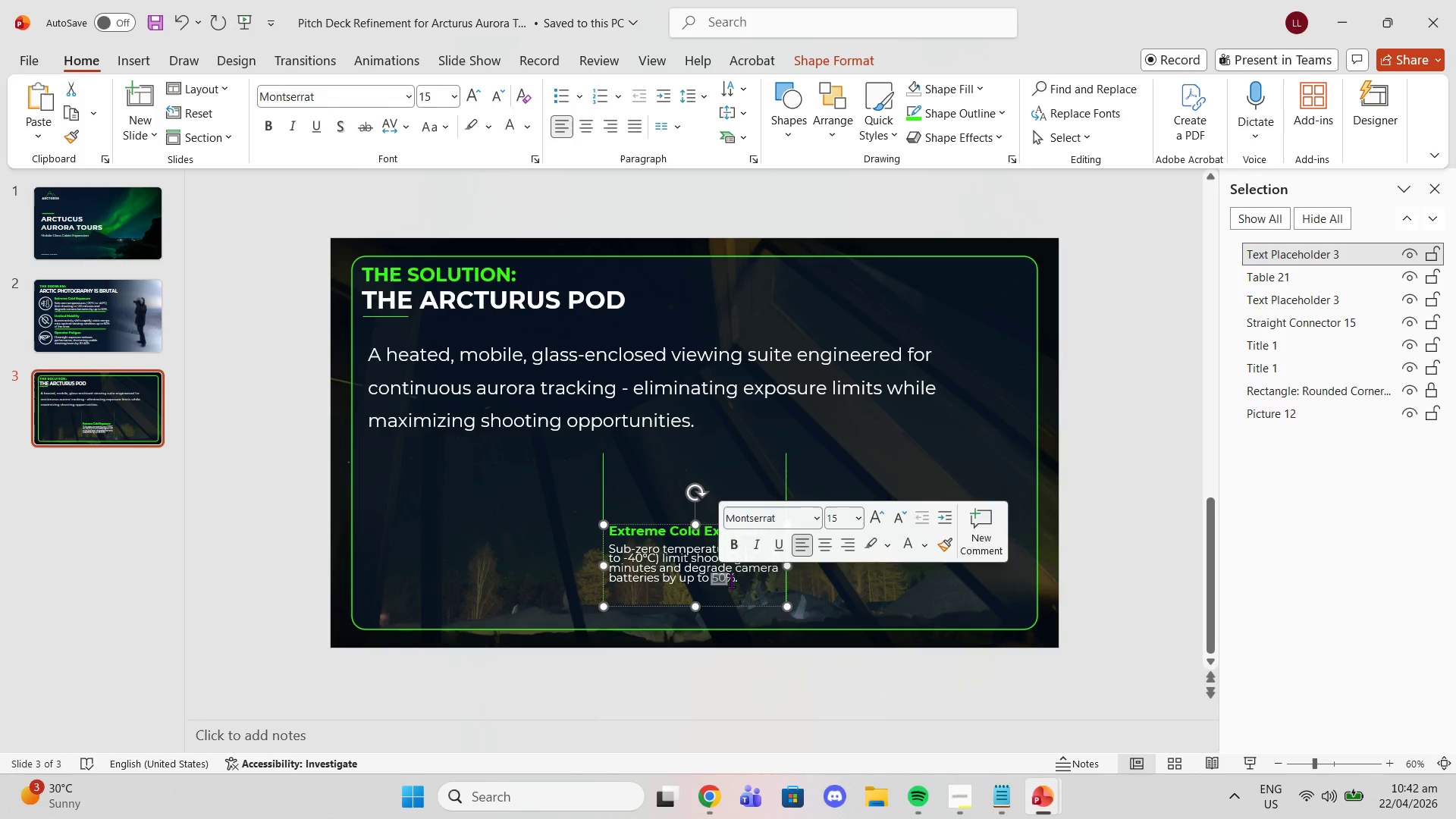 
left_click([731, 581])
 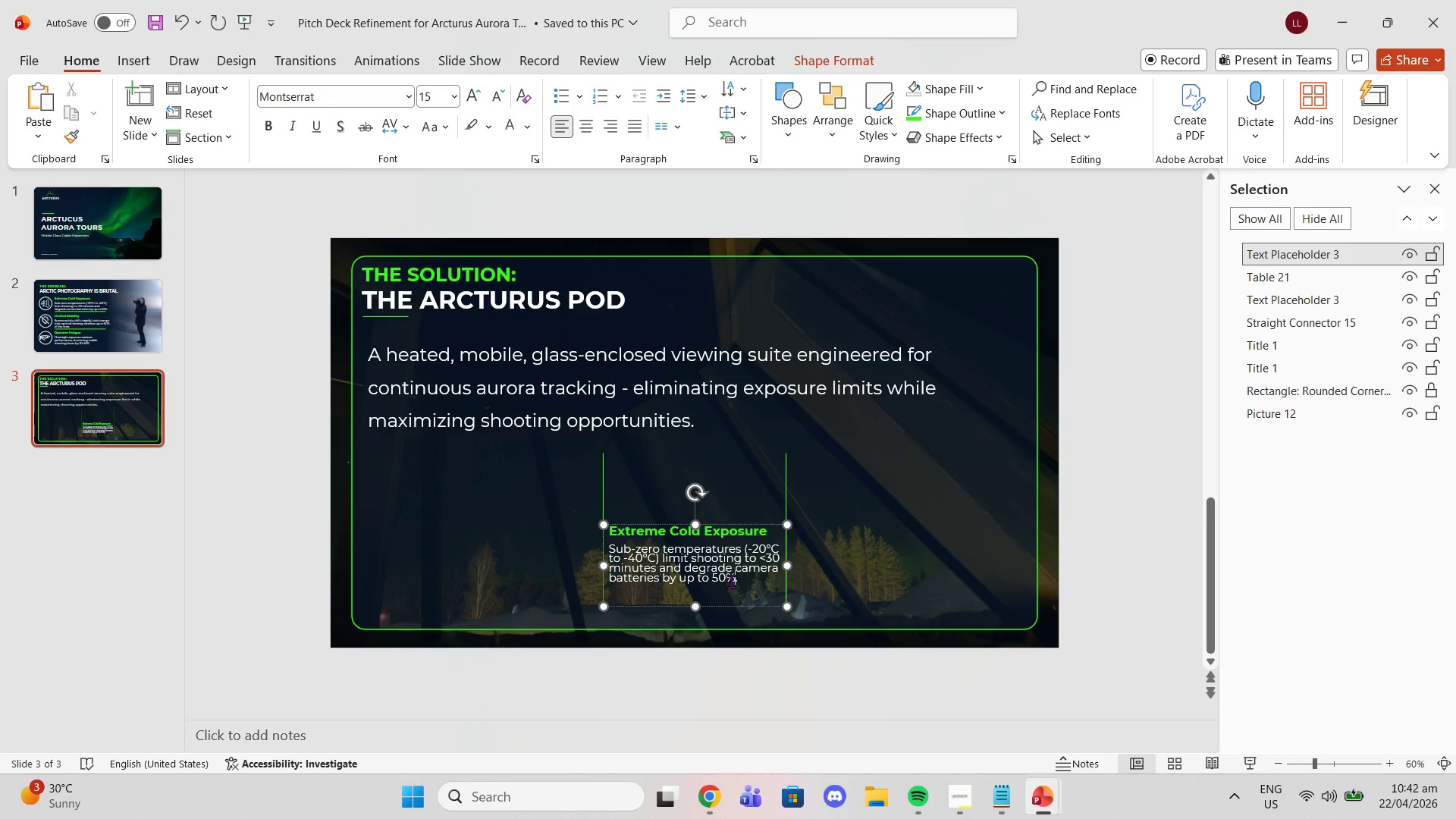 
left_click_drag(start_coordinate=[731, 581], to_coordinate=[620, 526])
 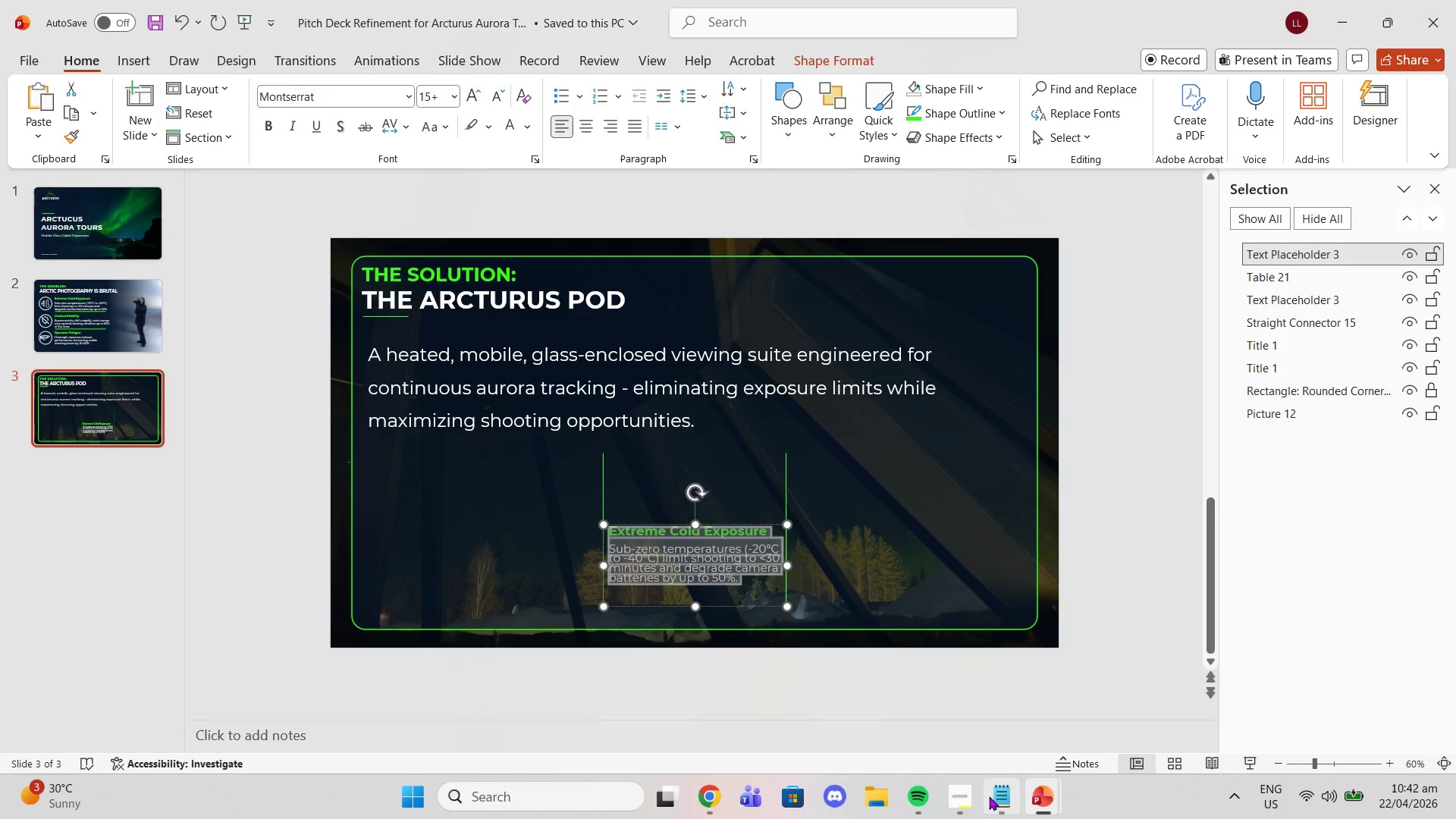 
left_click([1015, 800])
 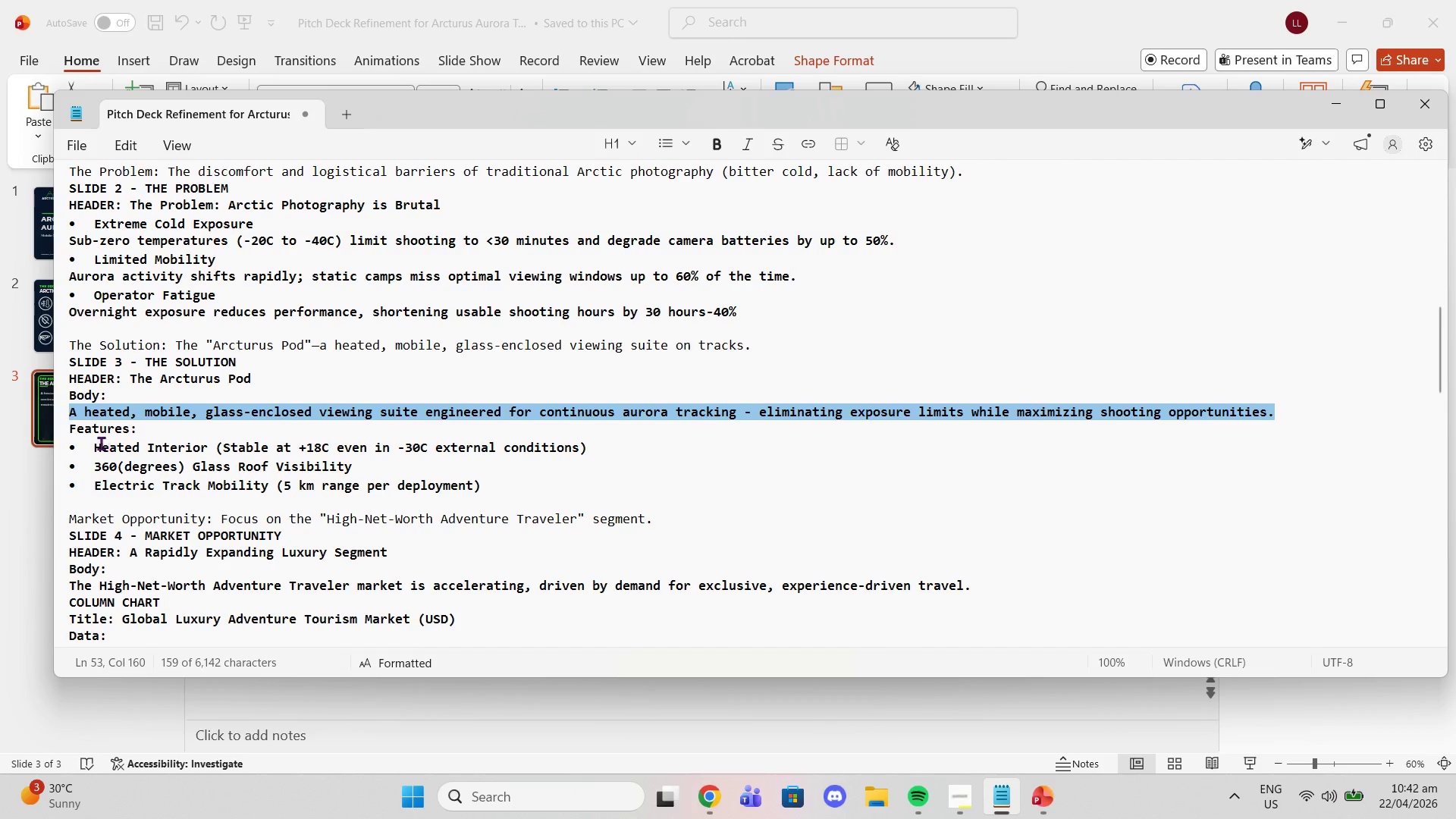 
left_click_drag(start_coordinate=[93, 441], to_coordinate=[596, 441])
 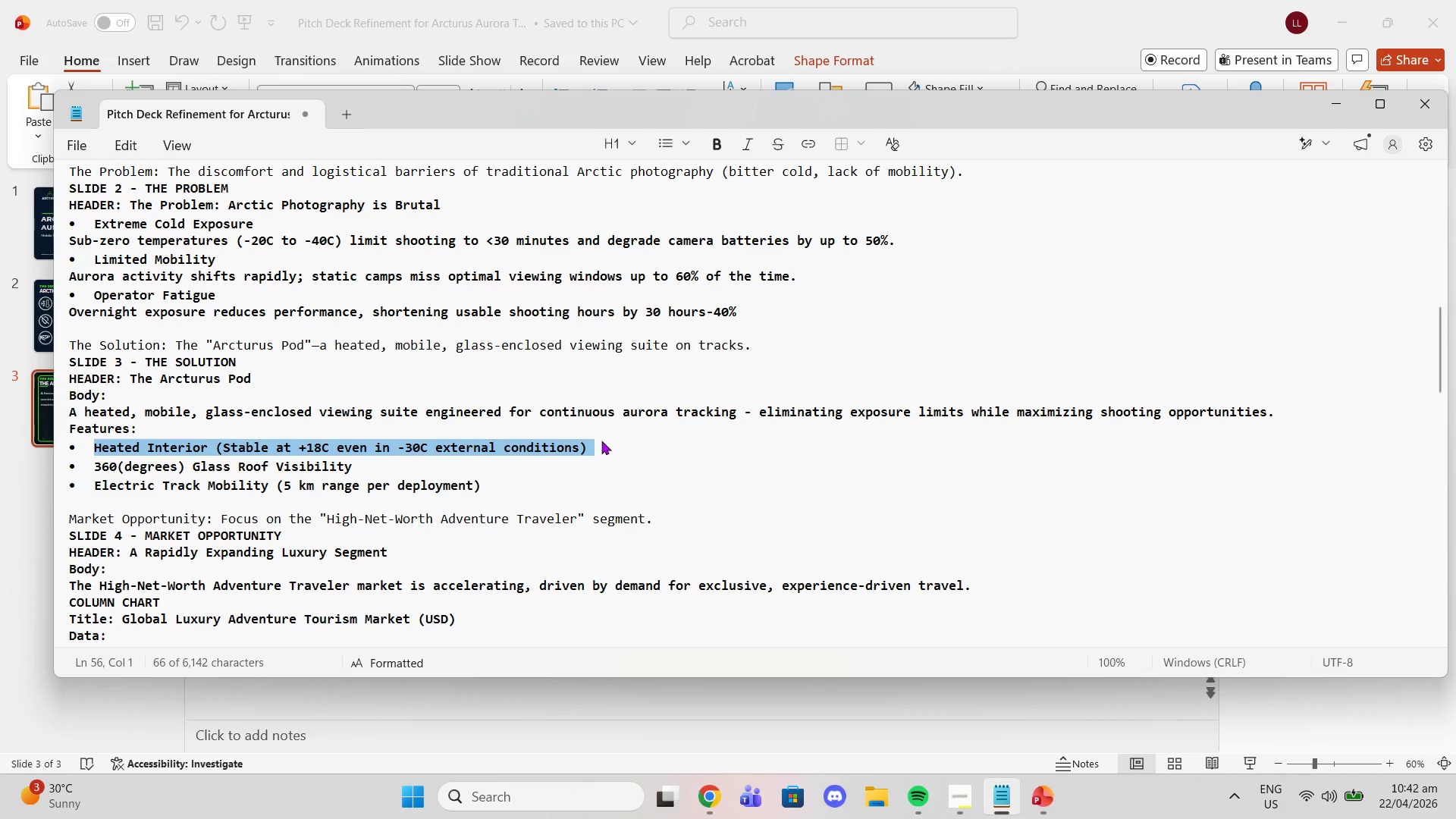 
wait(11.49)
 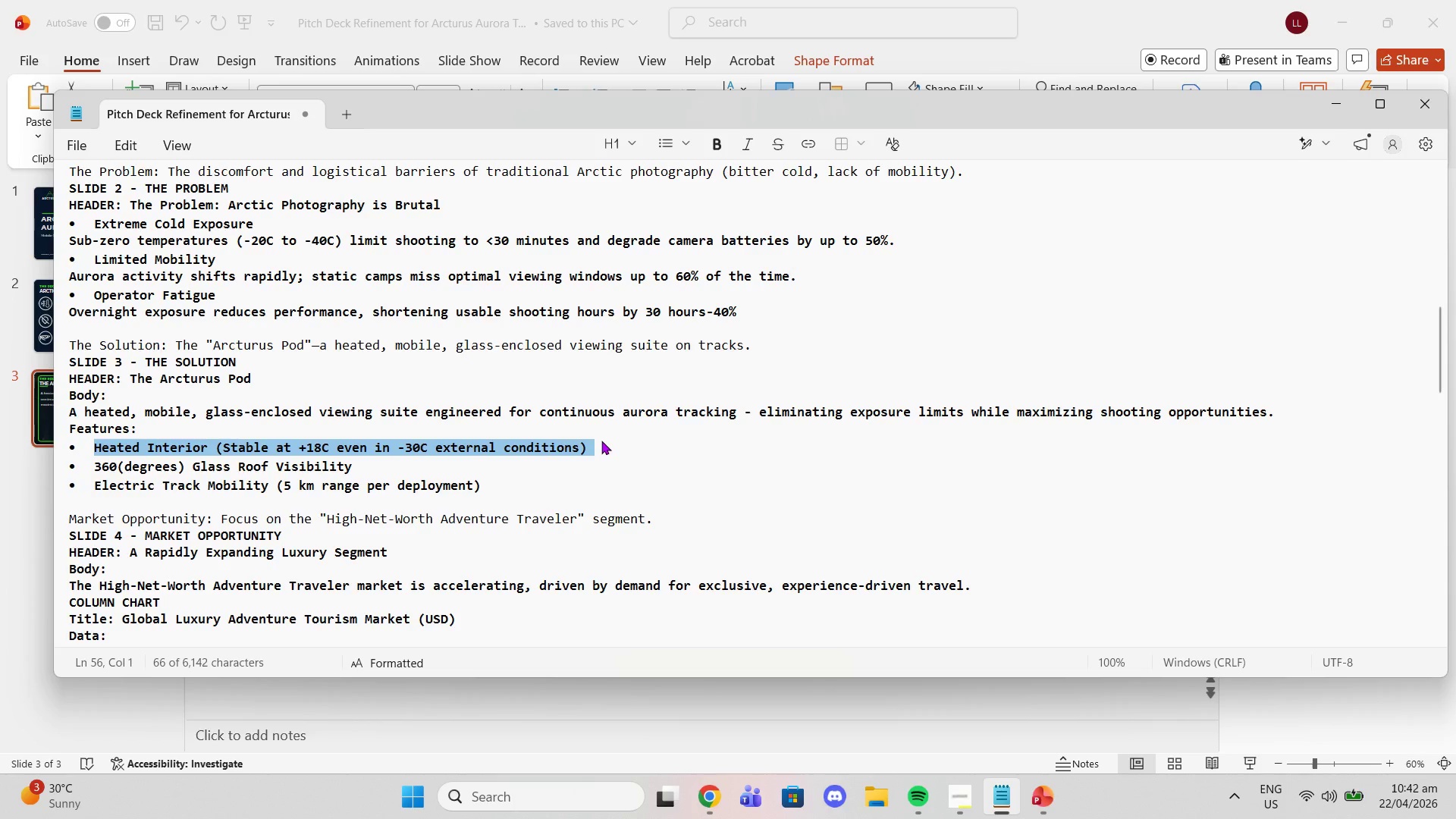 
left_click_drag(start_coordinate=[95, 462], to_coordinate=[355, 469])
 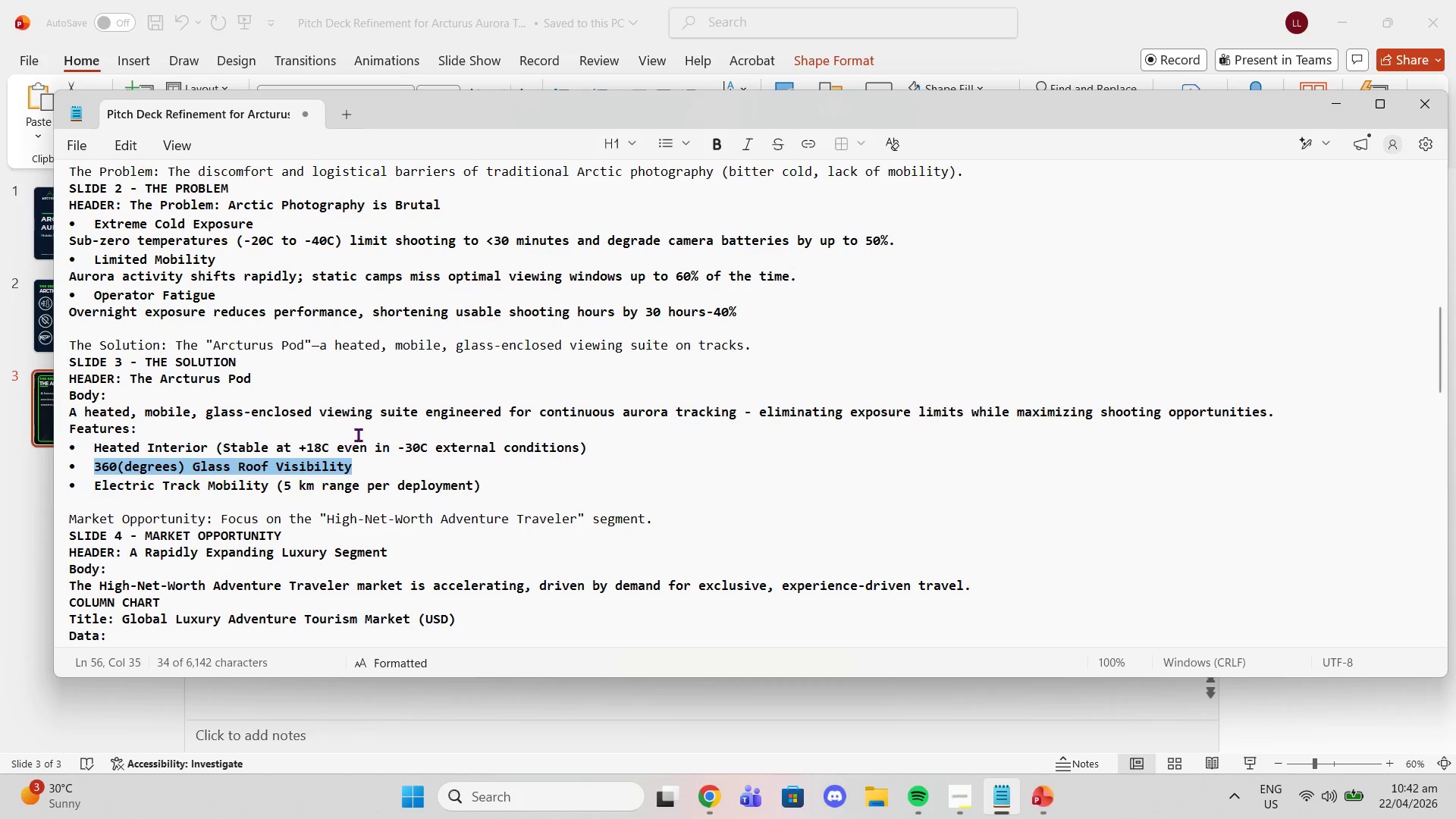 
key(Control+C)
 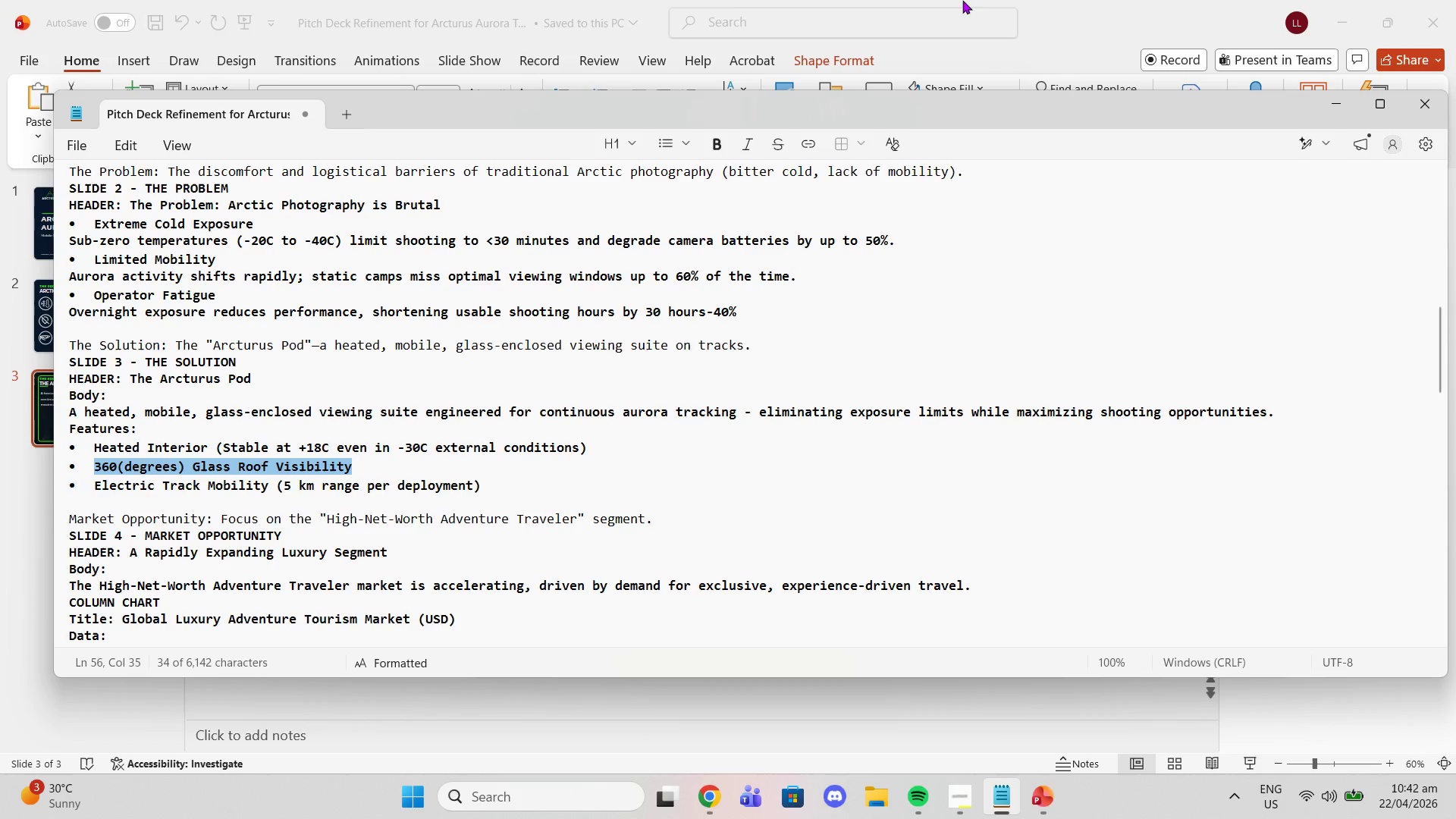 
left_click([1103, 0])
 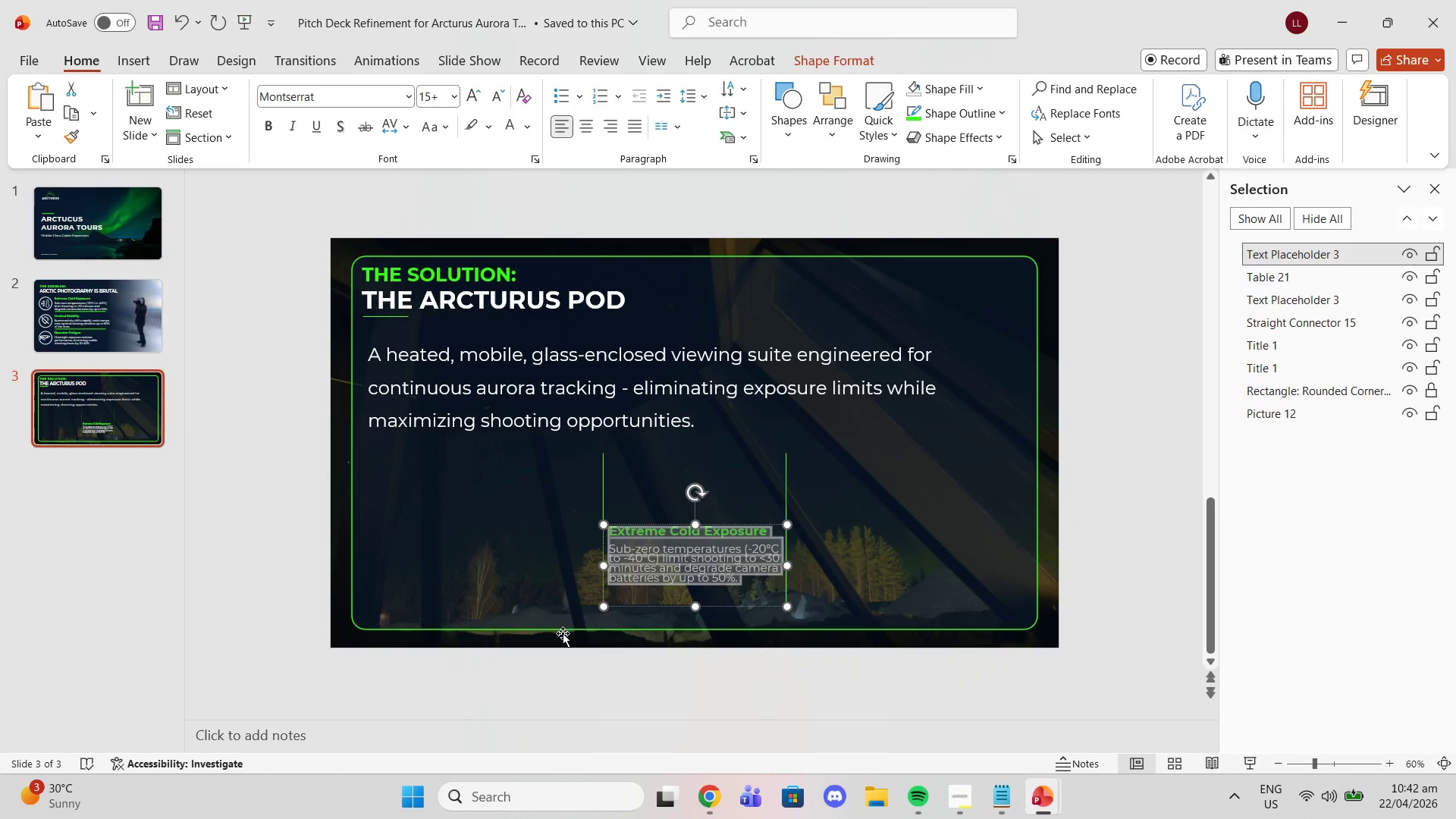 
key(Control+V)
 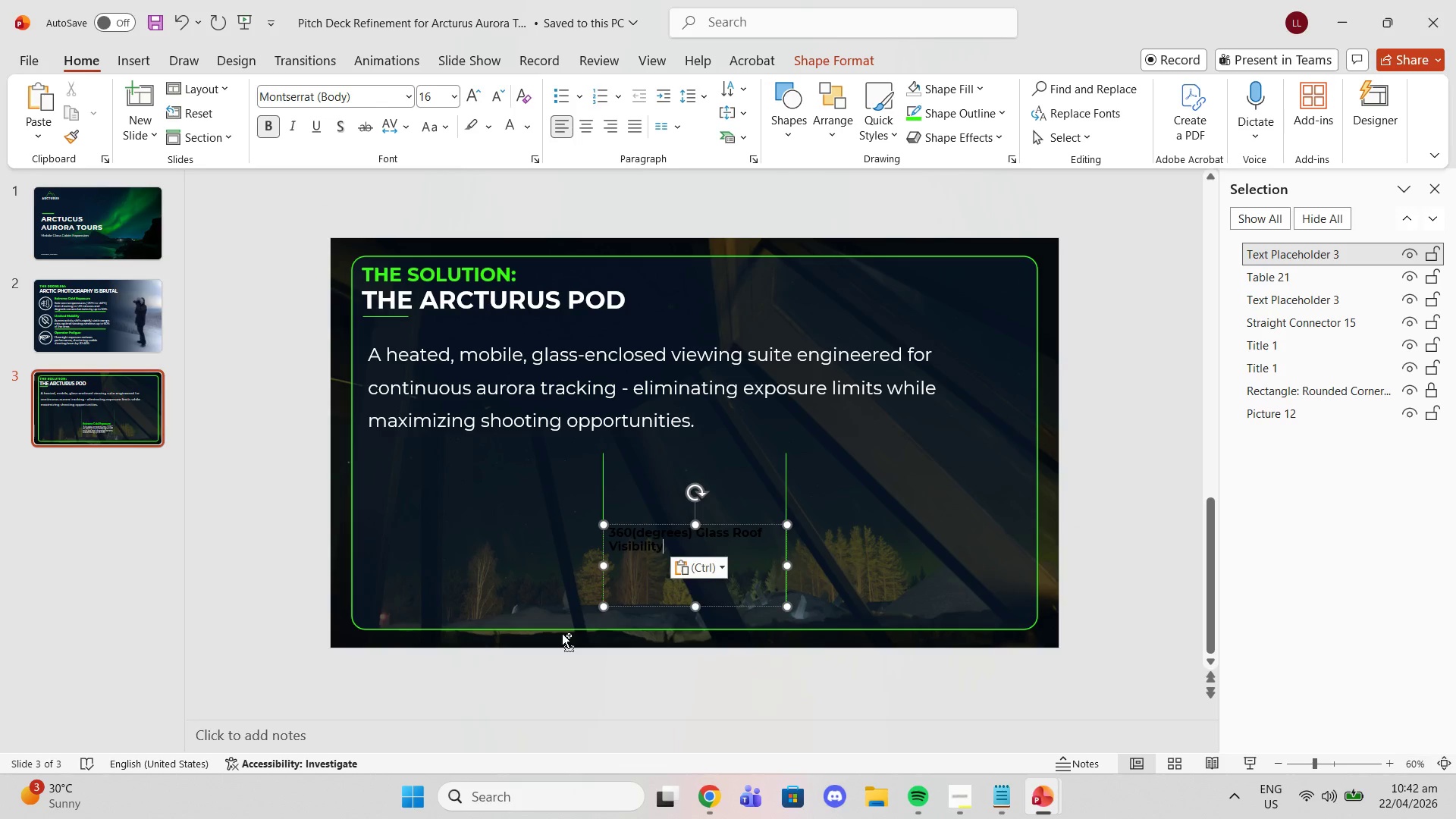 
key(Control+ControlLeft)
 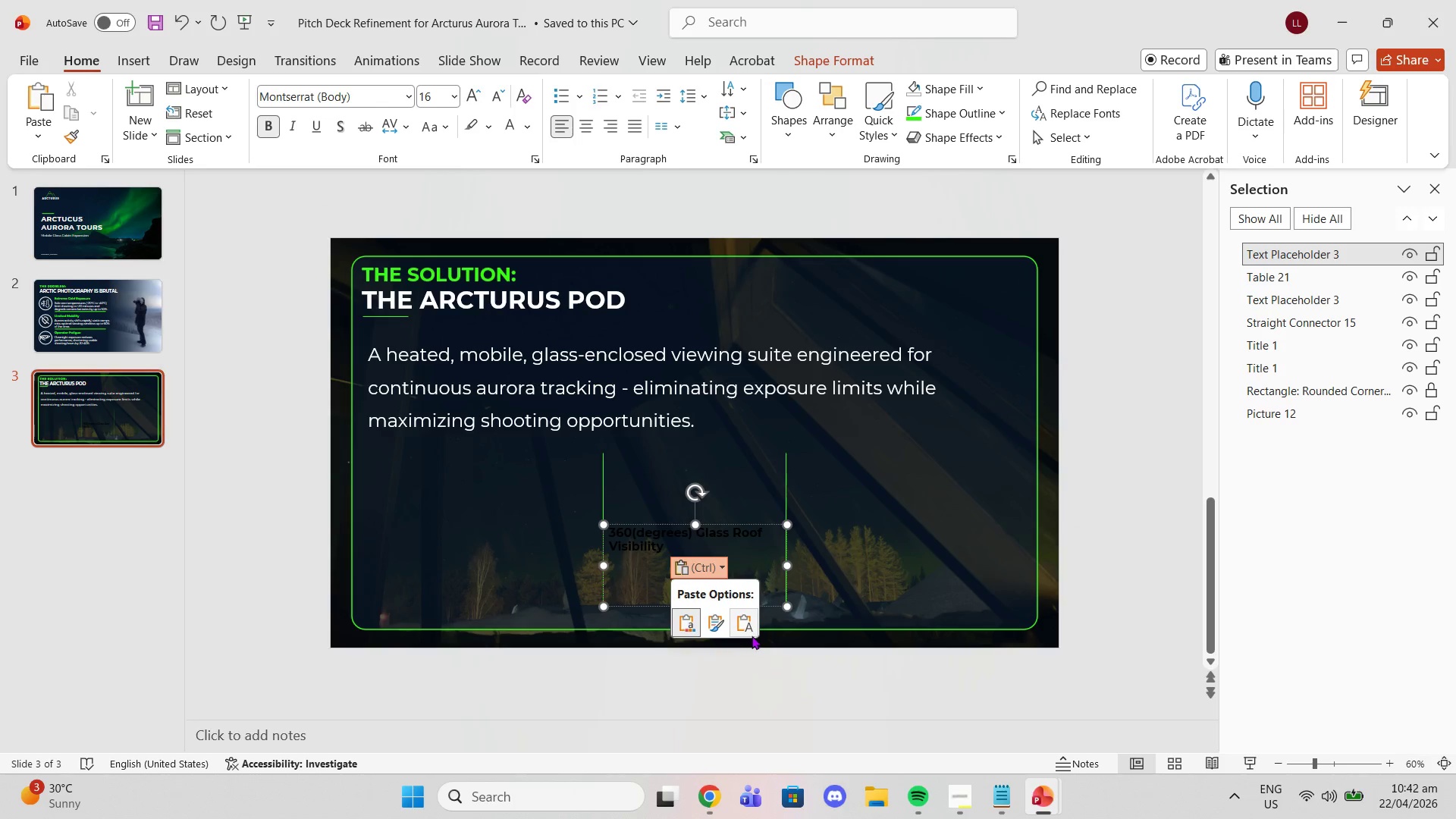 
left_click([745, 632])
 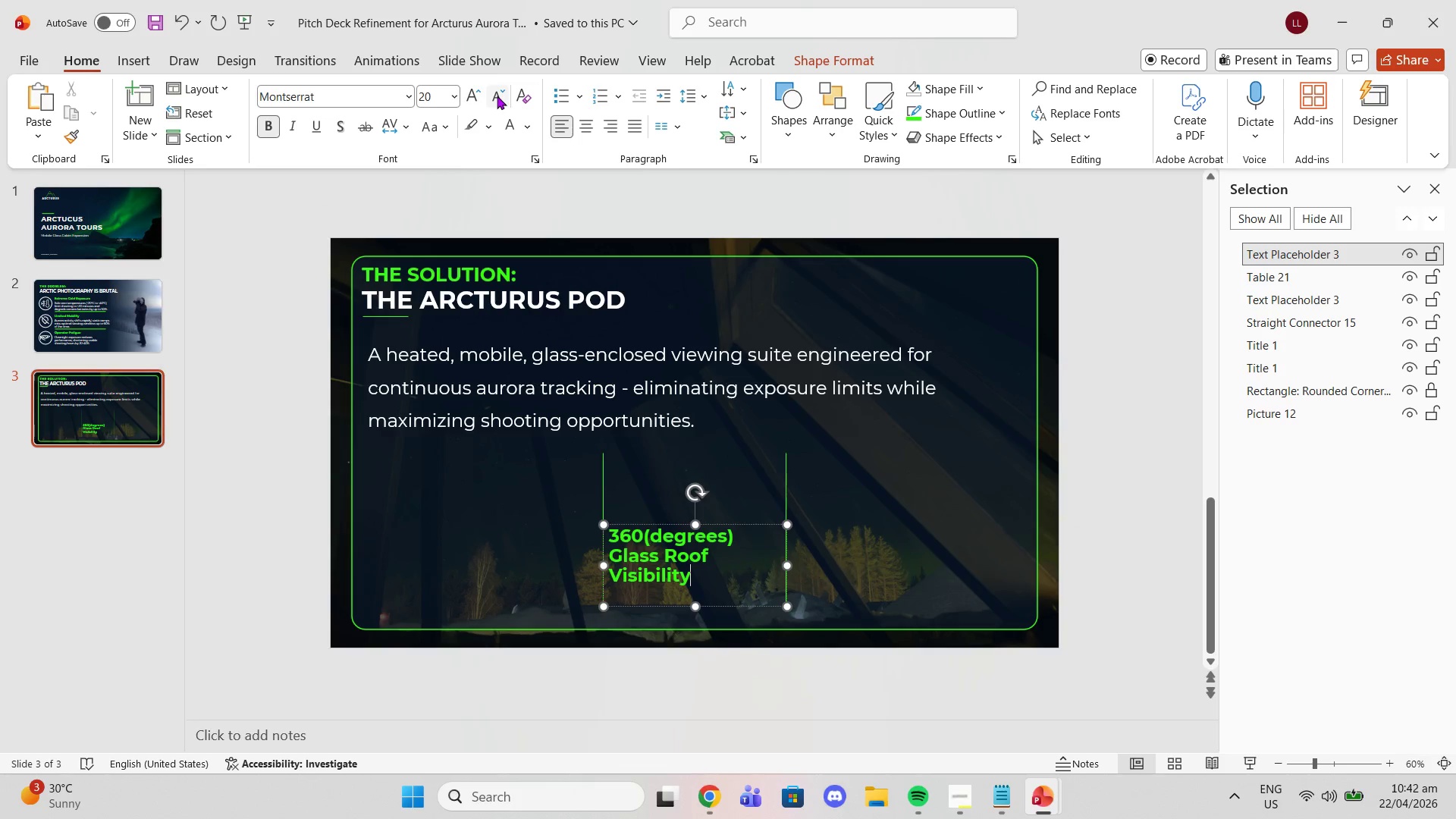 
left_click([497, 96])
 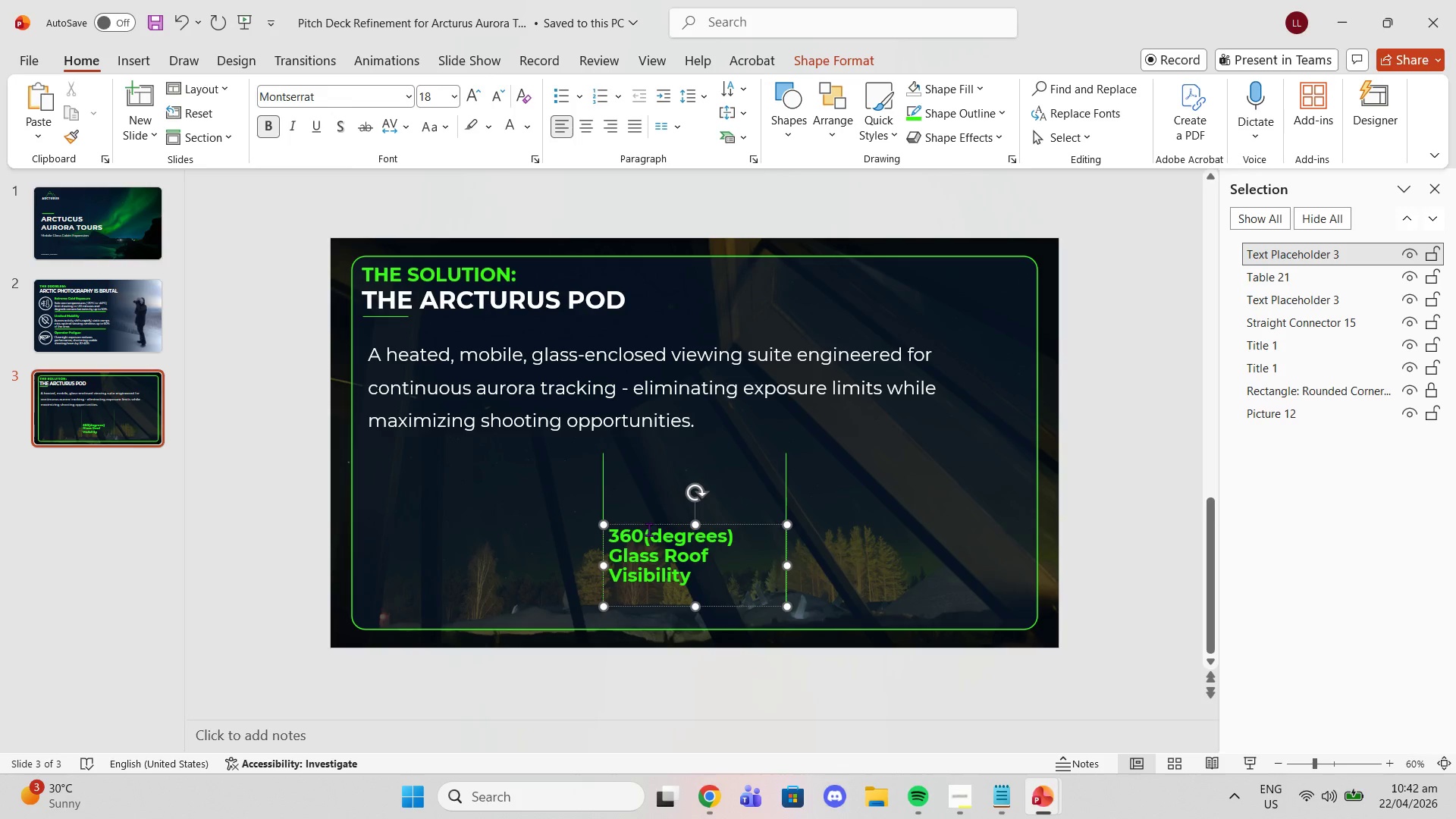 
left_click([643, 524])
 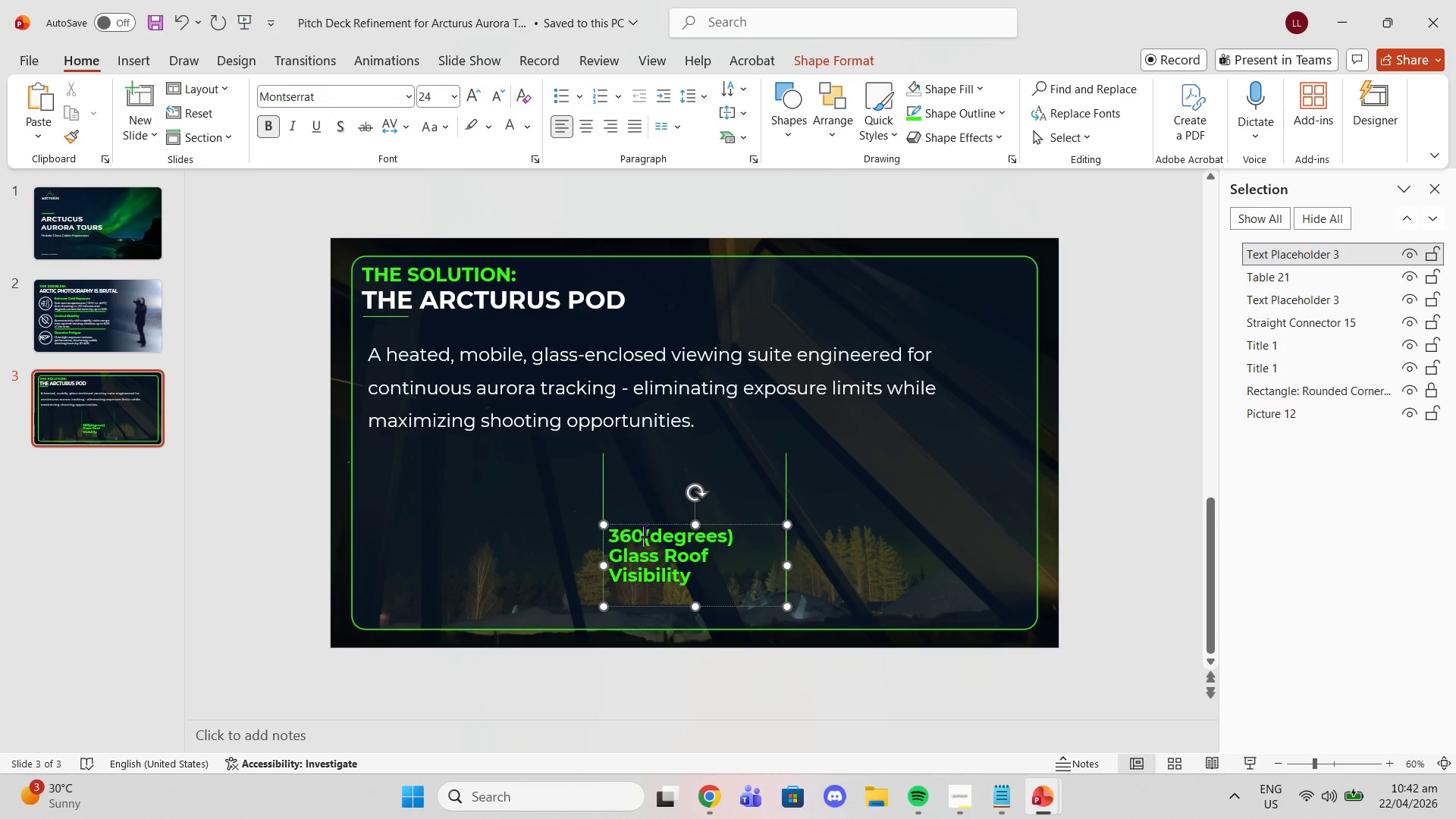 
left_click_drag(start_coordinate=[645, 531], to_coordinate=[762, 538])
 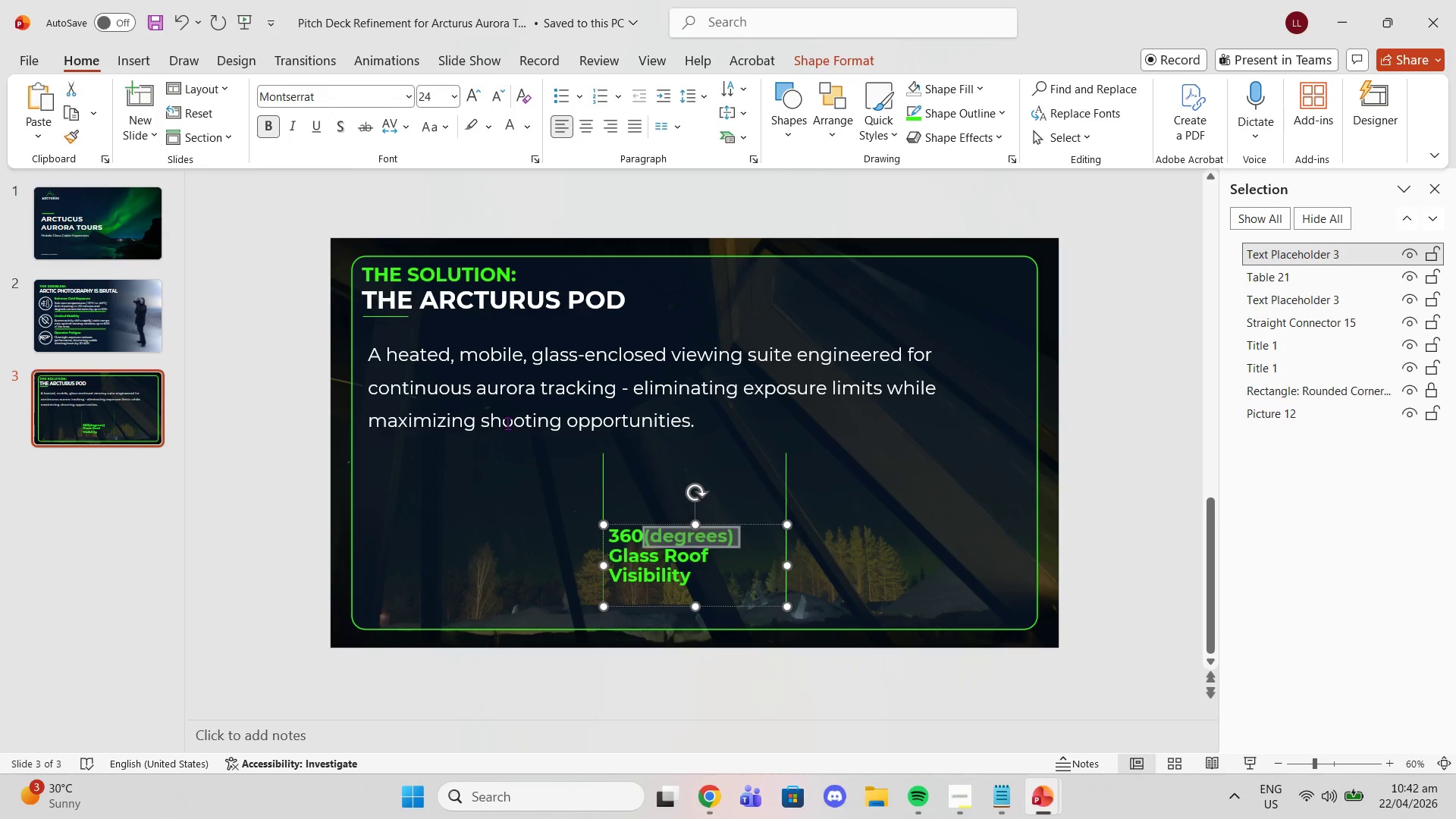 
key(Backspace)
 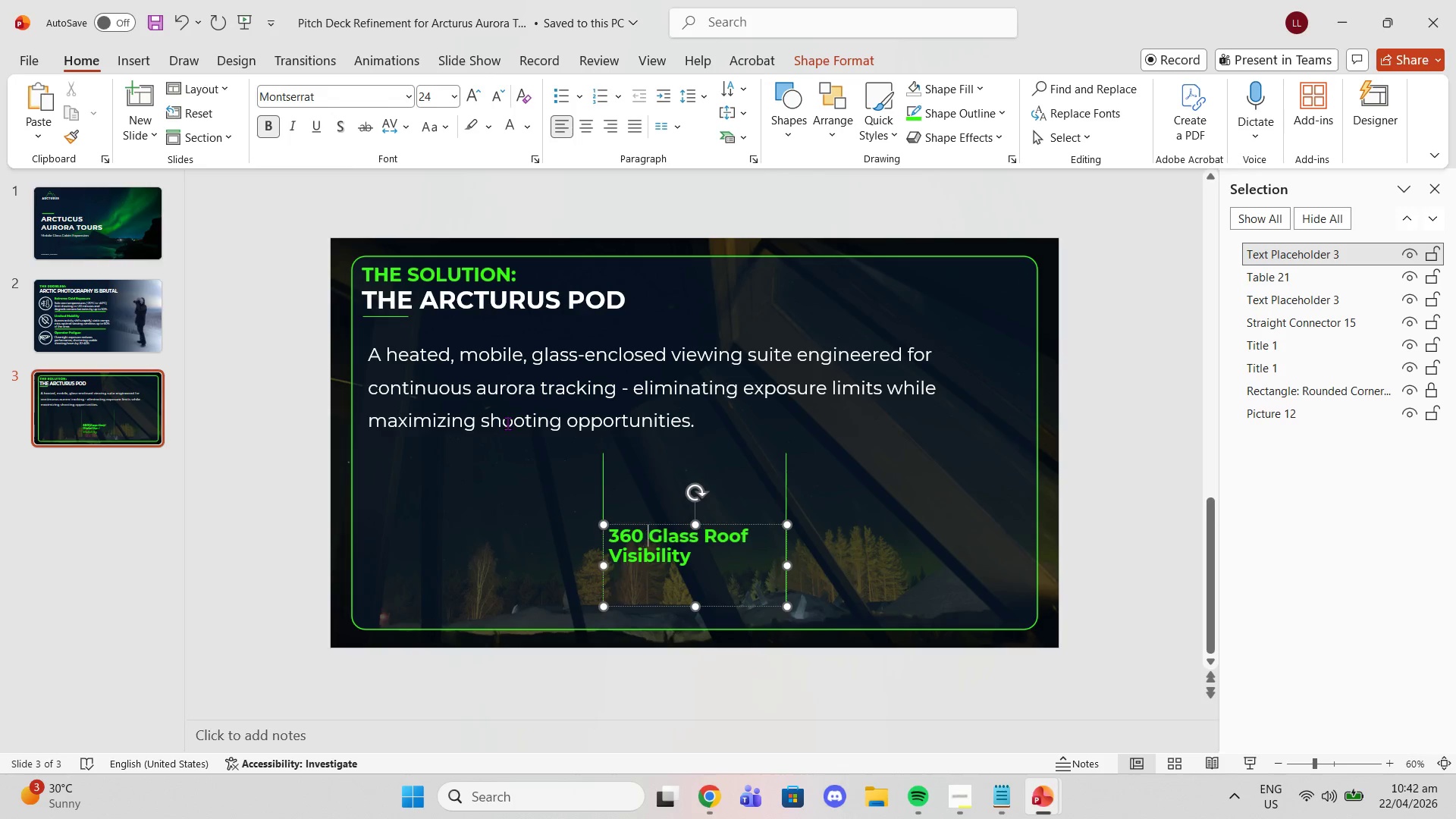 
key(Space)
 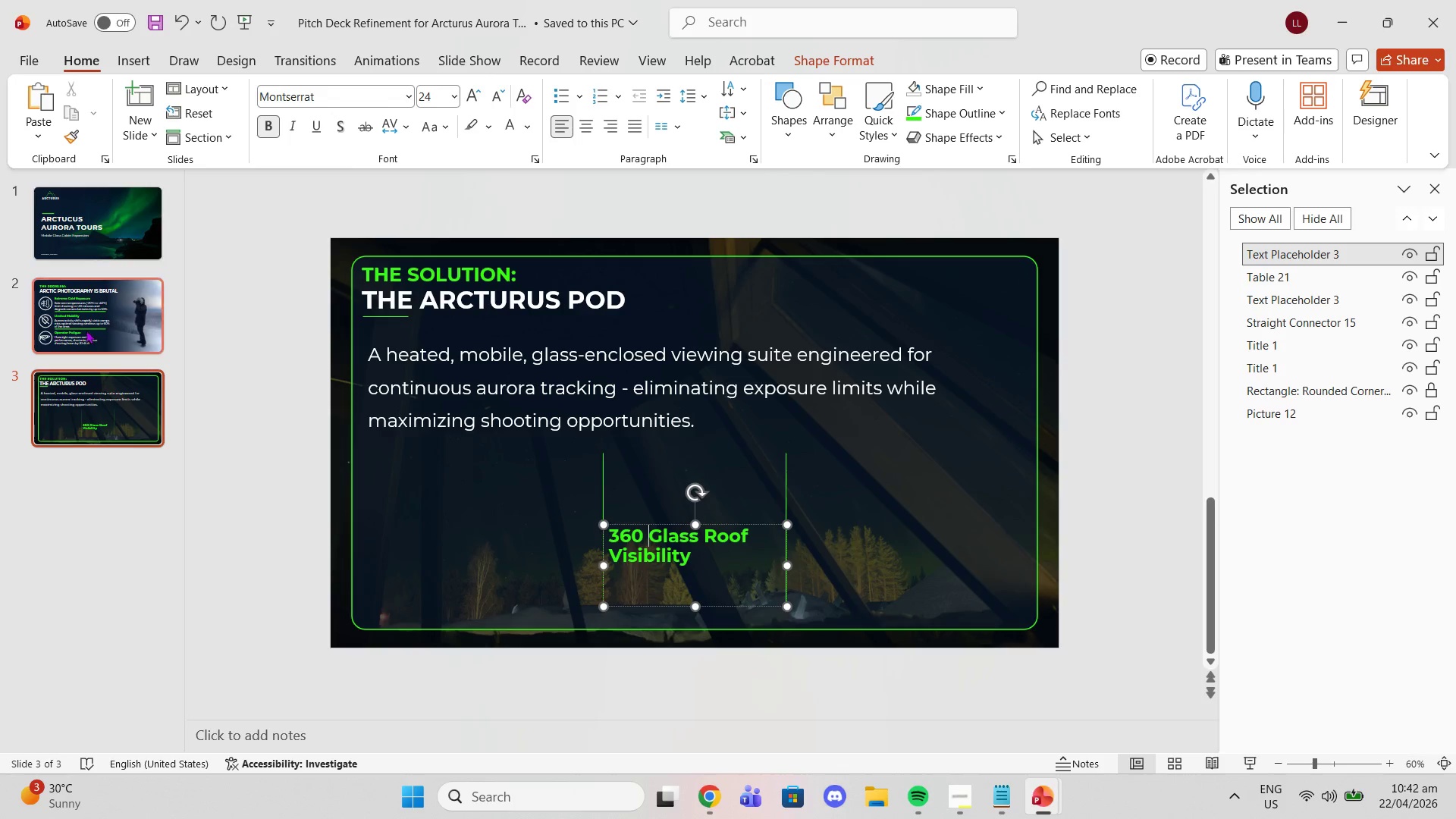 
left_click([86, 330])
 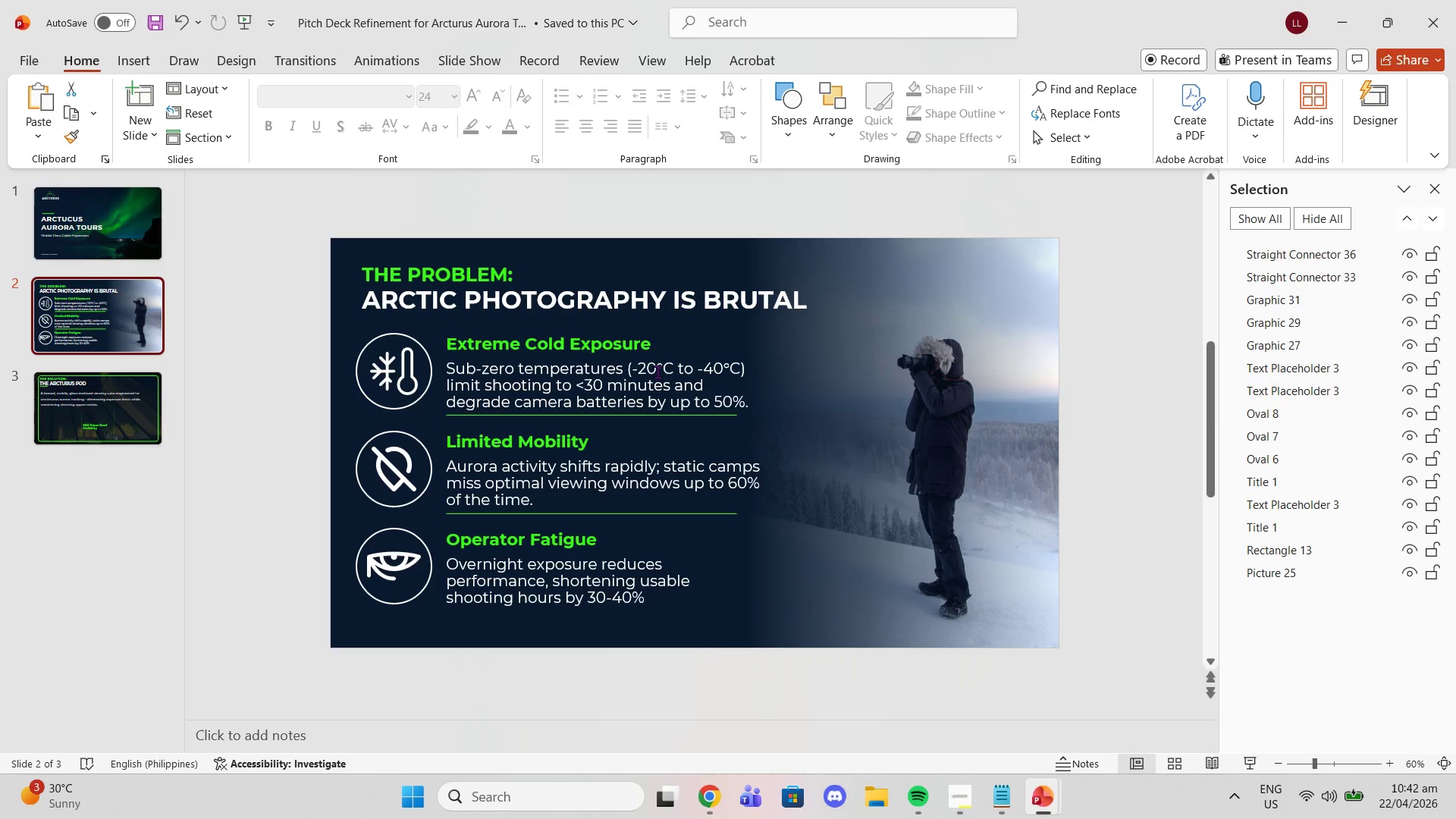 
left_click_drag(start_coordinate=[659, 367], to_coordinate=[666, 367])
 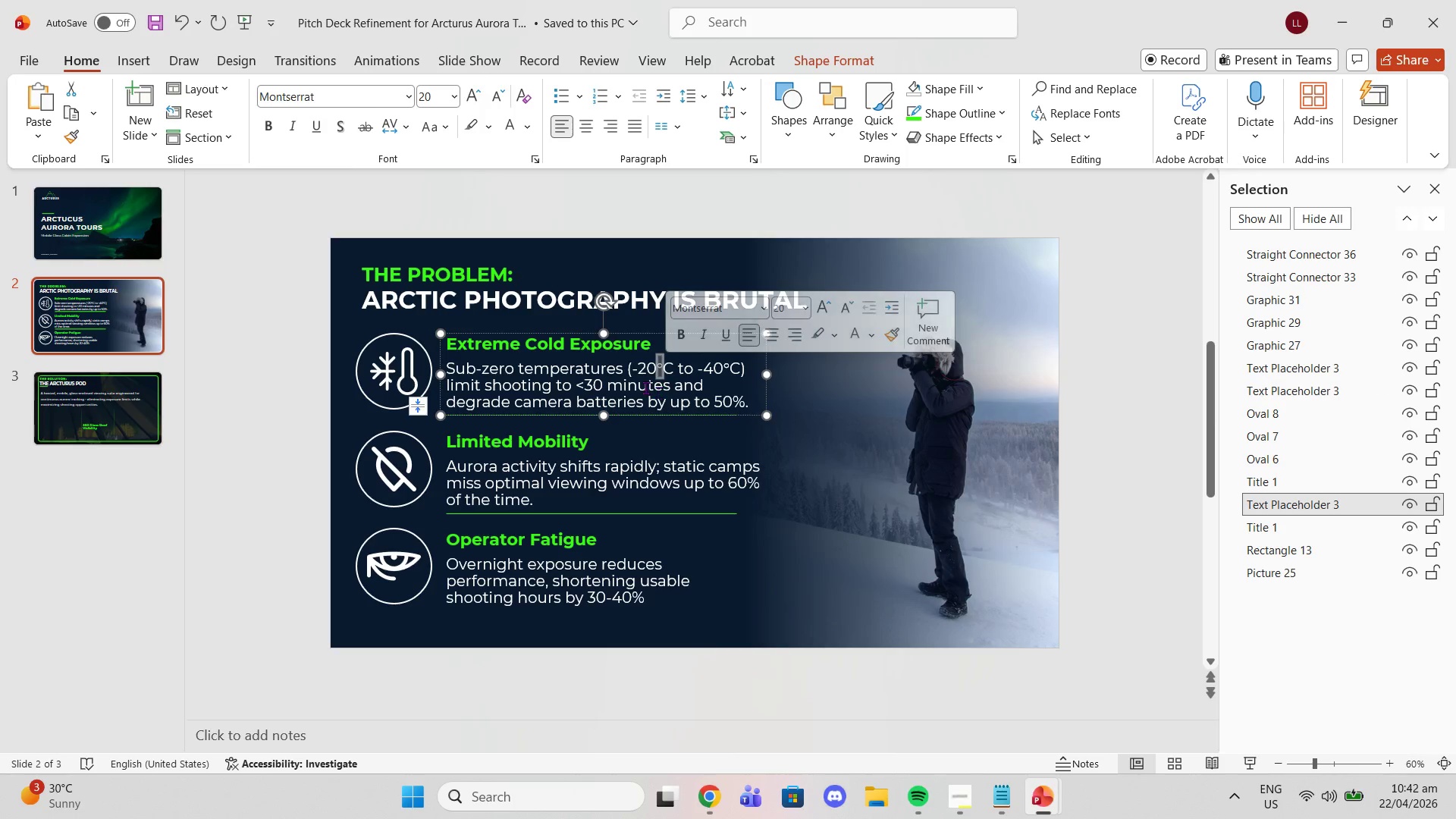 
key(Control+ControlLeft)
 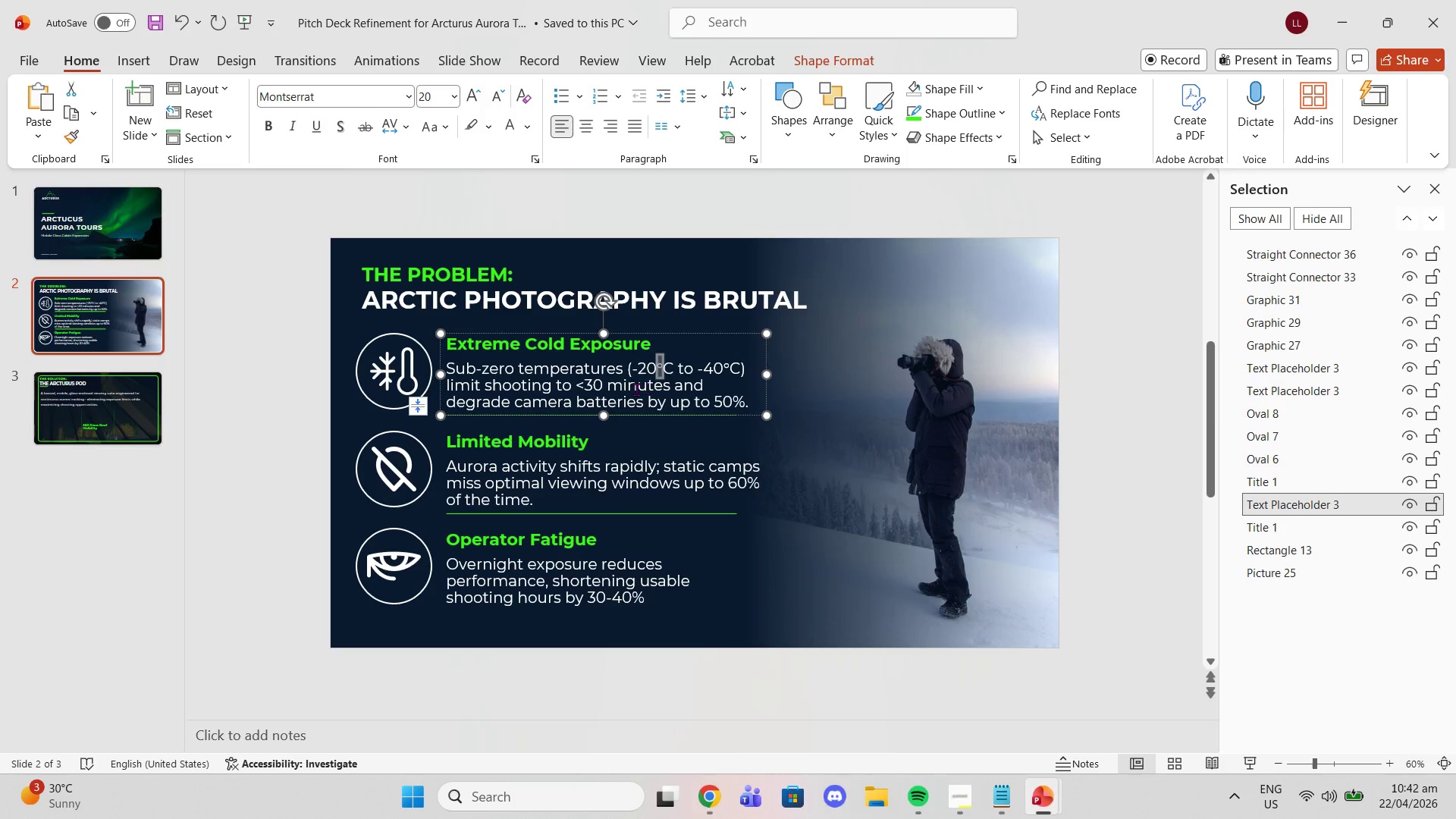 
key(Control+C)
 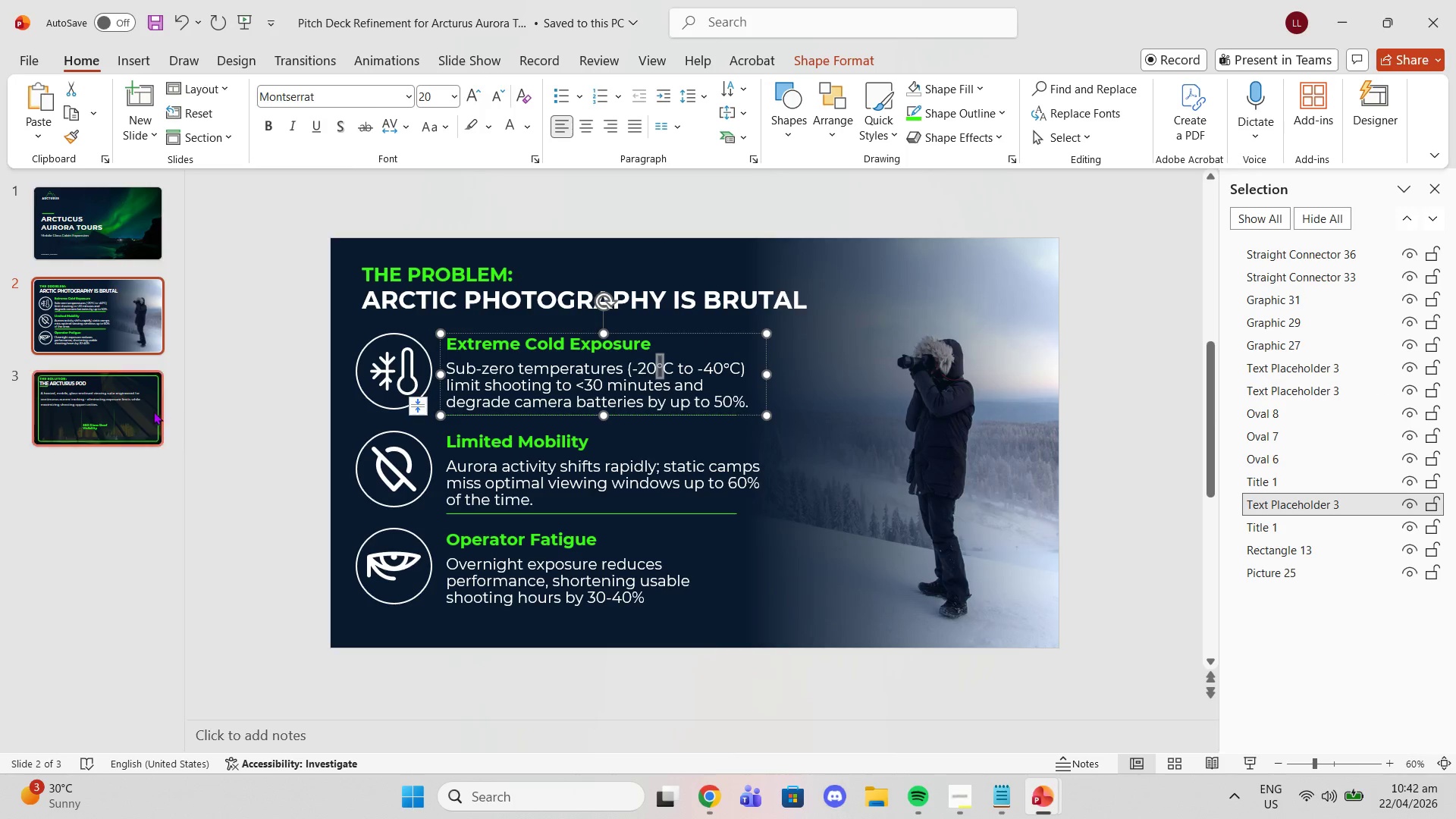 
left_click([153, 411])
 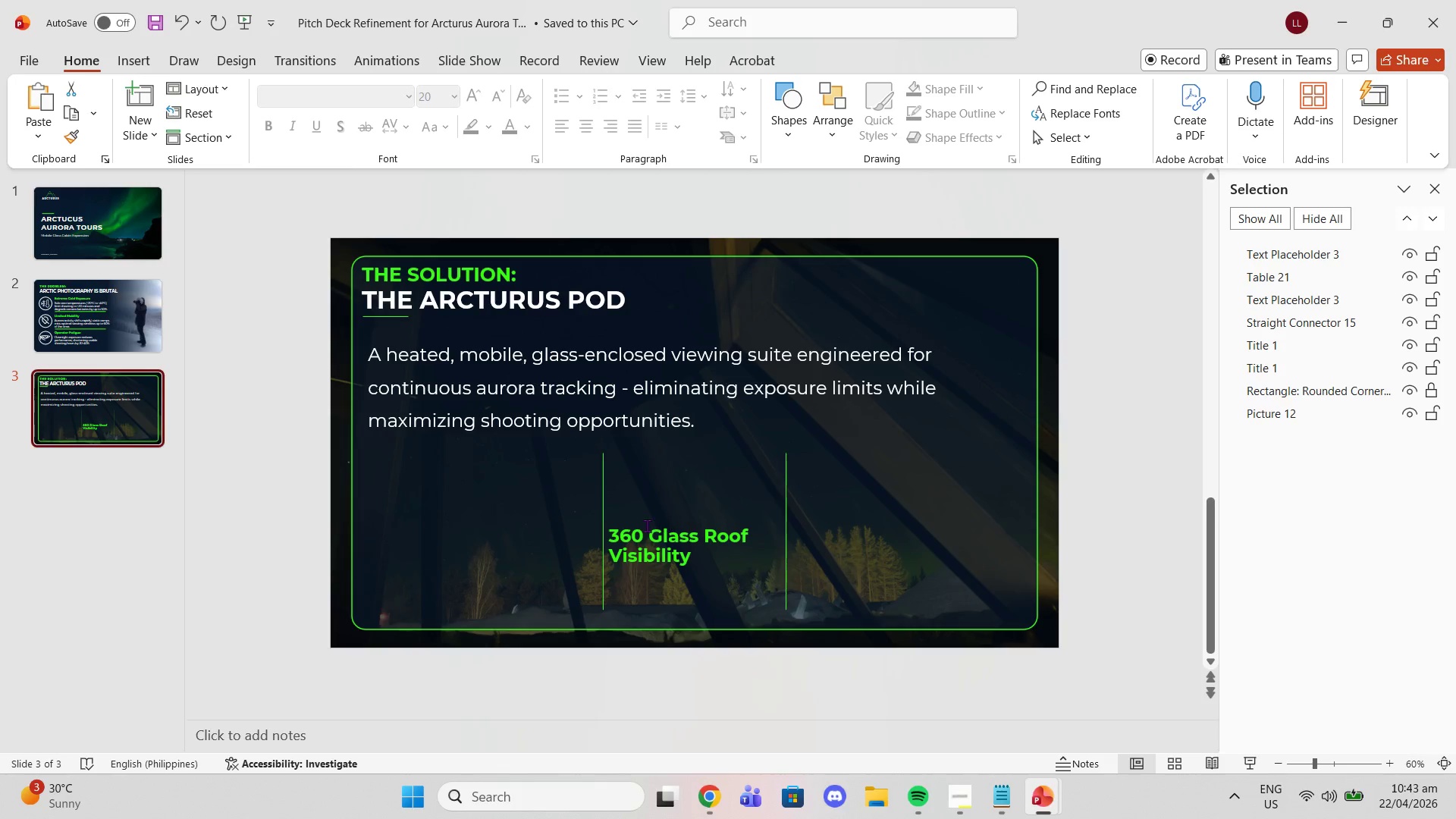 
left_click([645, 526])
 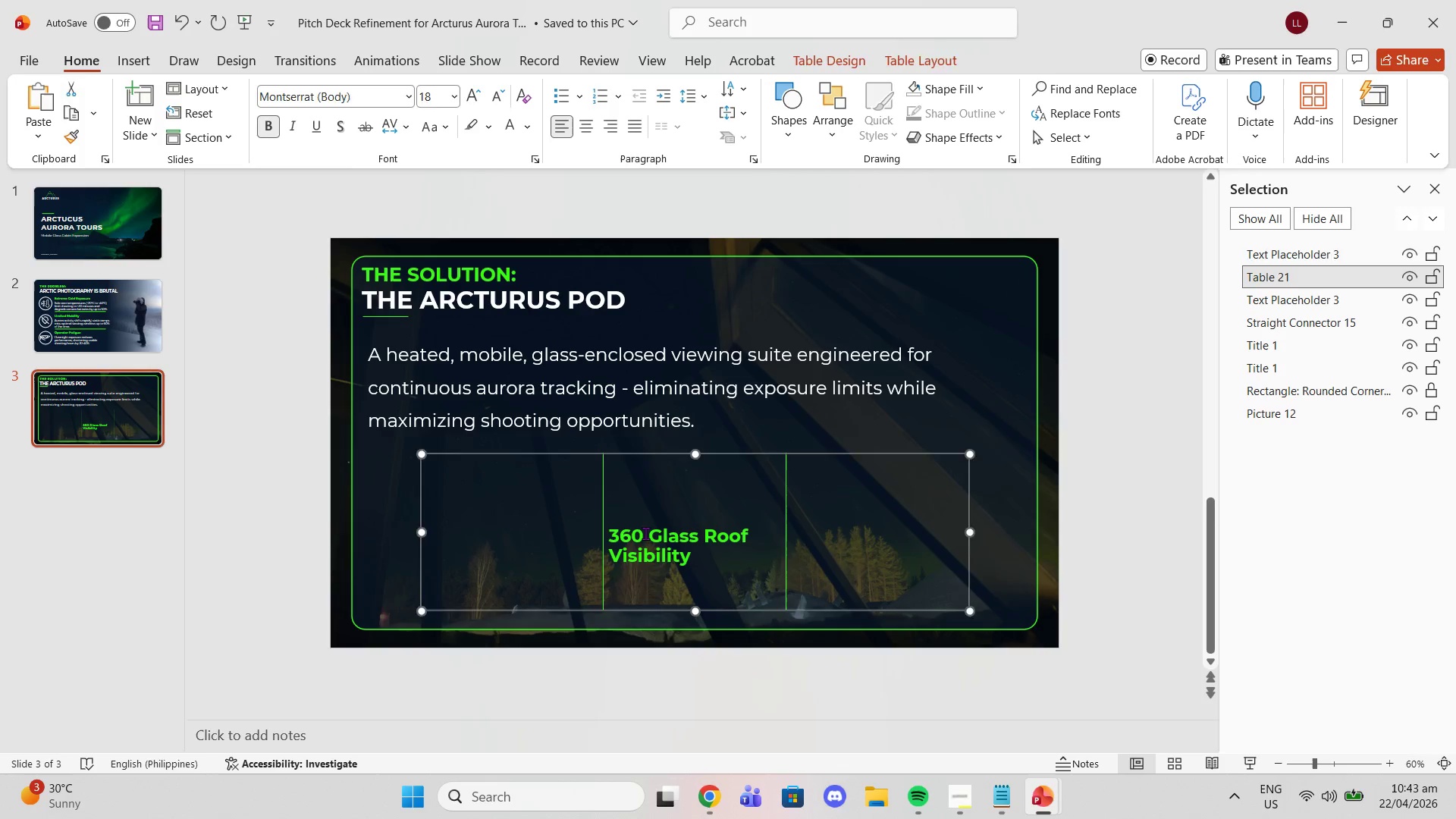 
left_click([645, 533])
 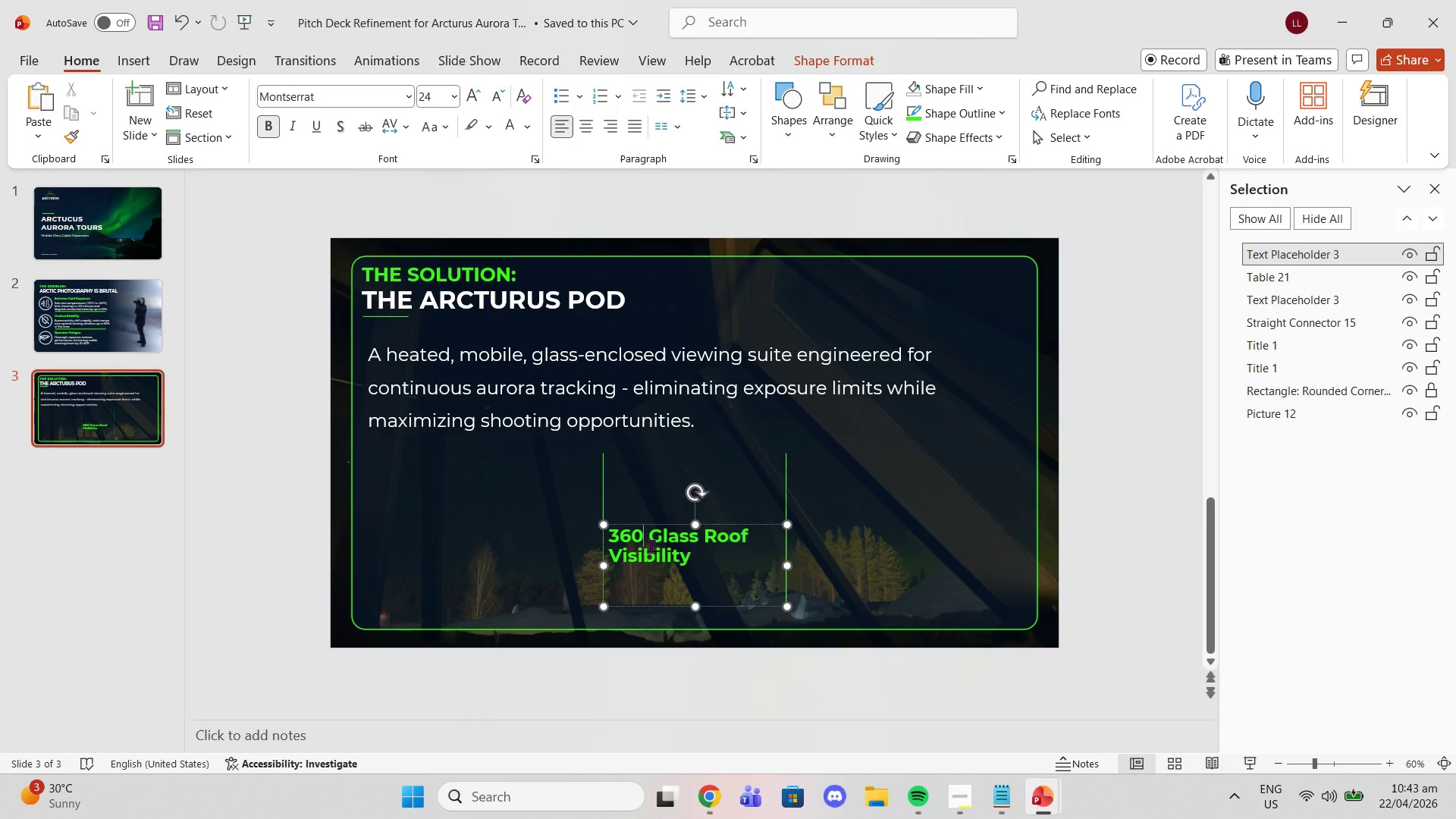 
key(Control+V)
 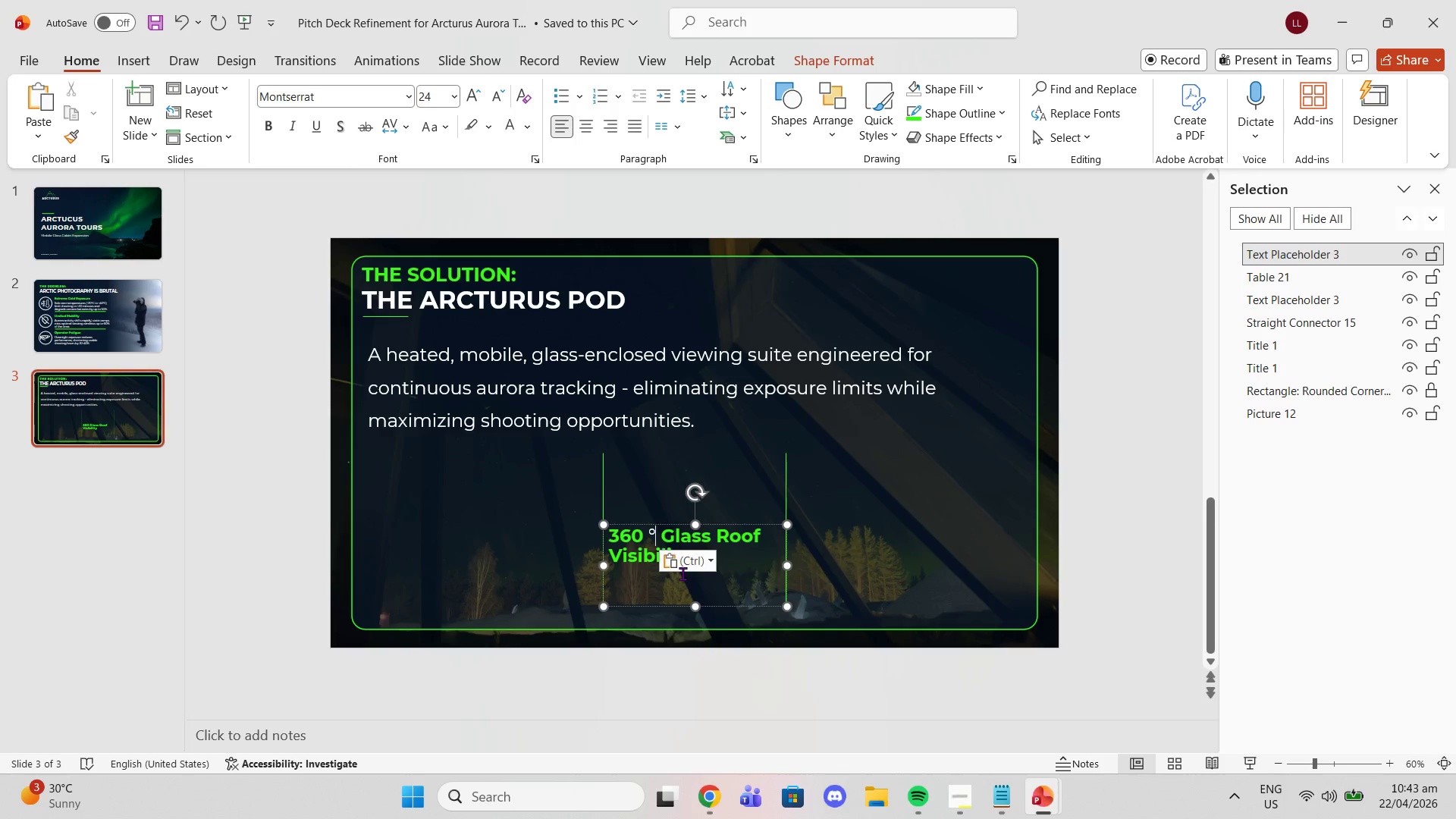 
key(Control+ControlLeft)
 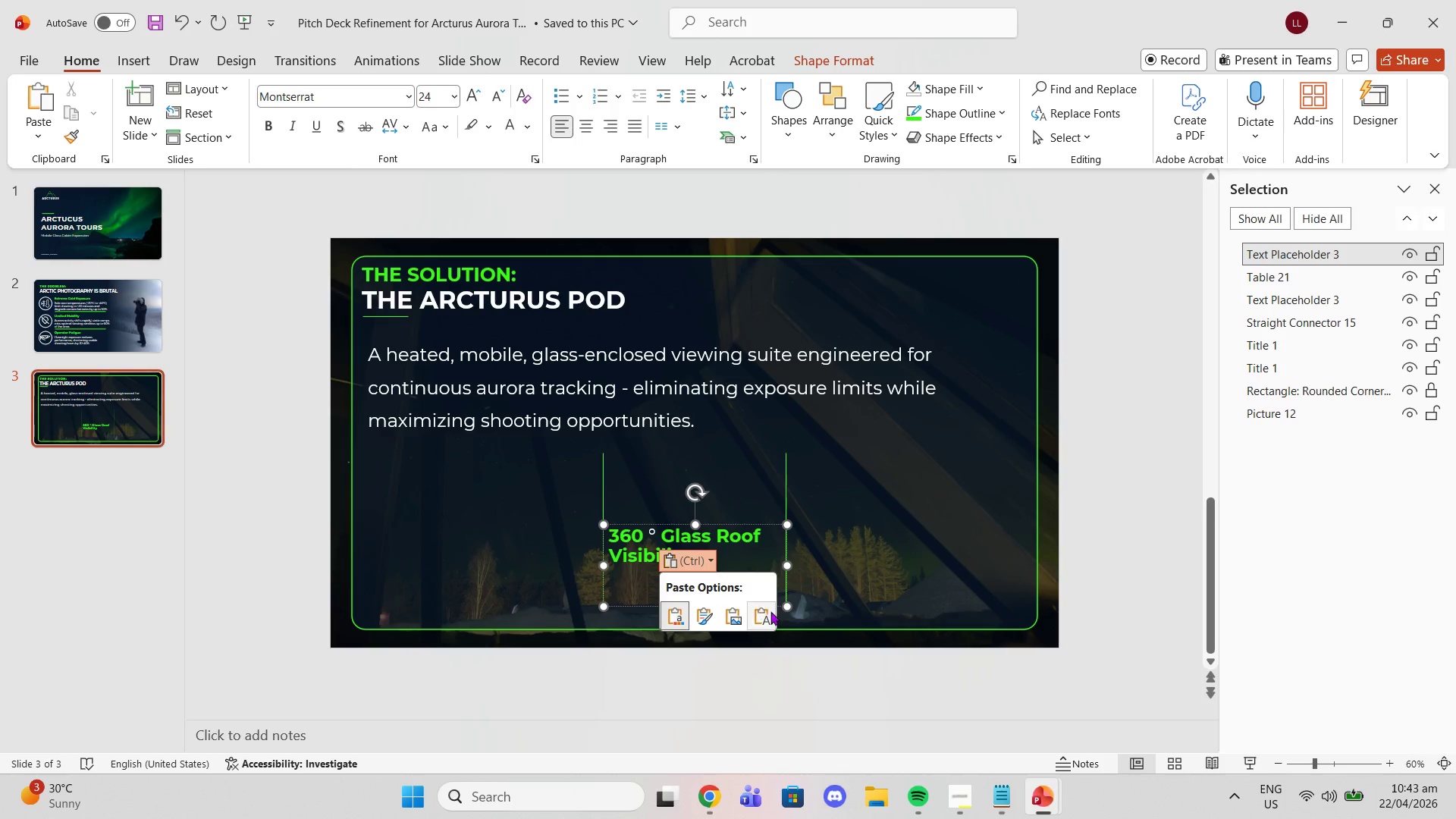 
left_click([771, 611])
 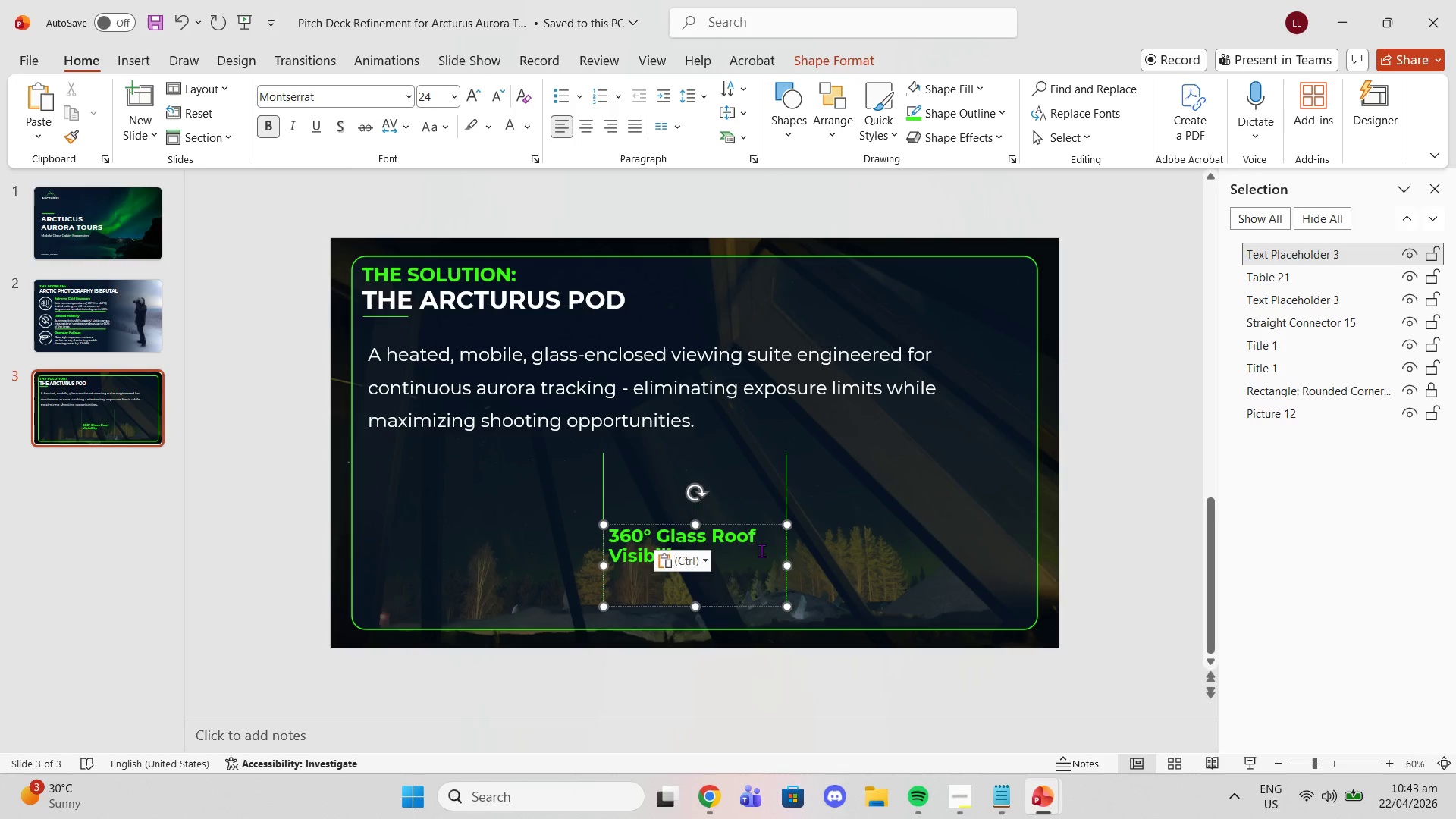 
left_click([768, 544])
 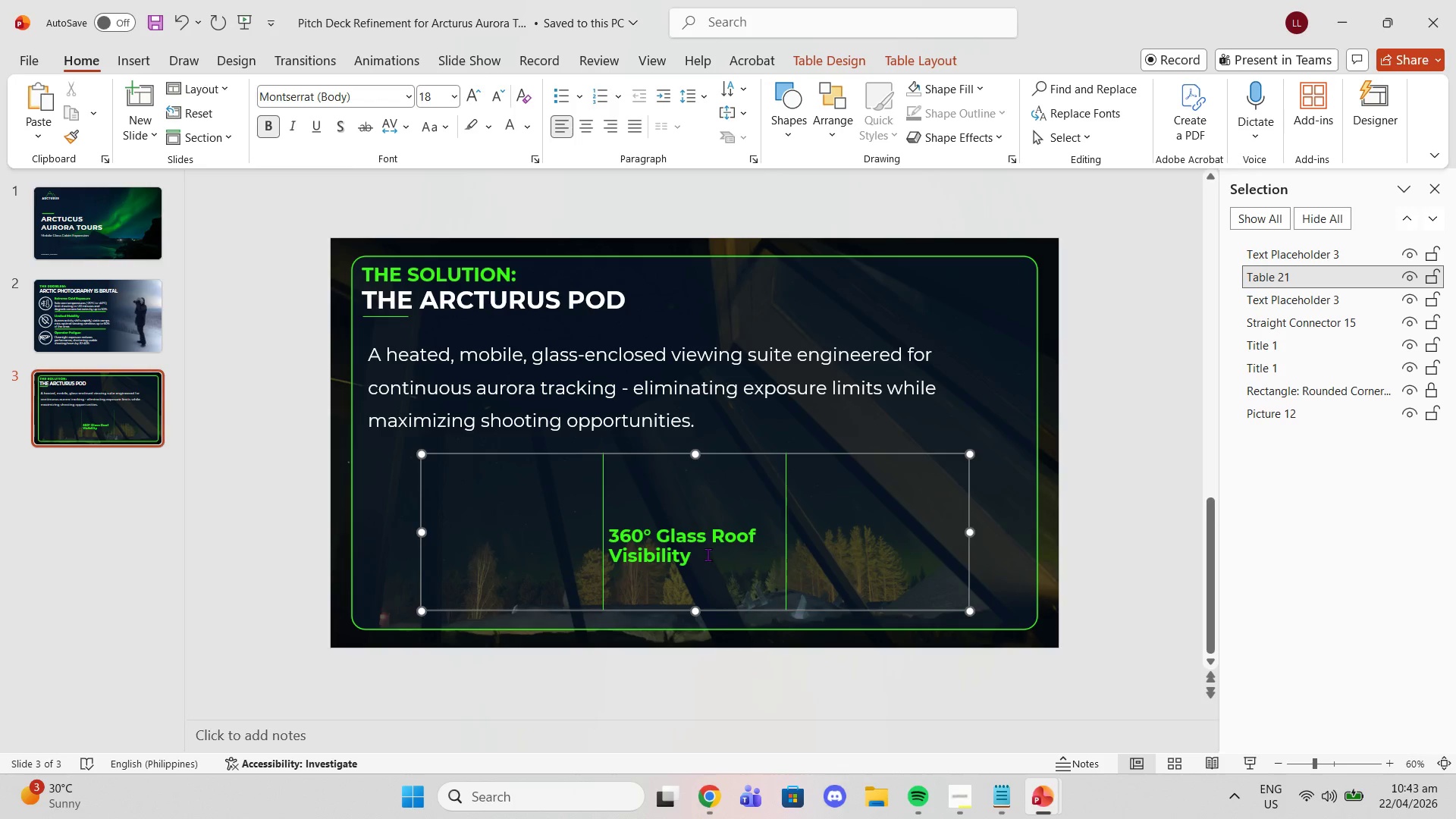 
left_click_drag(start_coordinate=[706, 554], to_coordinate=[603, 513])
 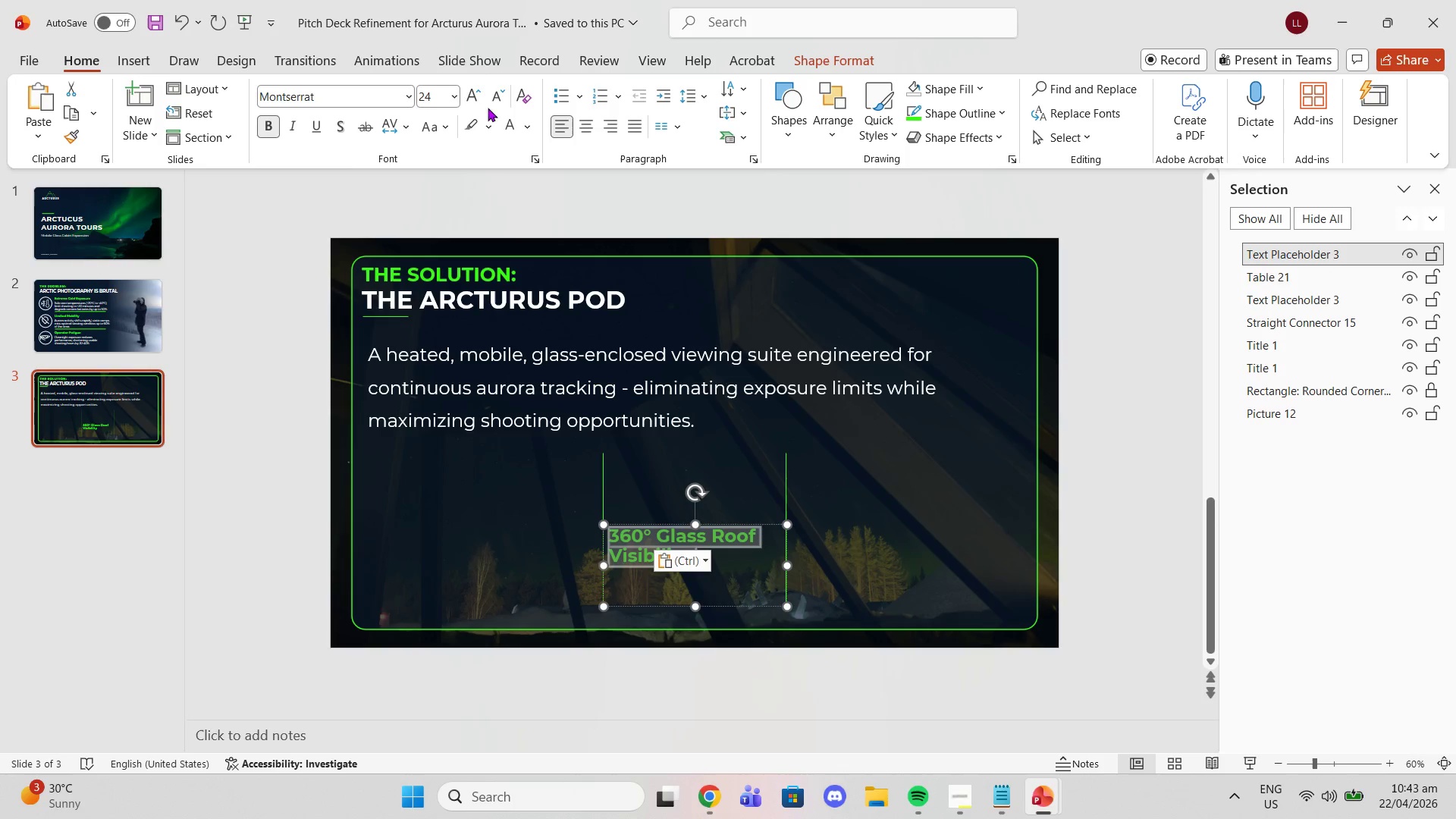 
left_click([502, 94])
 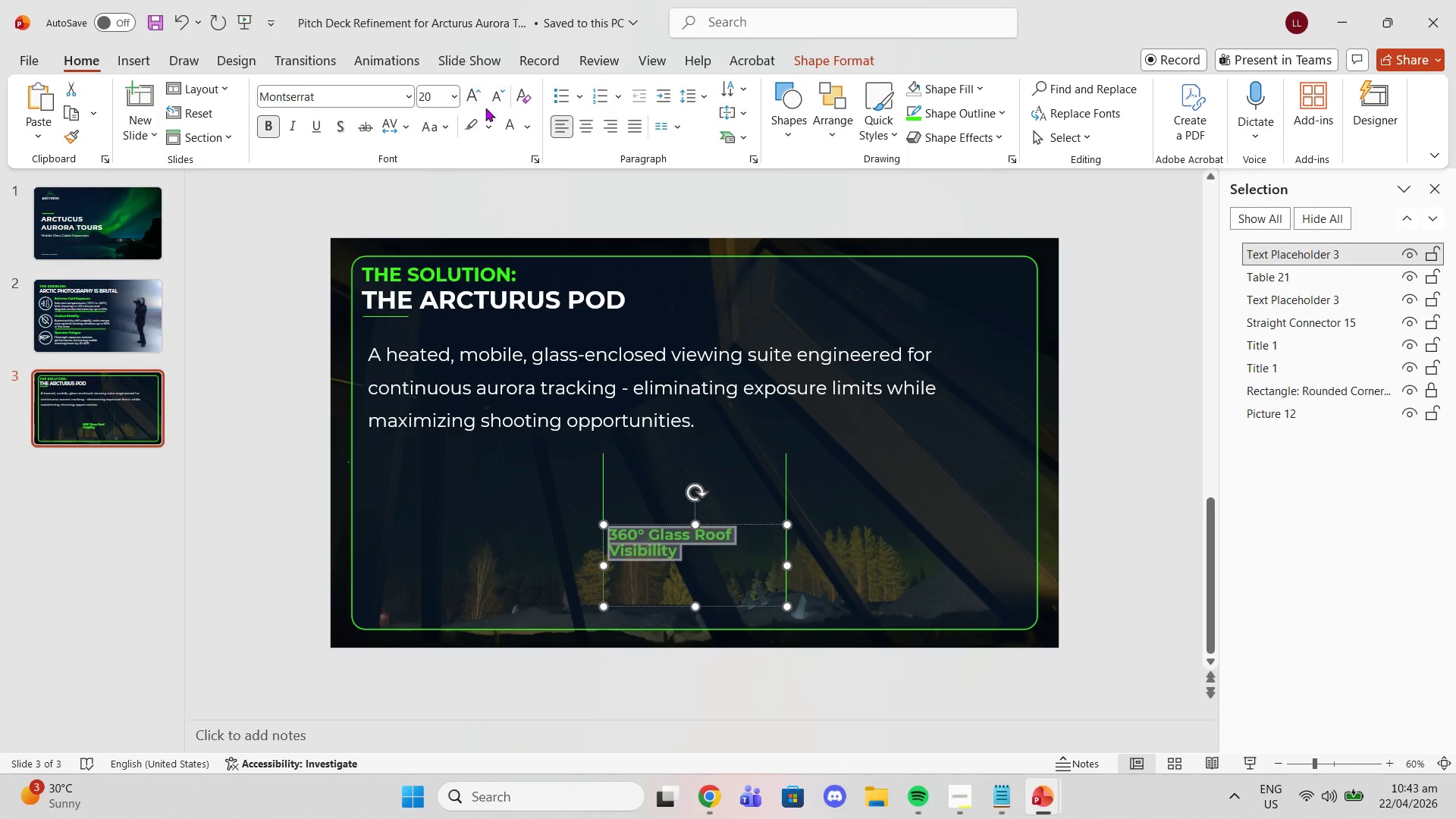 
left_click([476, 86])
 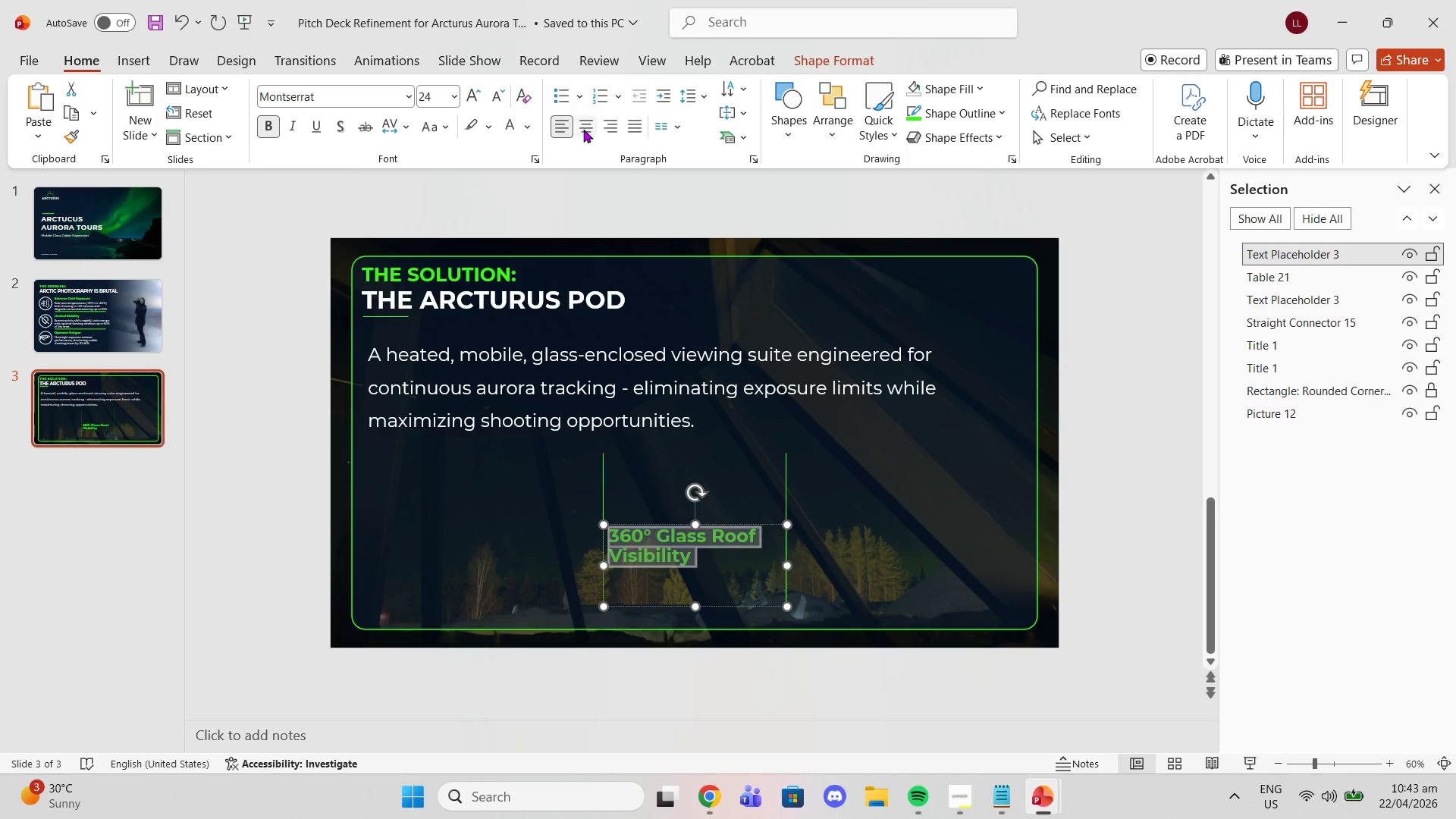 
left_click([583, 129])
 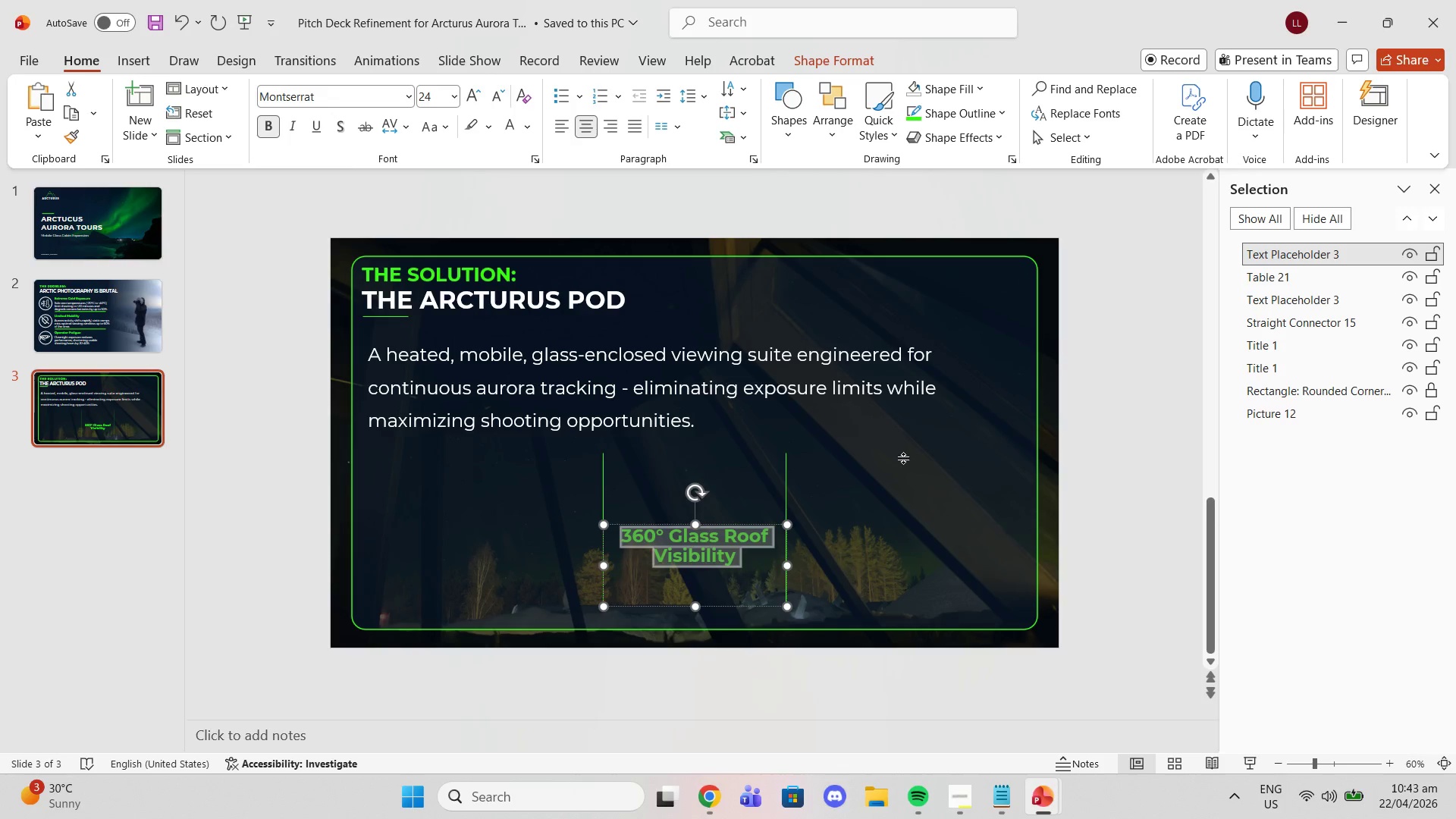 
left_click([908, 465])
 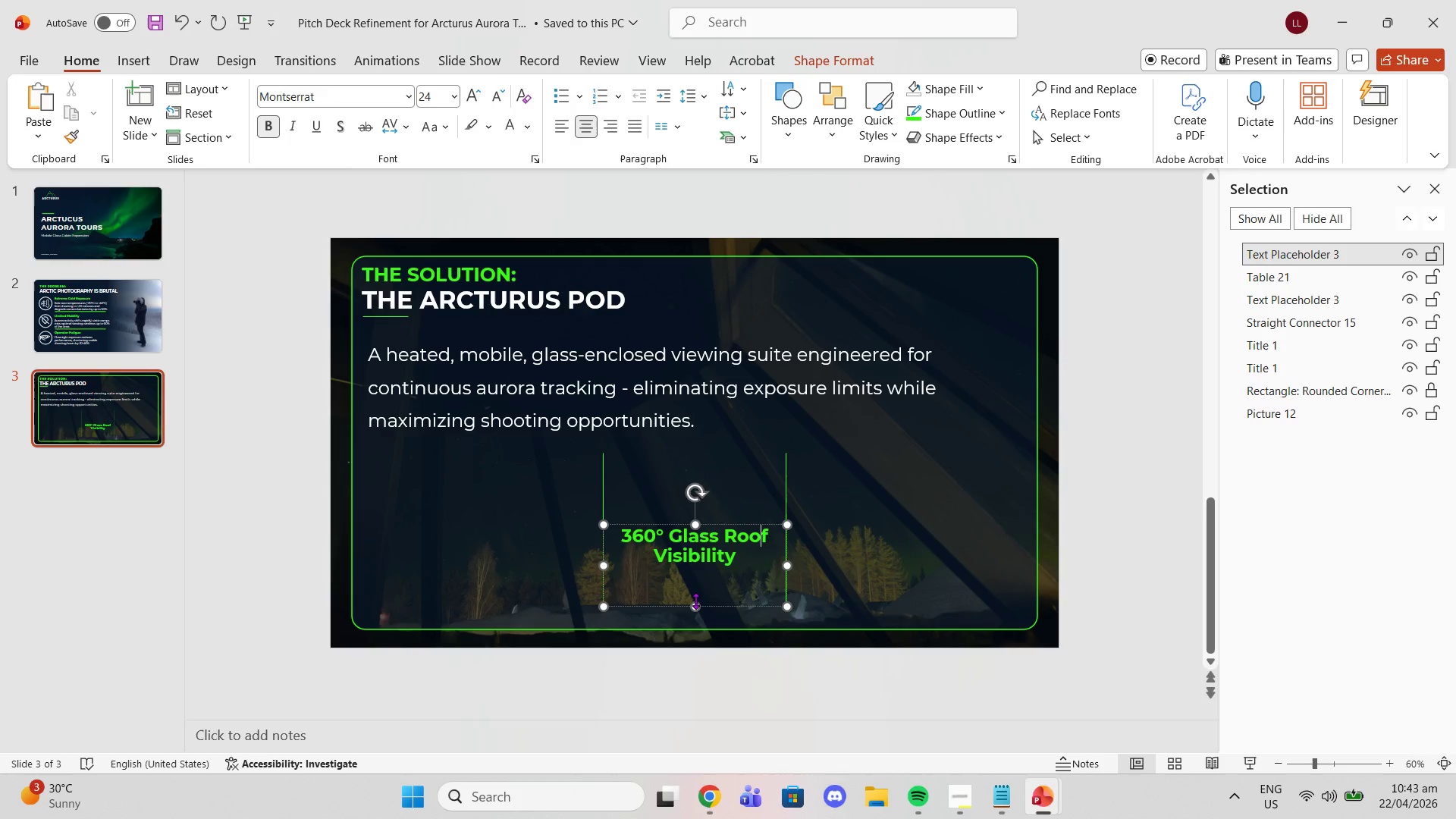 
left_click_drag(start_coordinate=[698, 608], to_coordinate=[699, 566])
 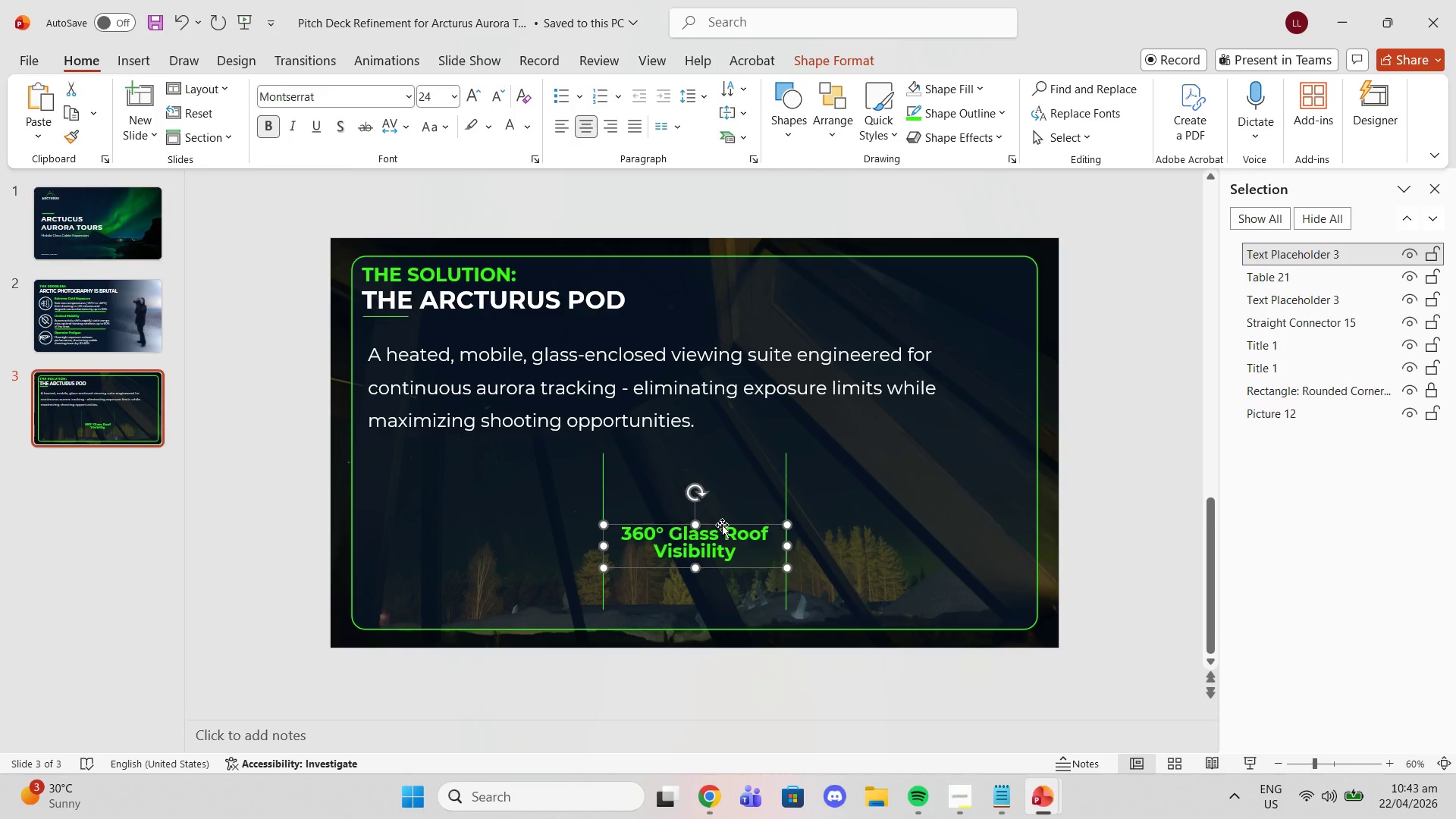 
left_click([722, 525])
 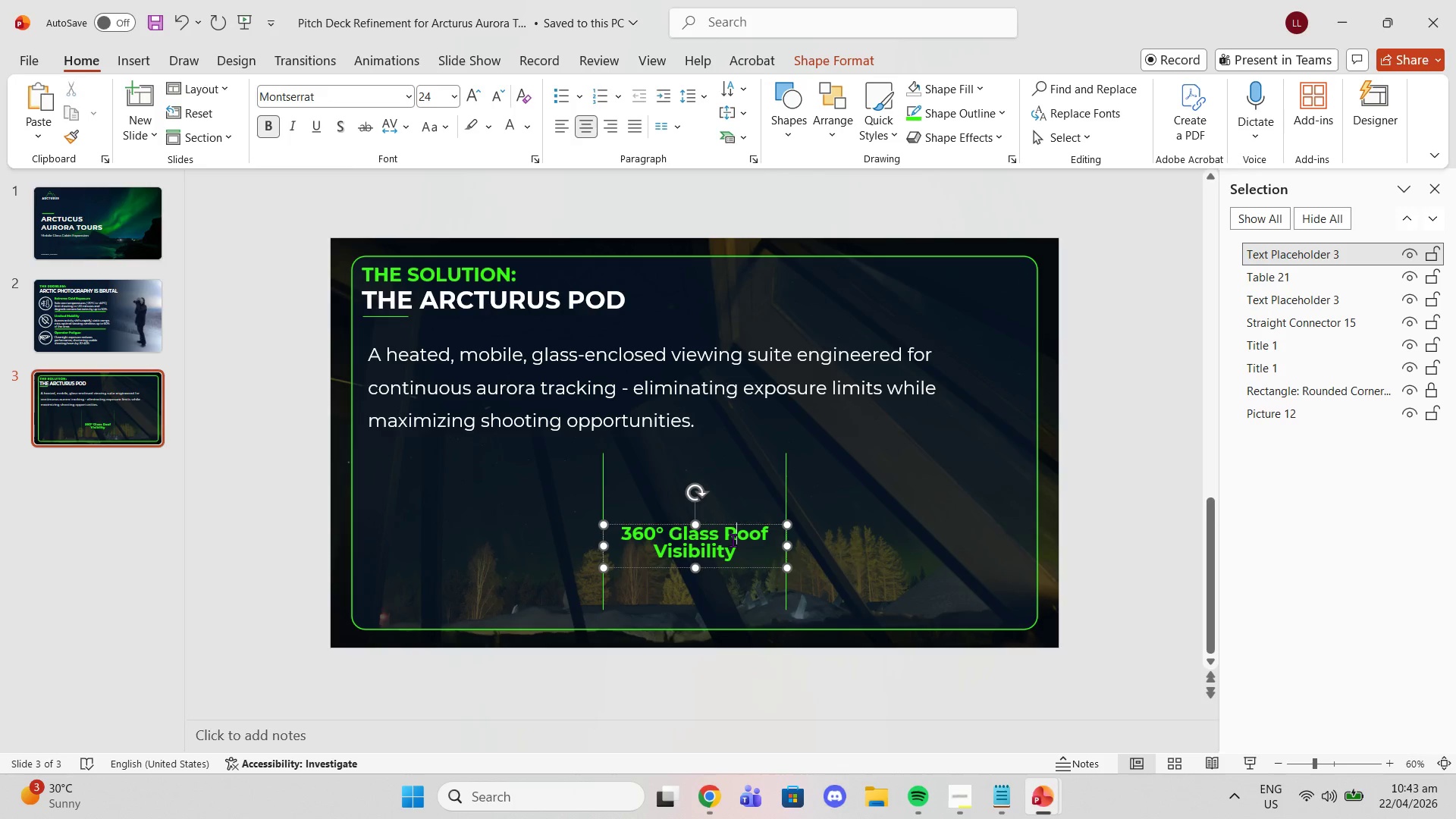 
left_click([733, 540])
 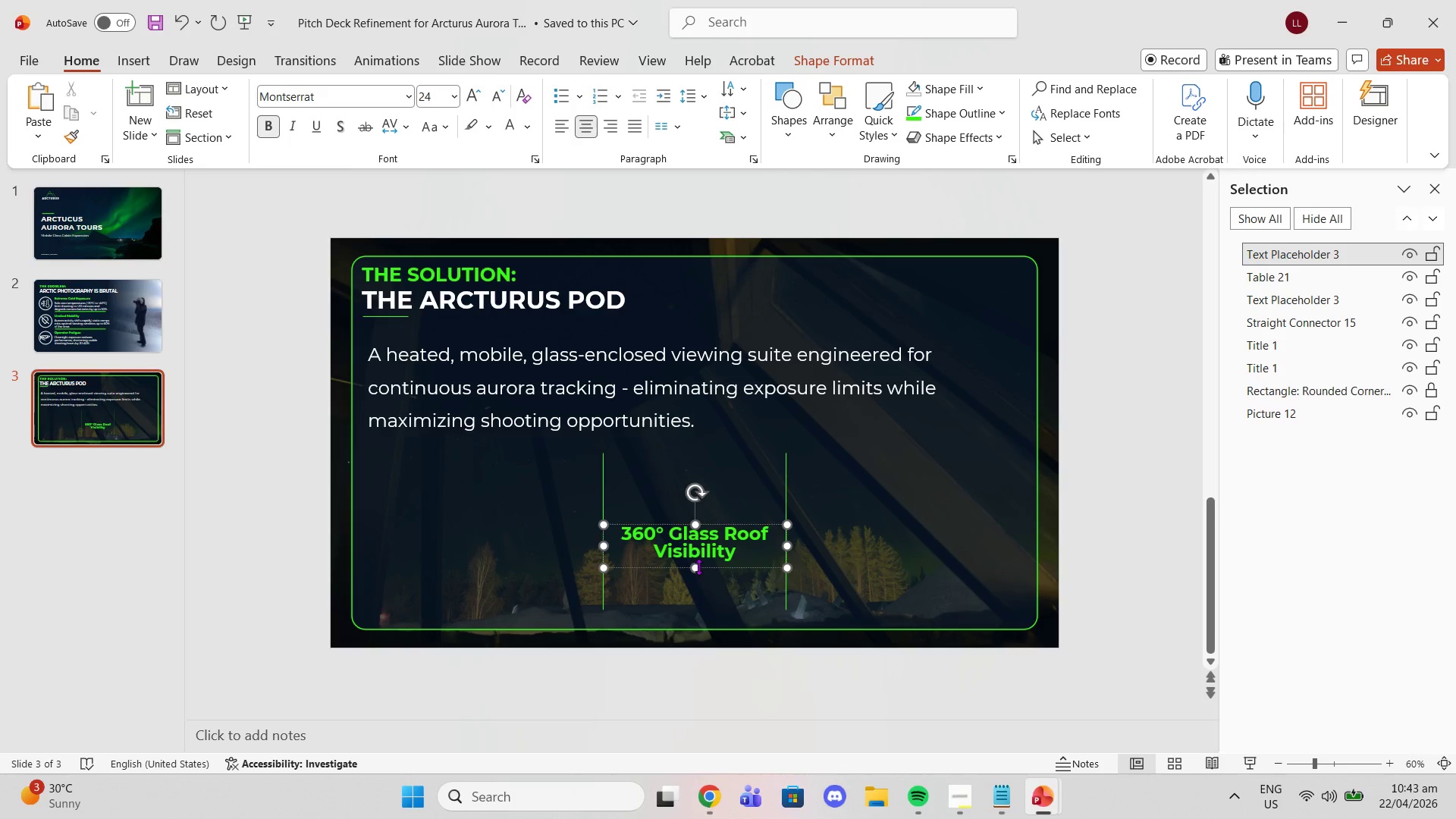 
left_click_drag(start_coordinate=[697, 566], to_coordinate=[699, 570])
 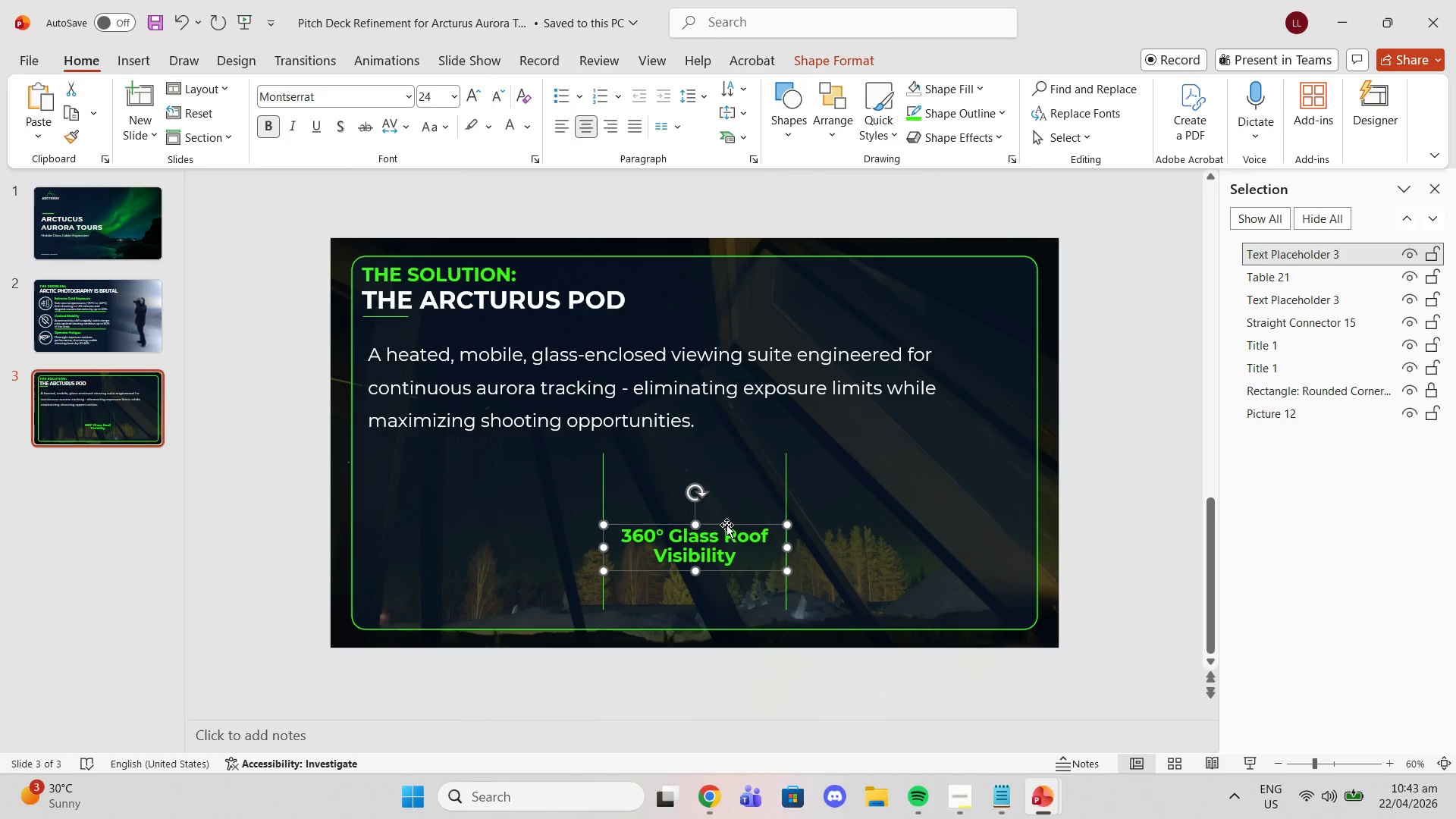 
left_click([726, 525])
 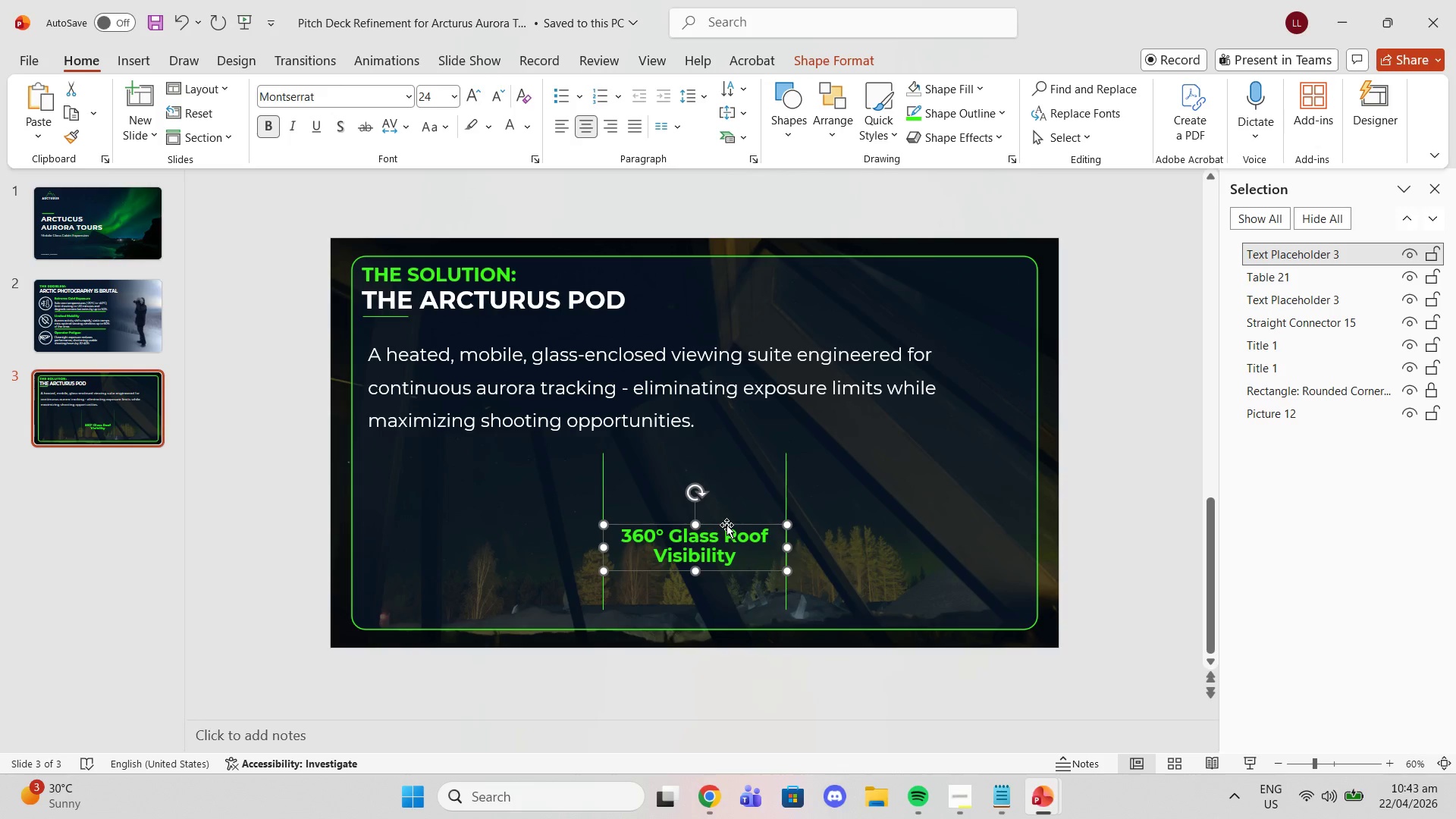 
key(Control+ControlLeft)
 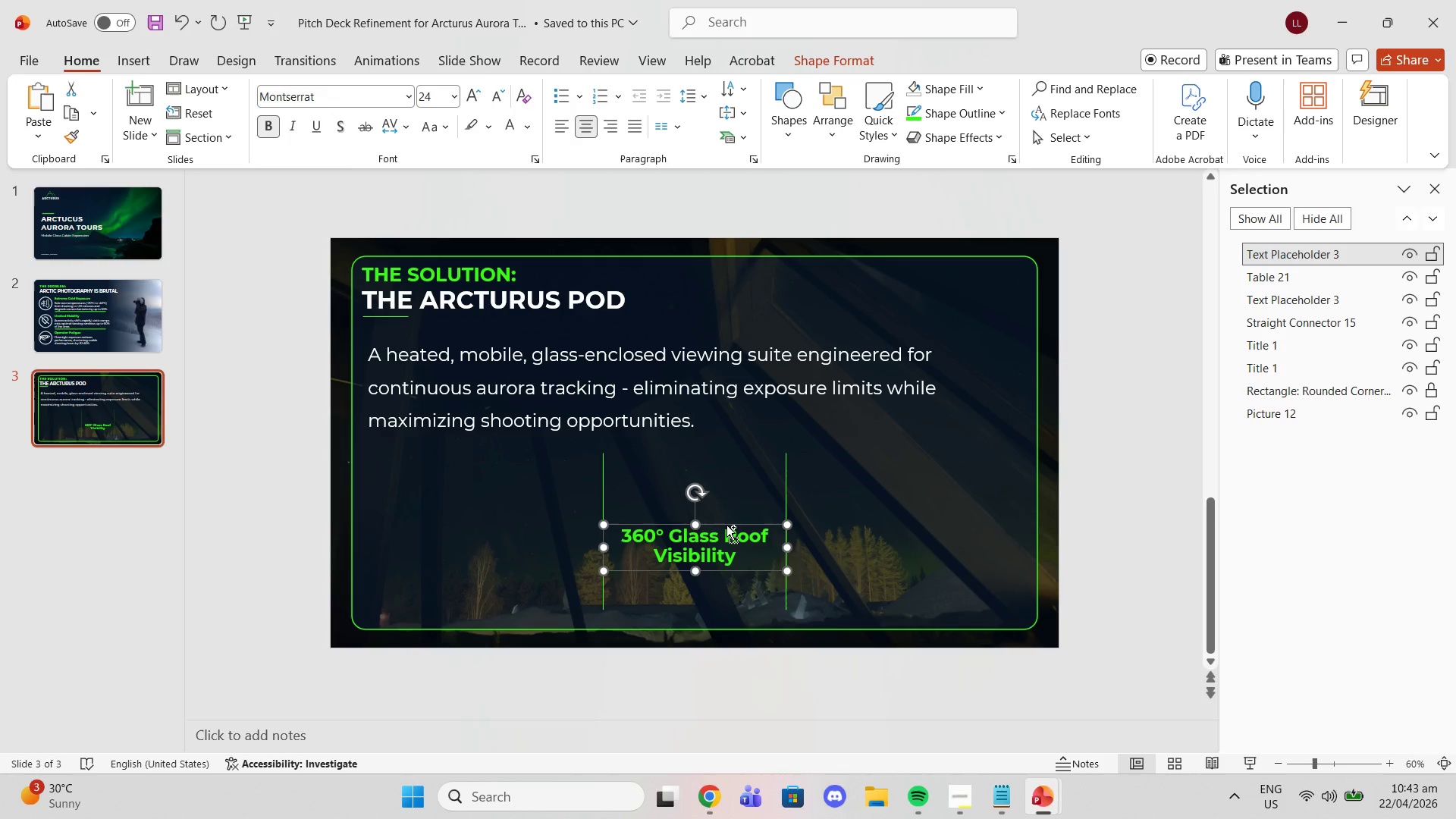 
key(Control+C)
 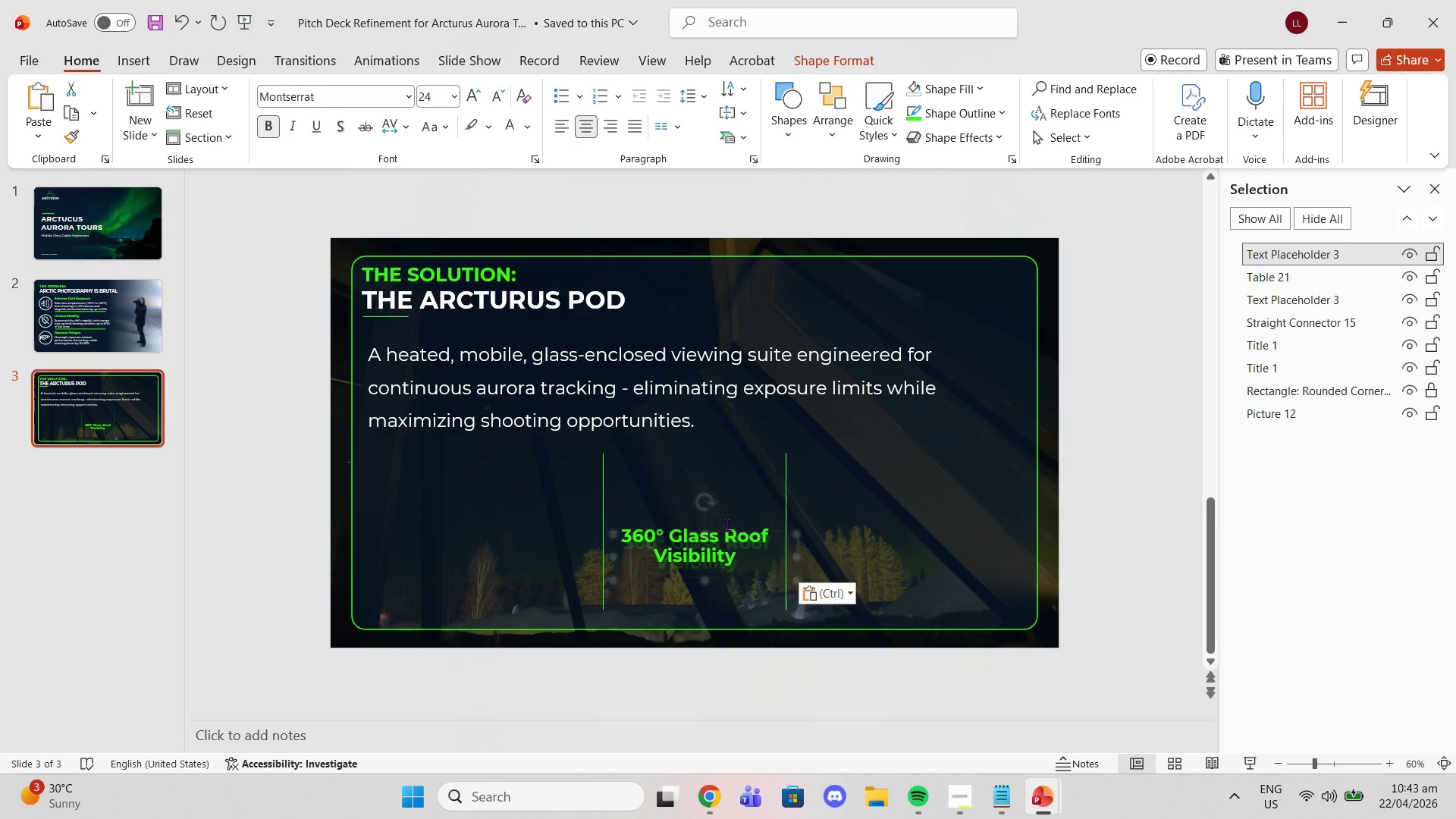 
key(Control+ControlLeft)
 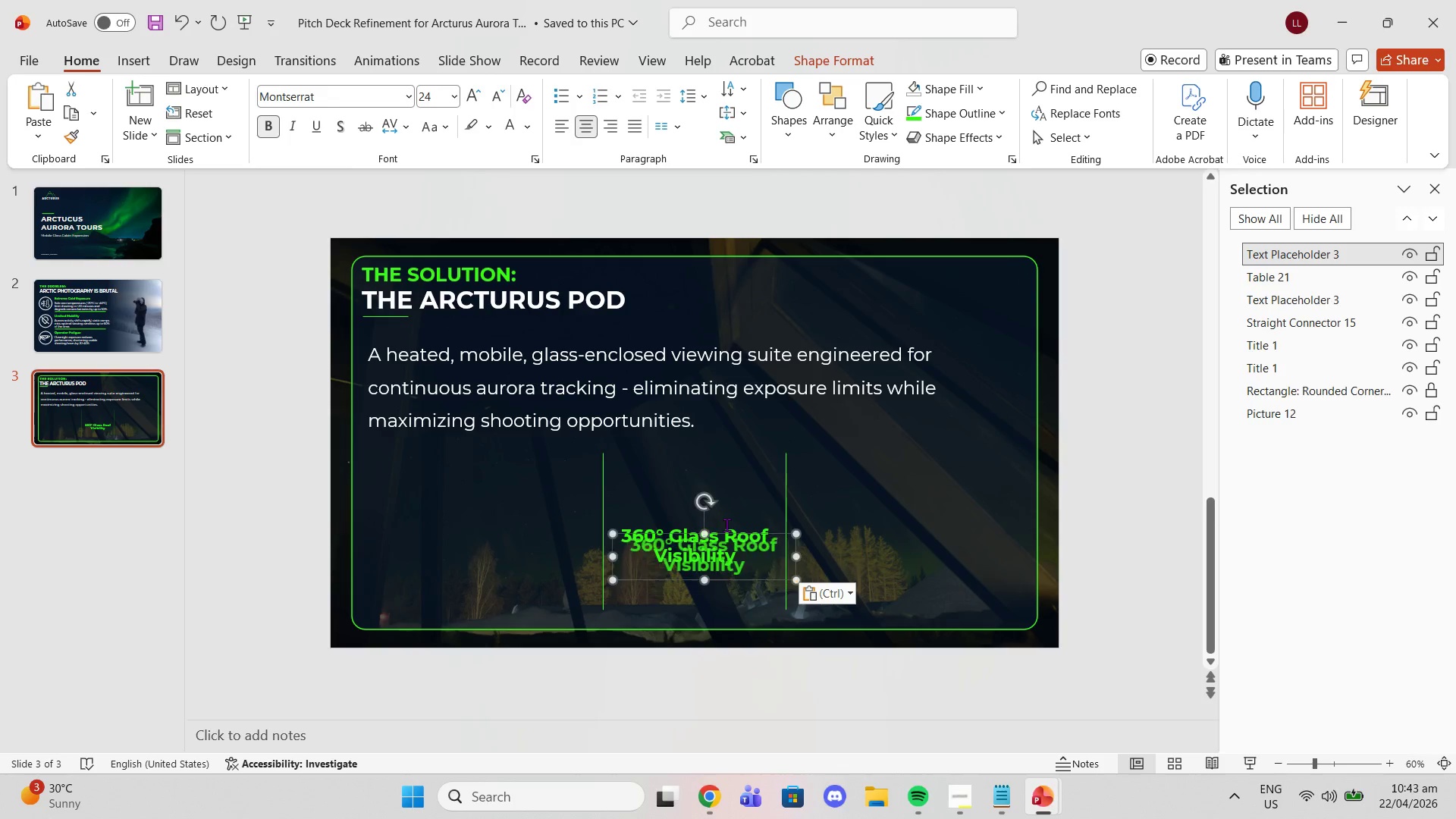 
key(Control+V)
 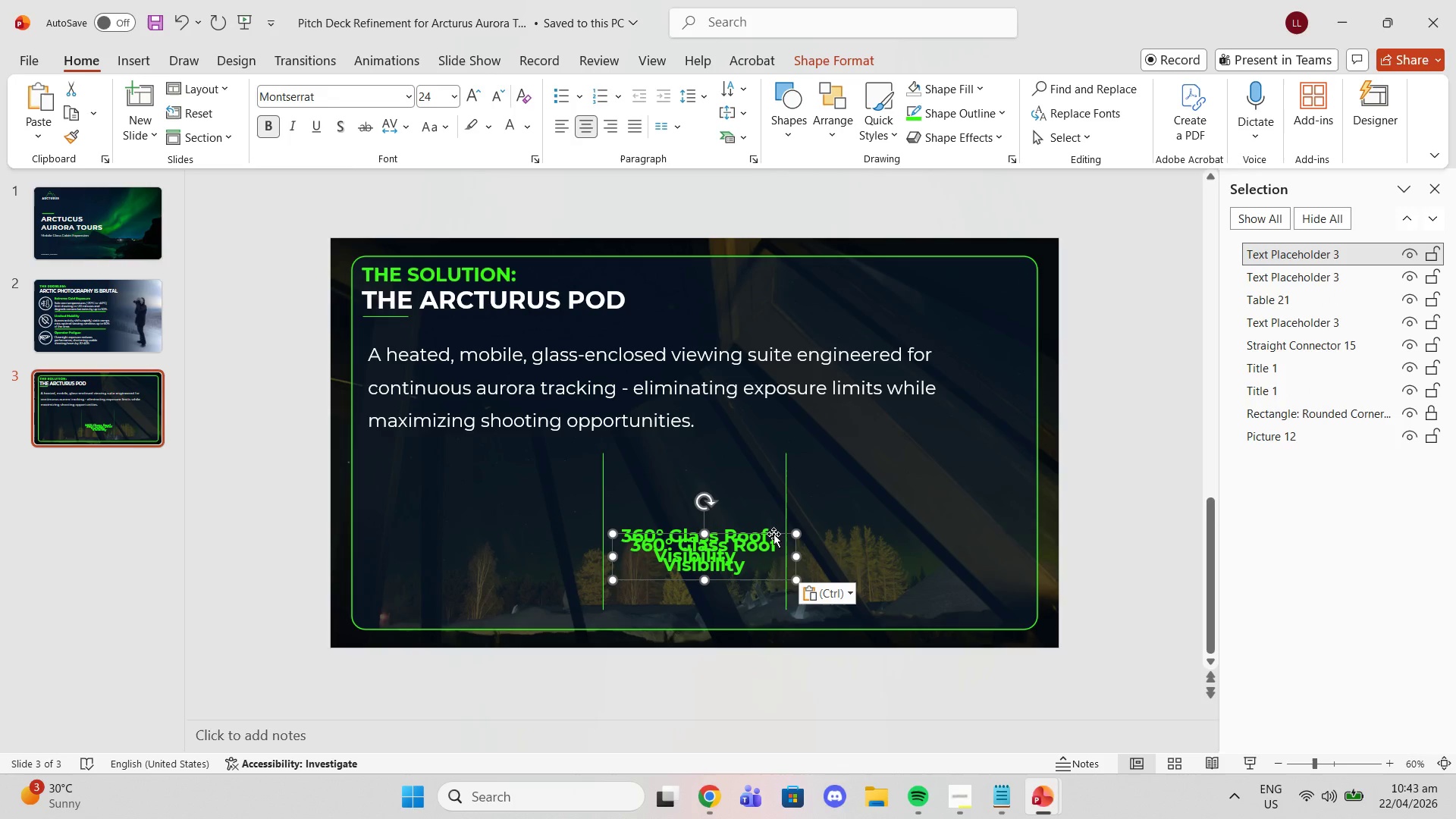 
left_click_drag(start_coordinate=[774, 534], to_coordinate=[935, 525])
 